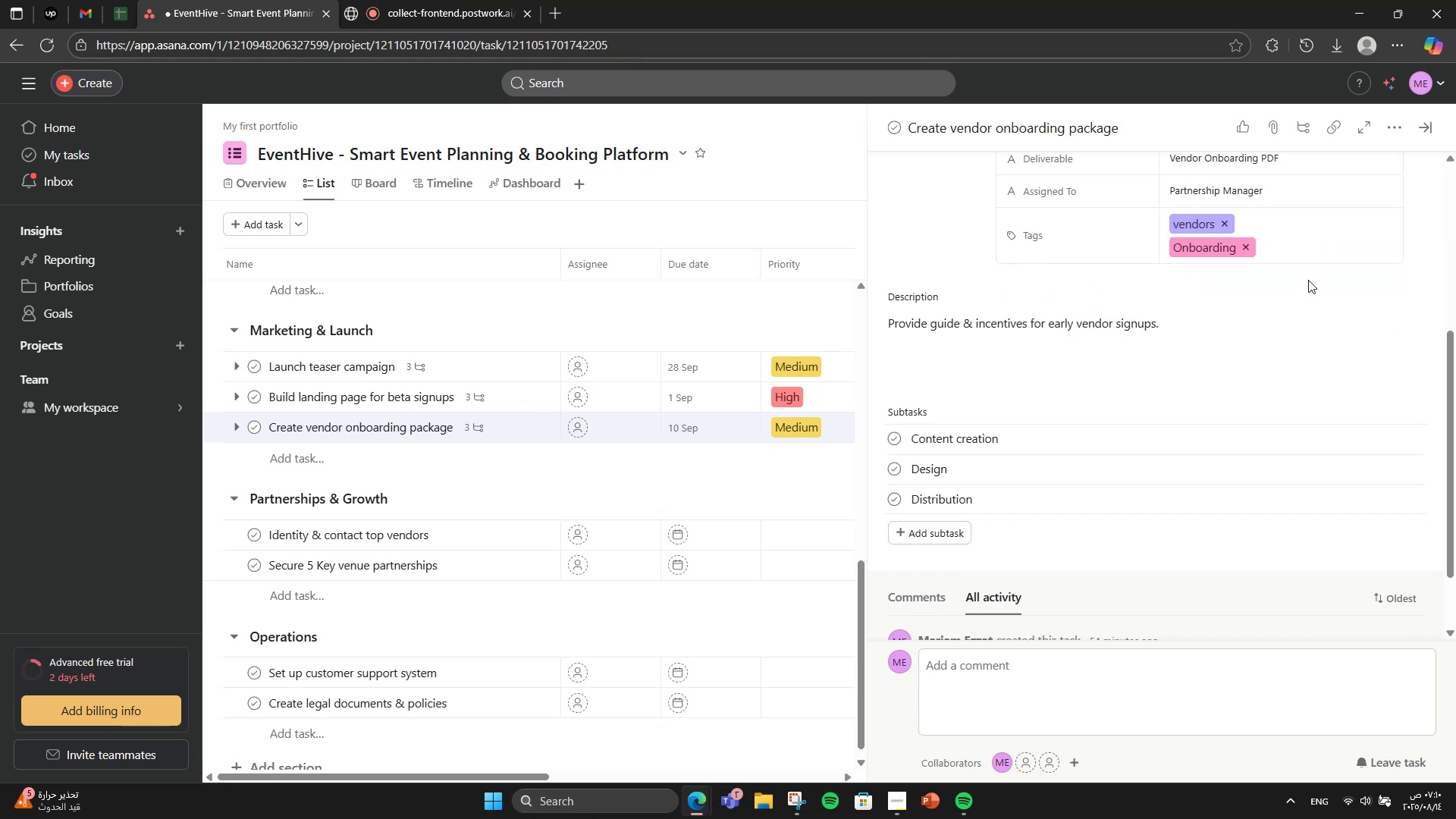 
left_click([1417, 130])
 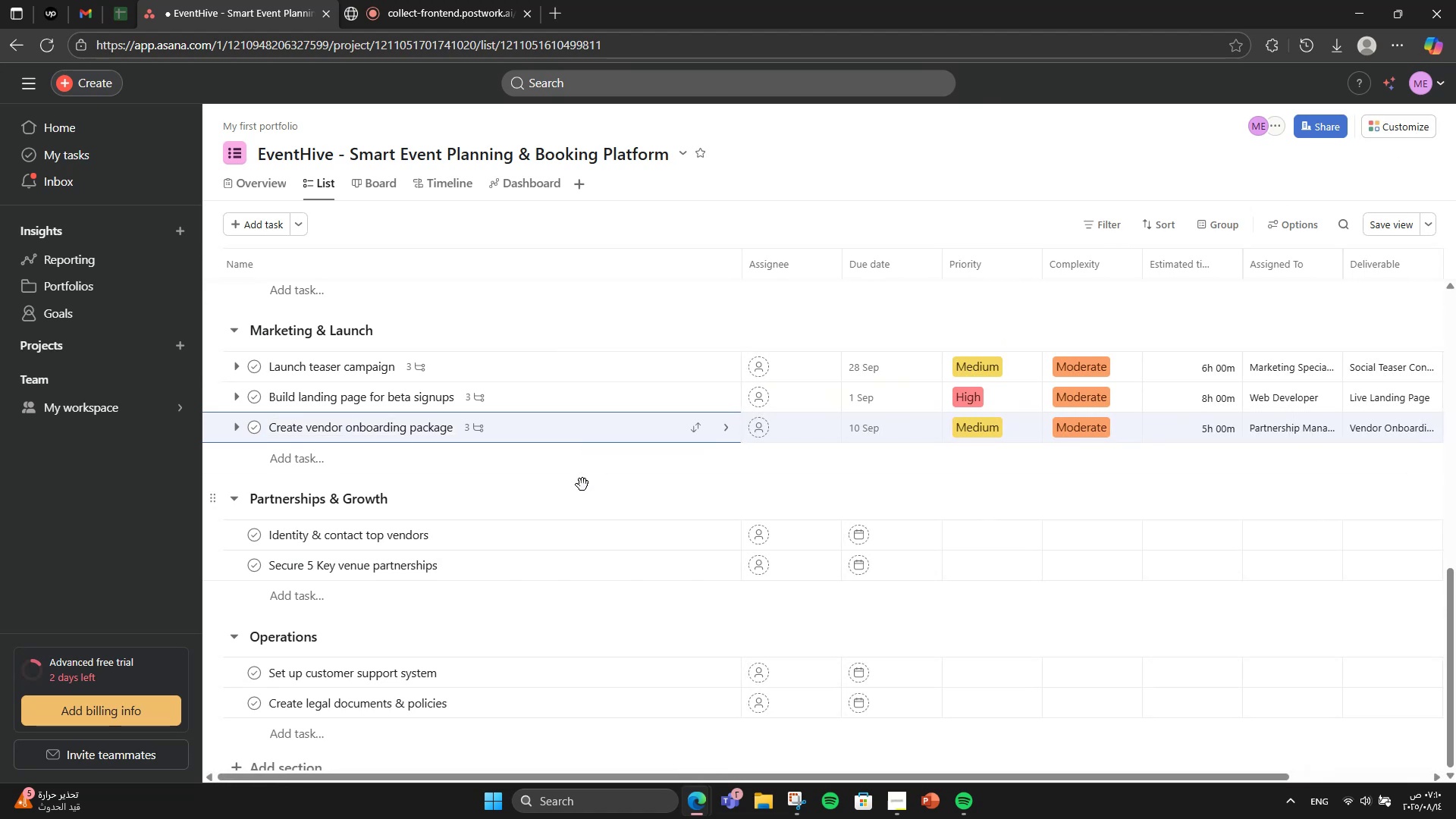 
wait(9.46)
 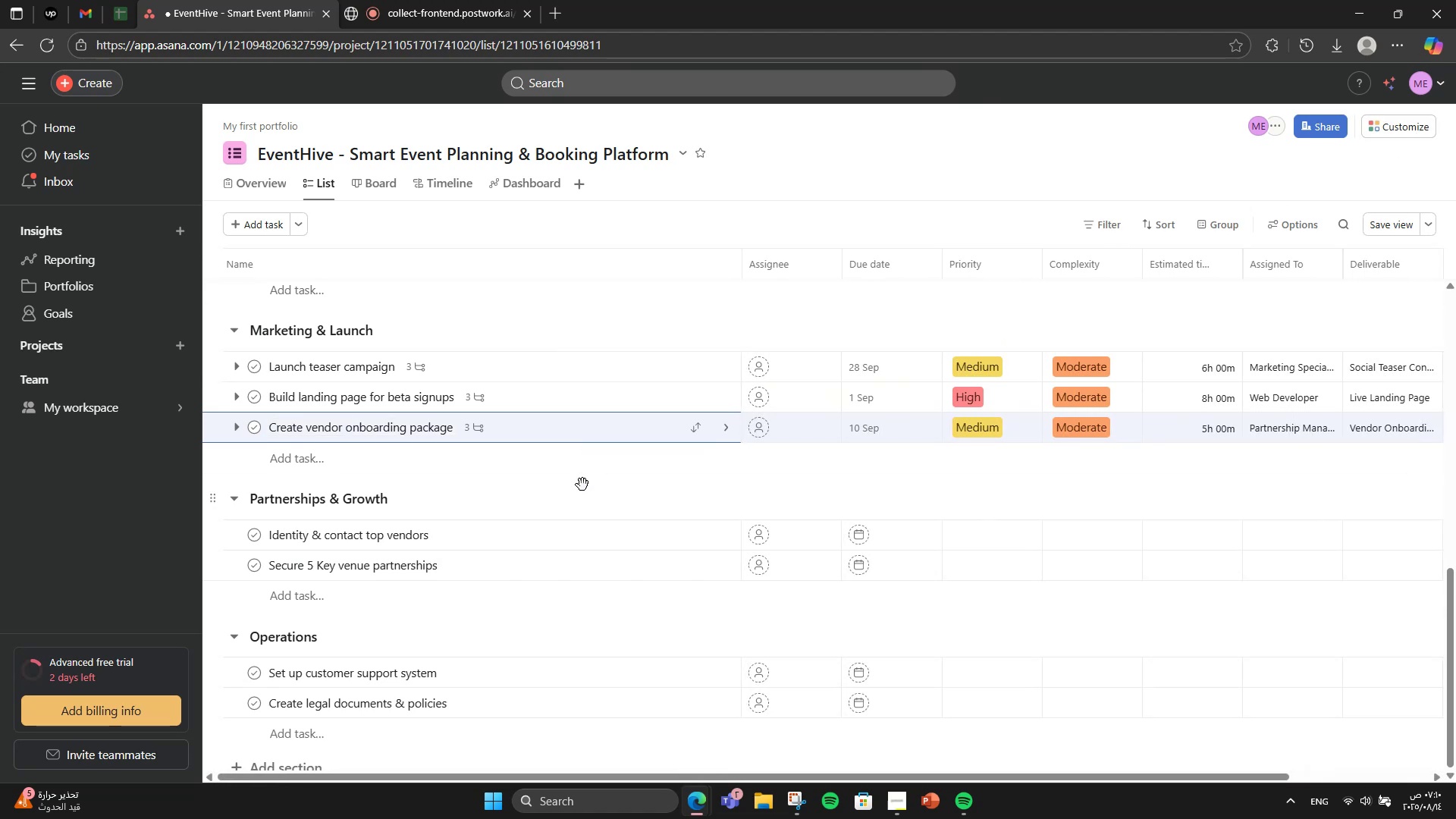 
left_click([625, 407])
 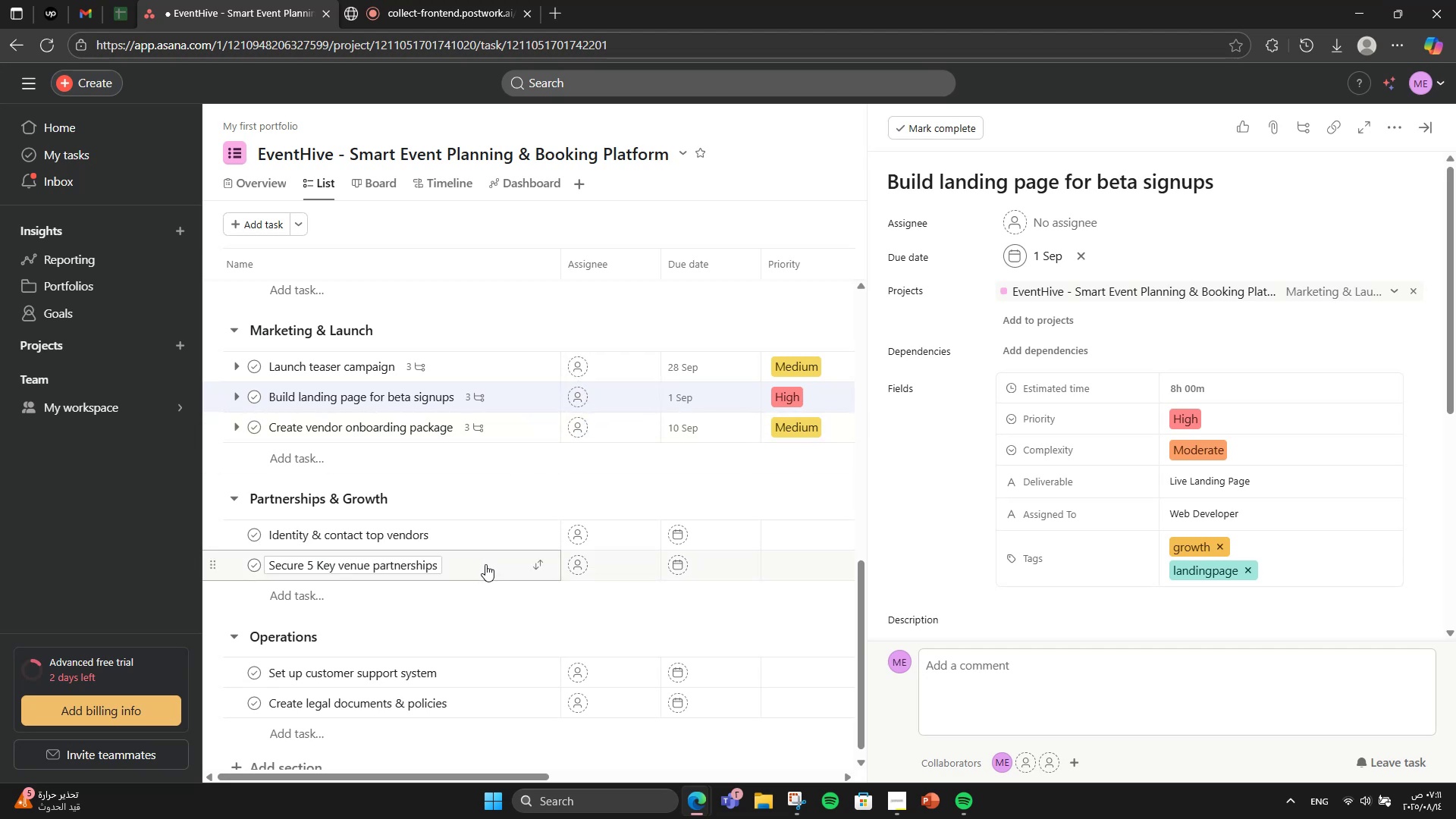 
left_click([500, 494])
 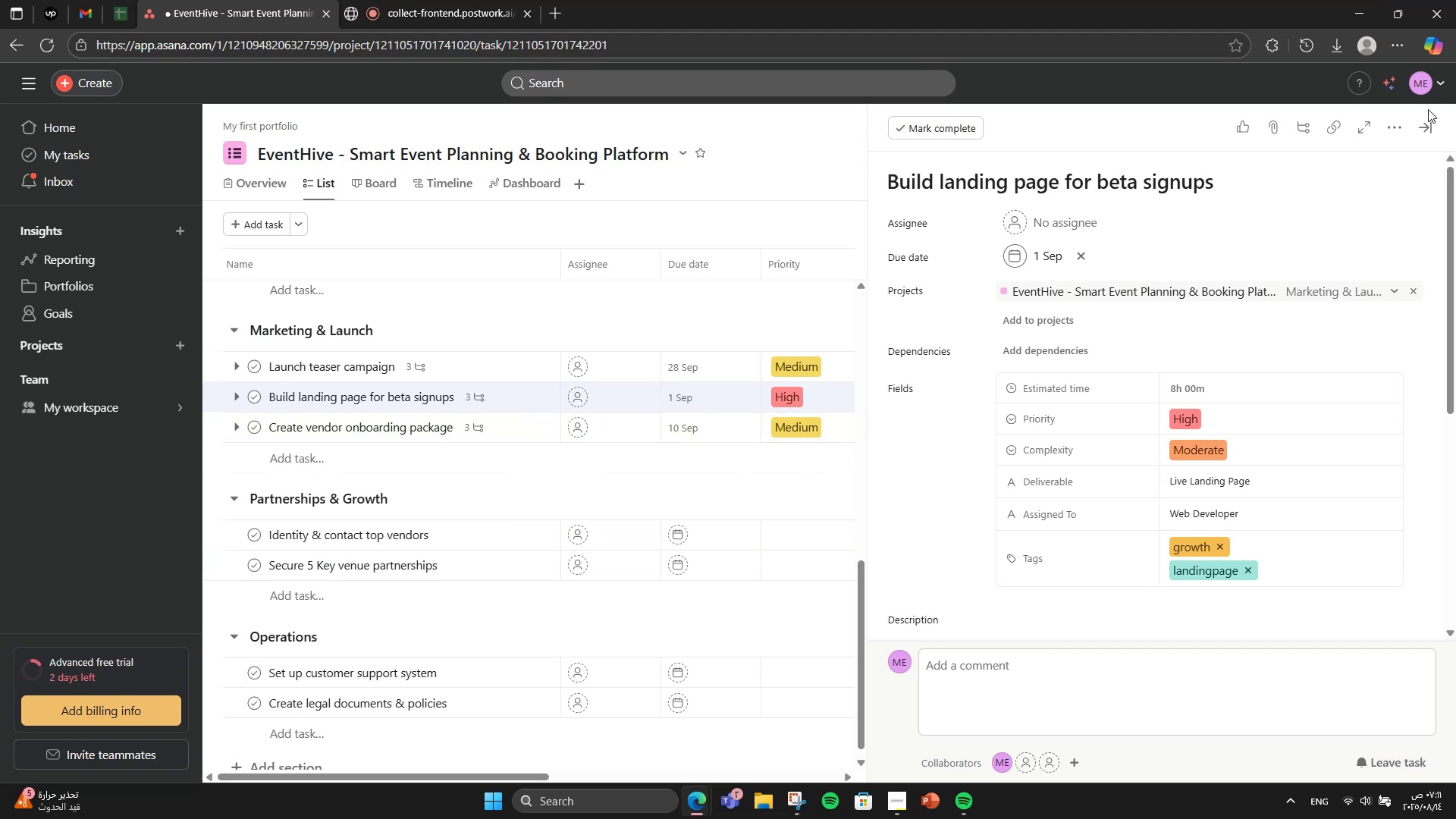 
left_click([1426, 130])
 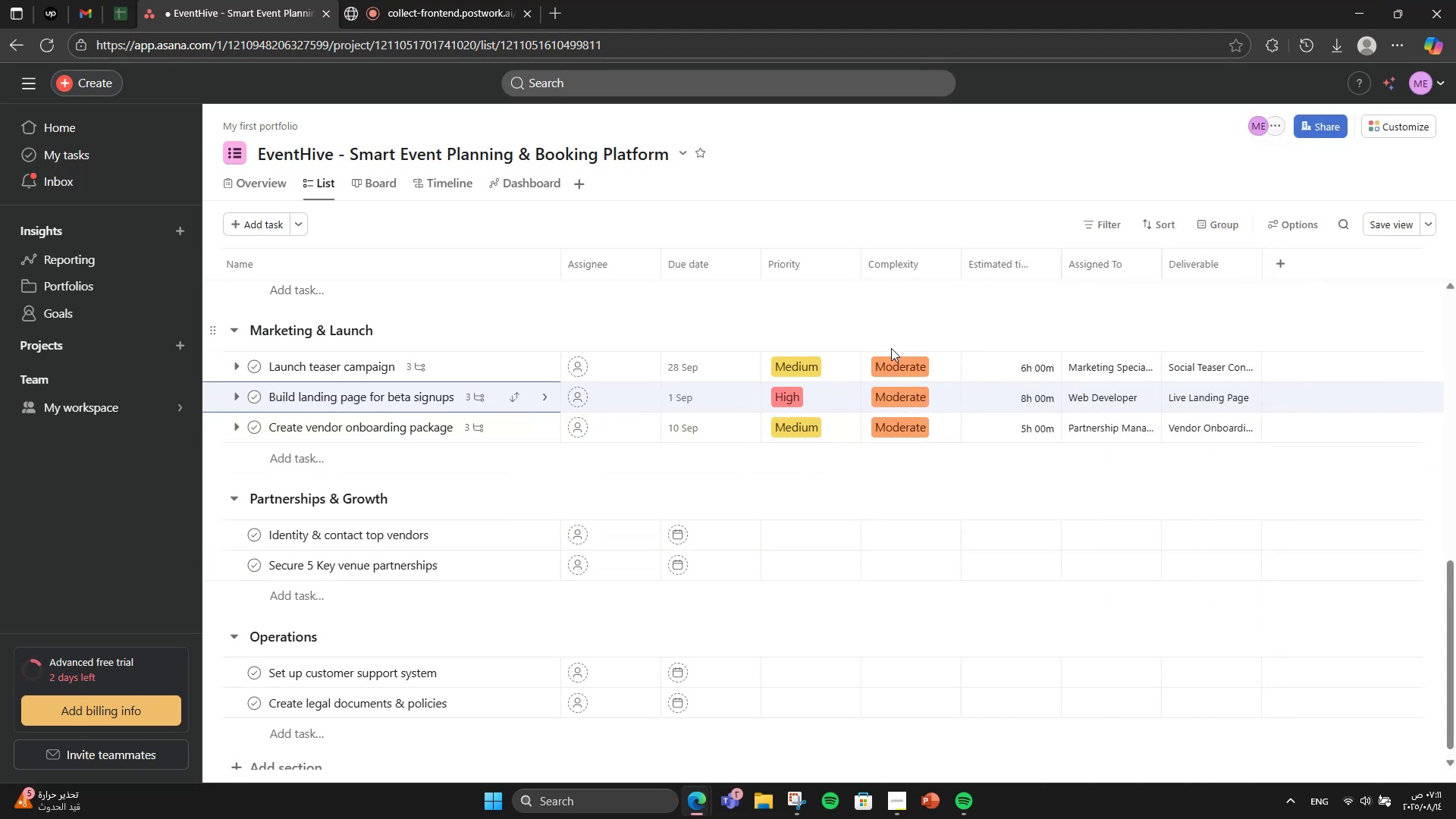 
scroll: coordinate [809, 385], scroll_direction: down, amount: 3.0
 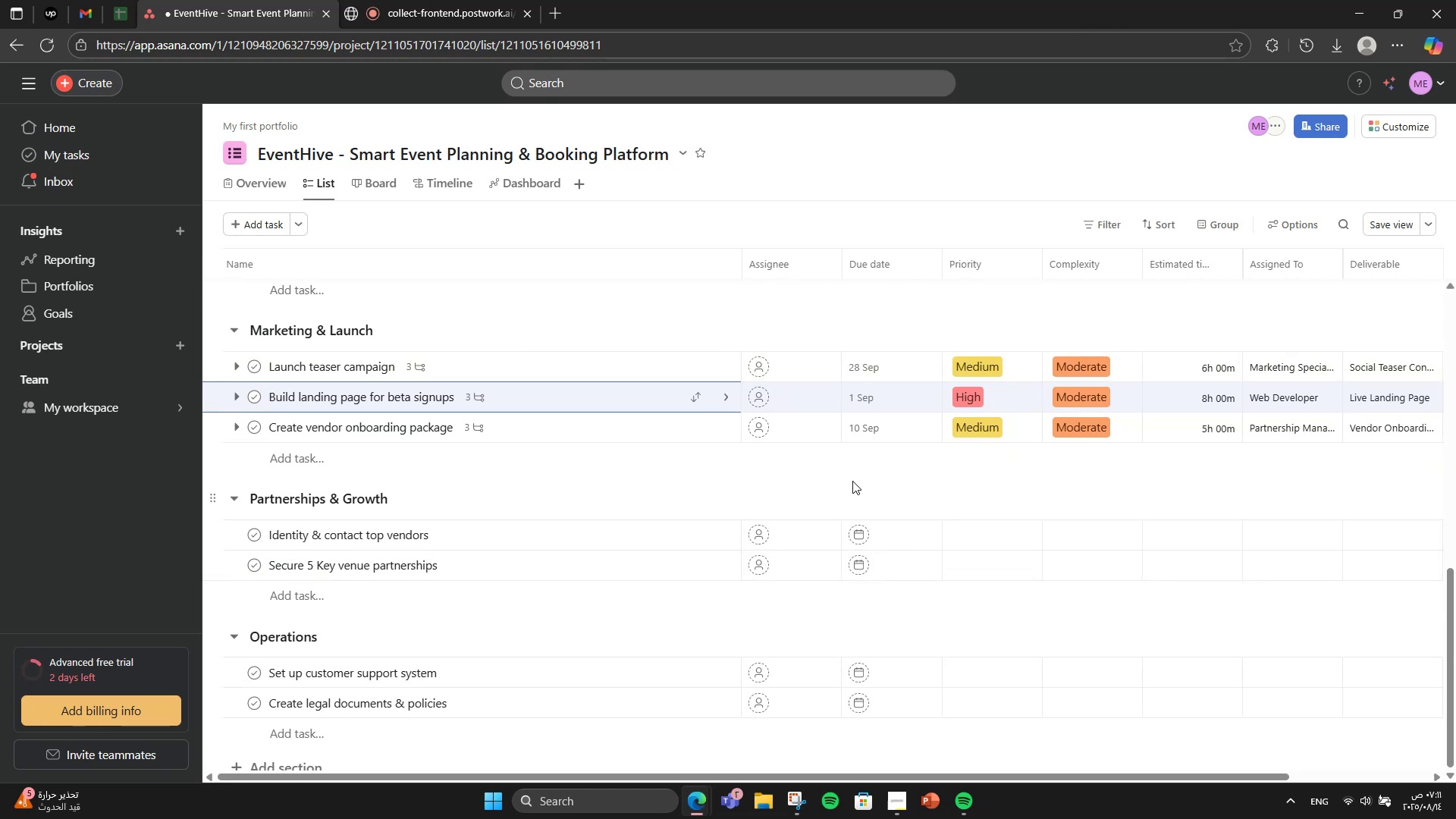 
wait(16.37)
 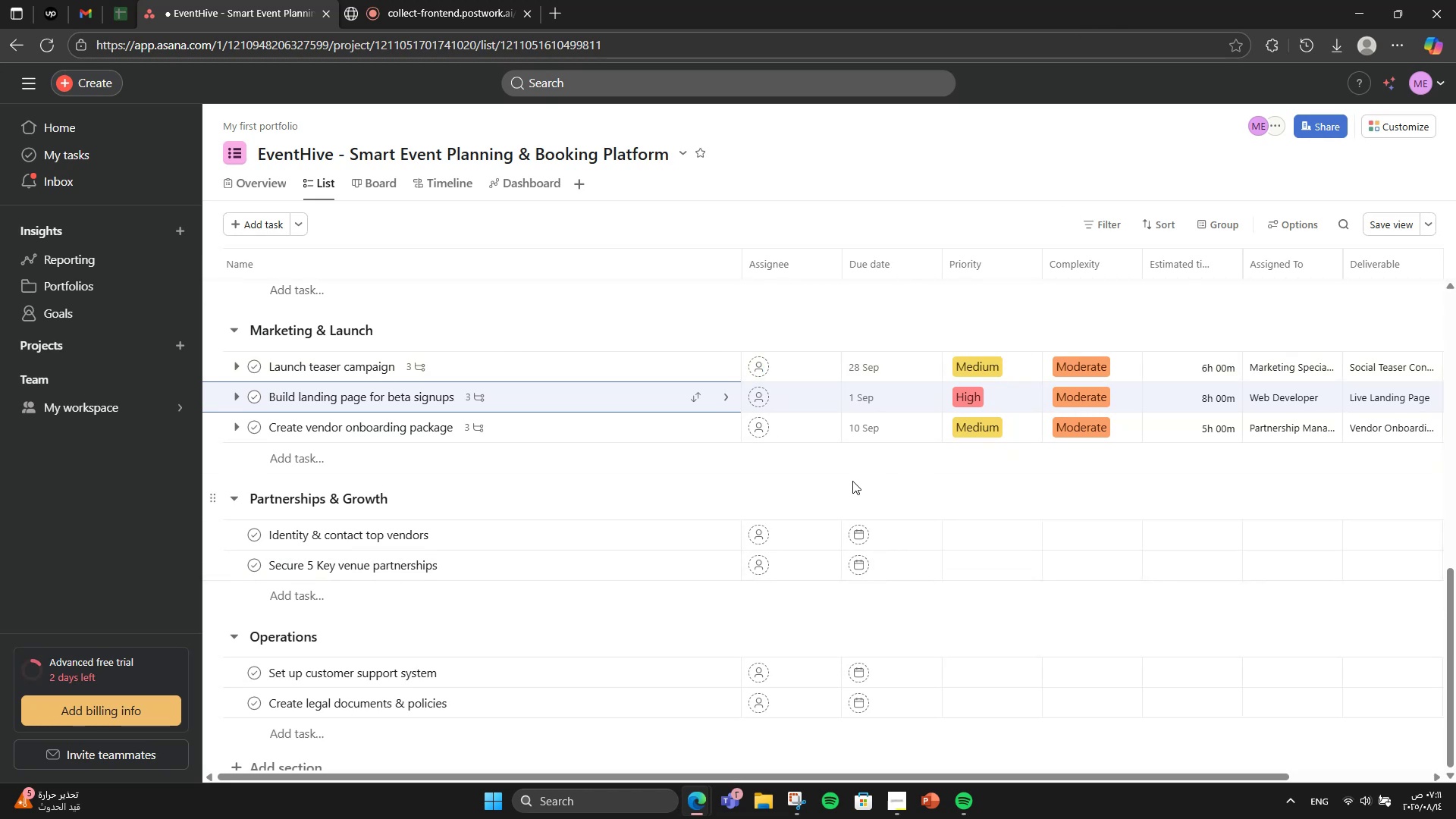 
left_click([878, 517])
 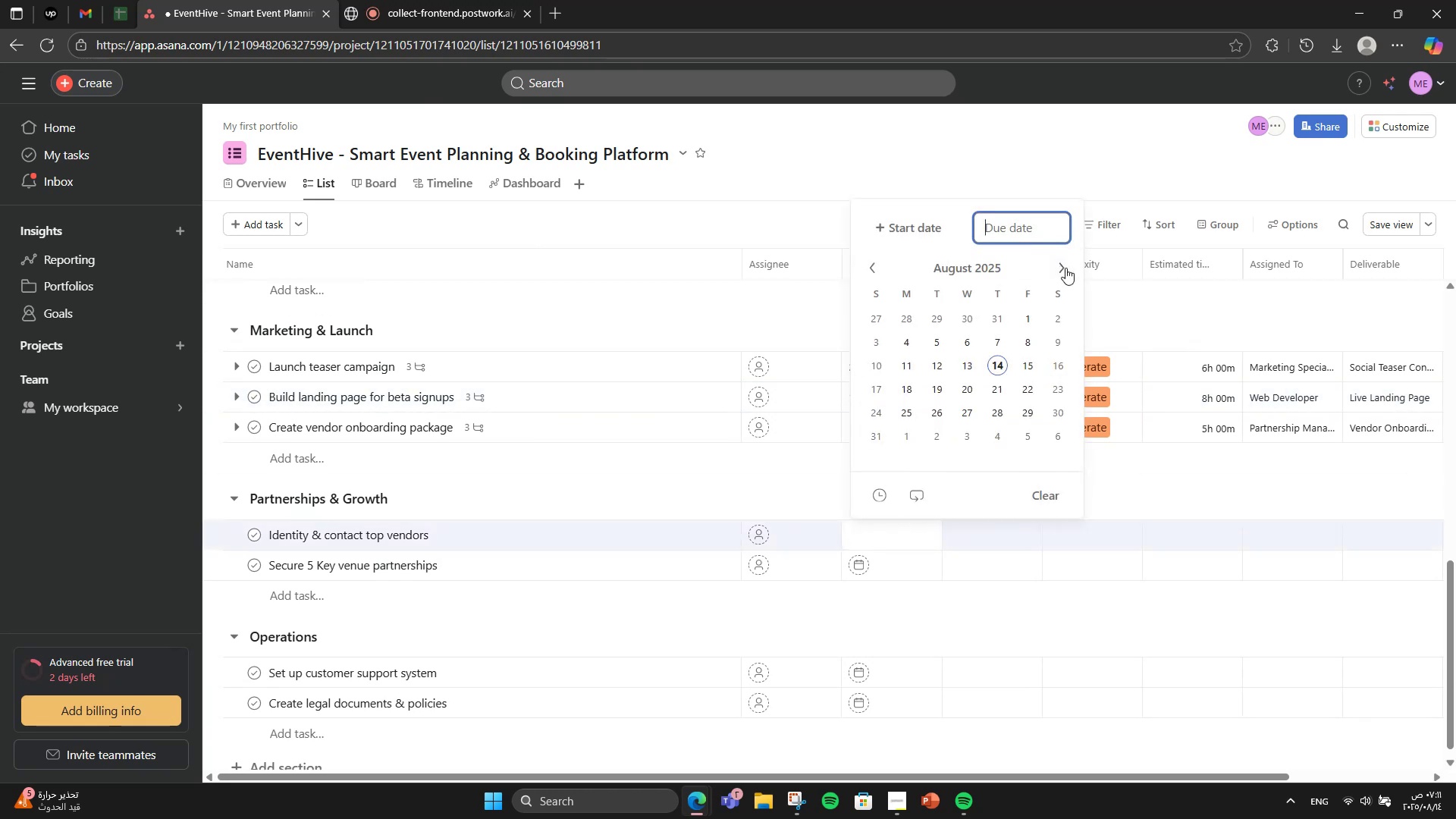 
double_click([1071, 270])
 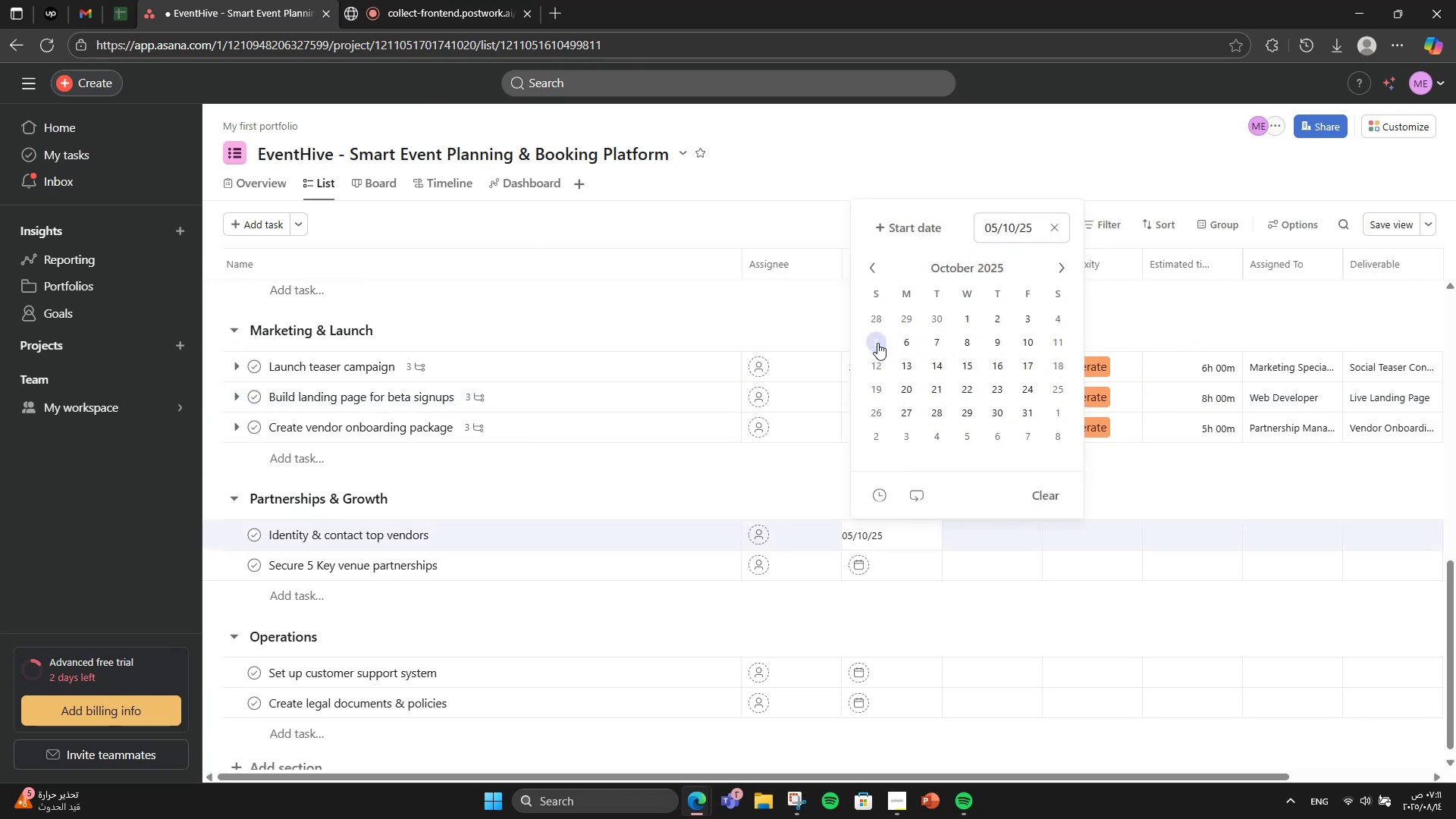 
left_click([905, 570])
 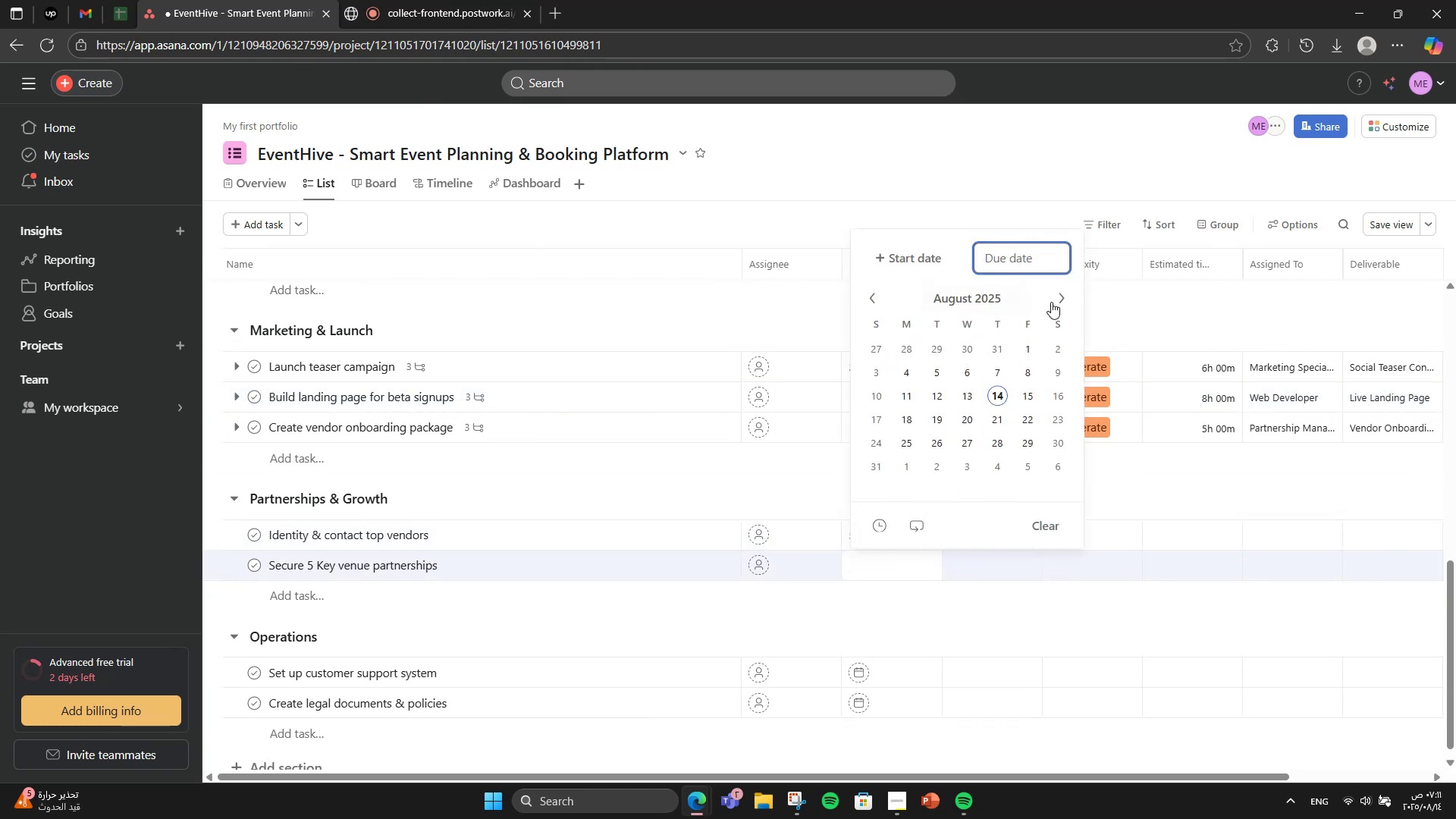 
left_click([1062, 303])
 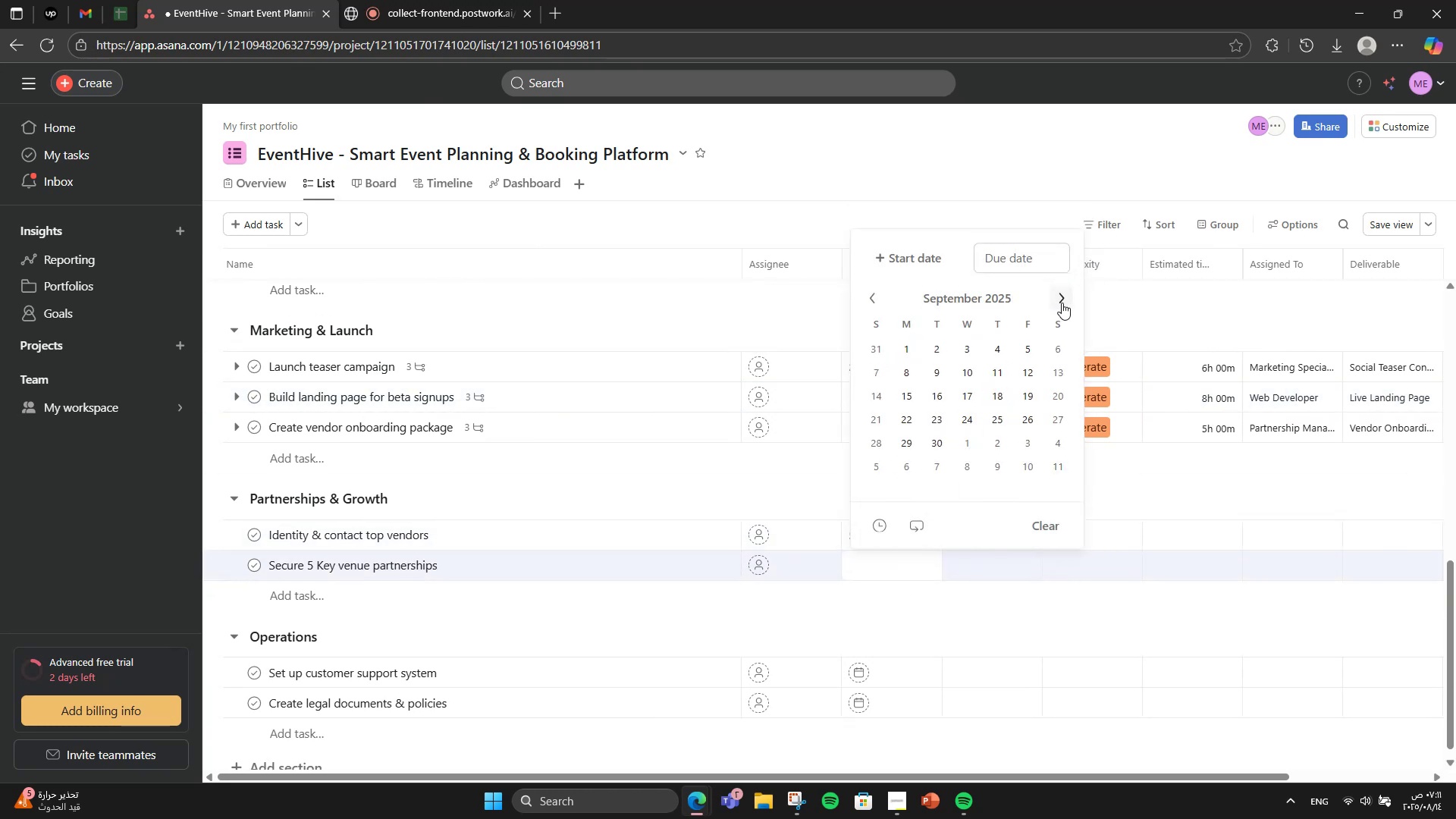 
left_click([1062, 303])
 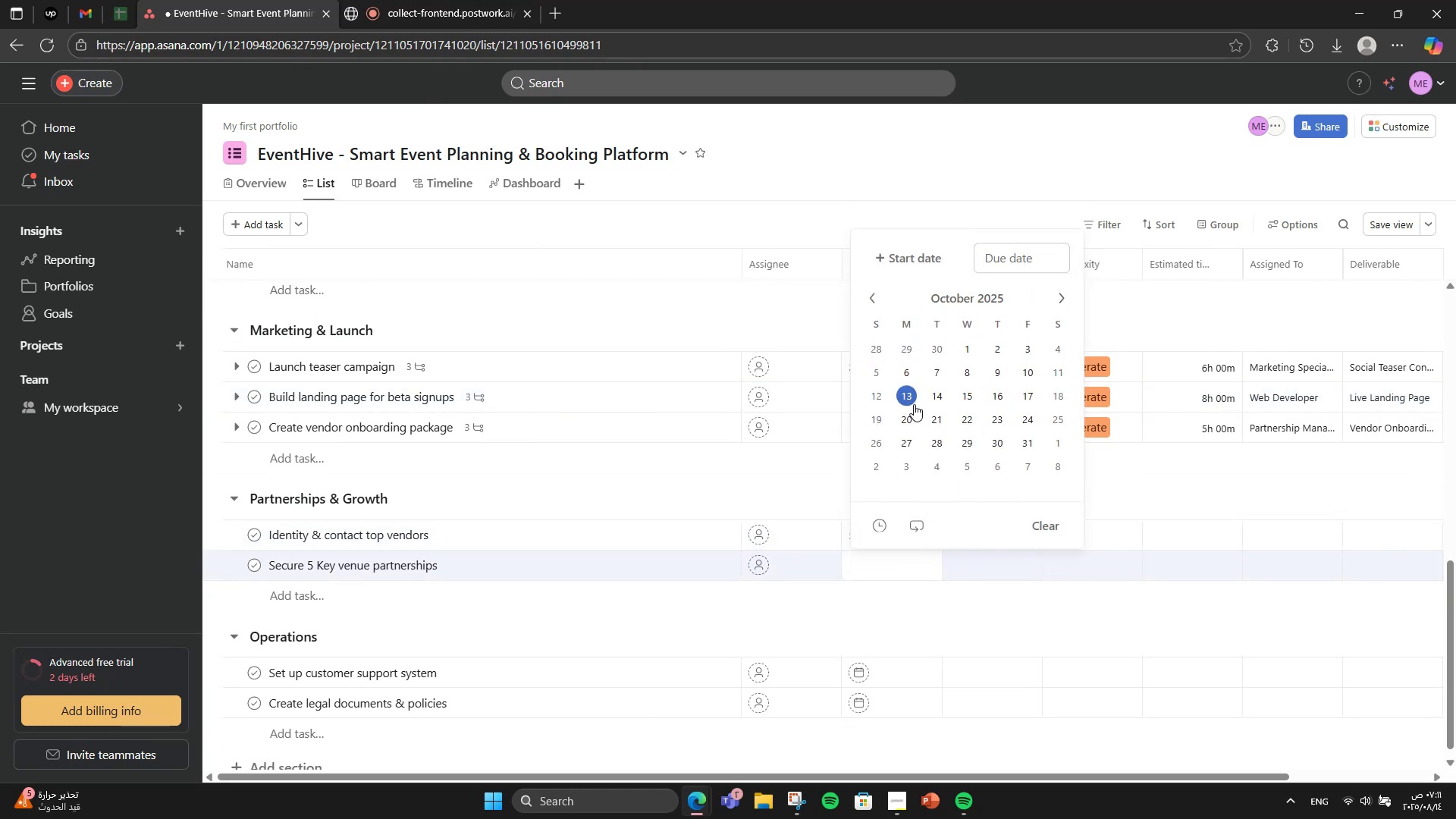 
left_click([884, 396])
 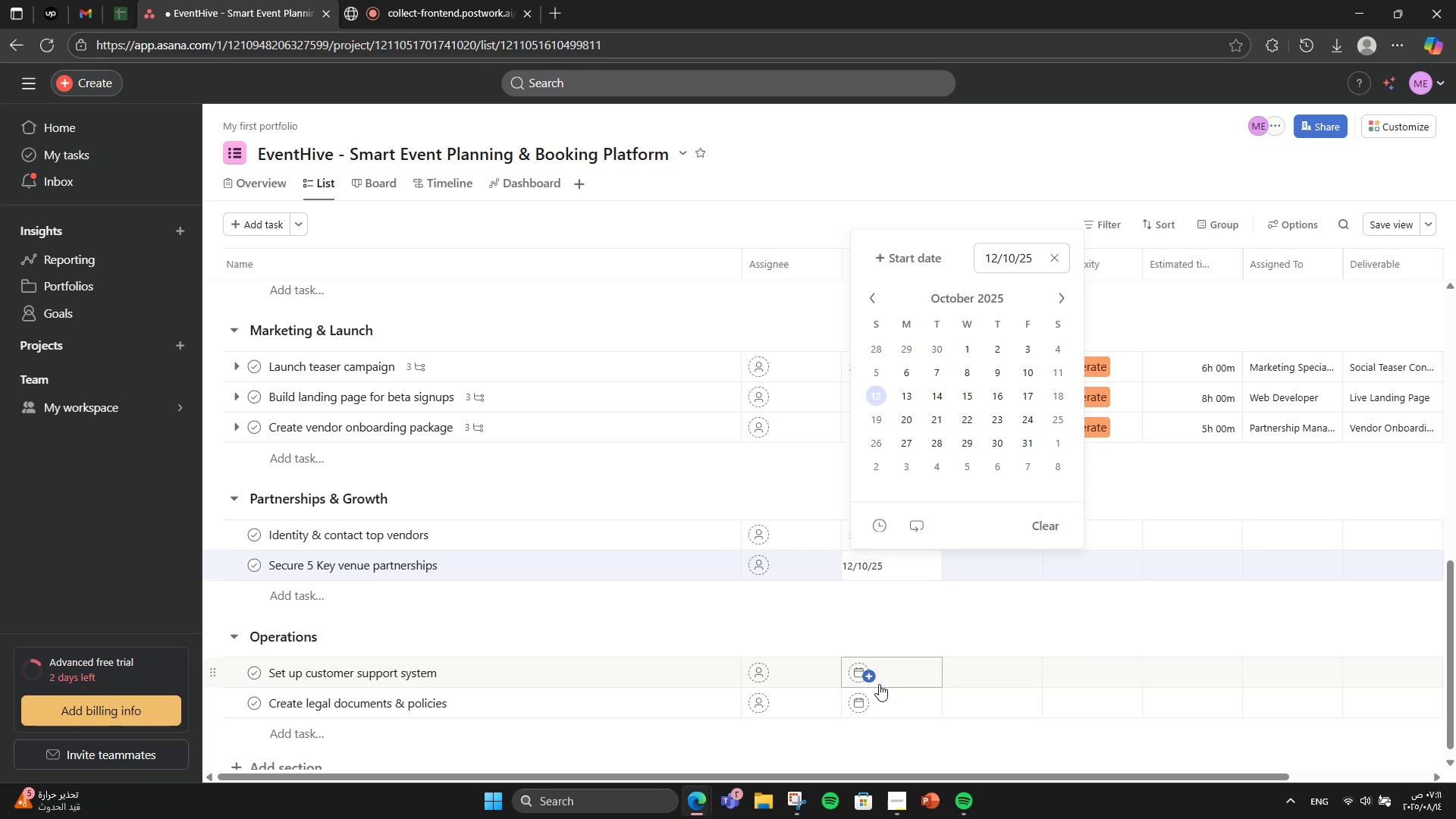 
left_click([879, 684])
 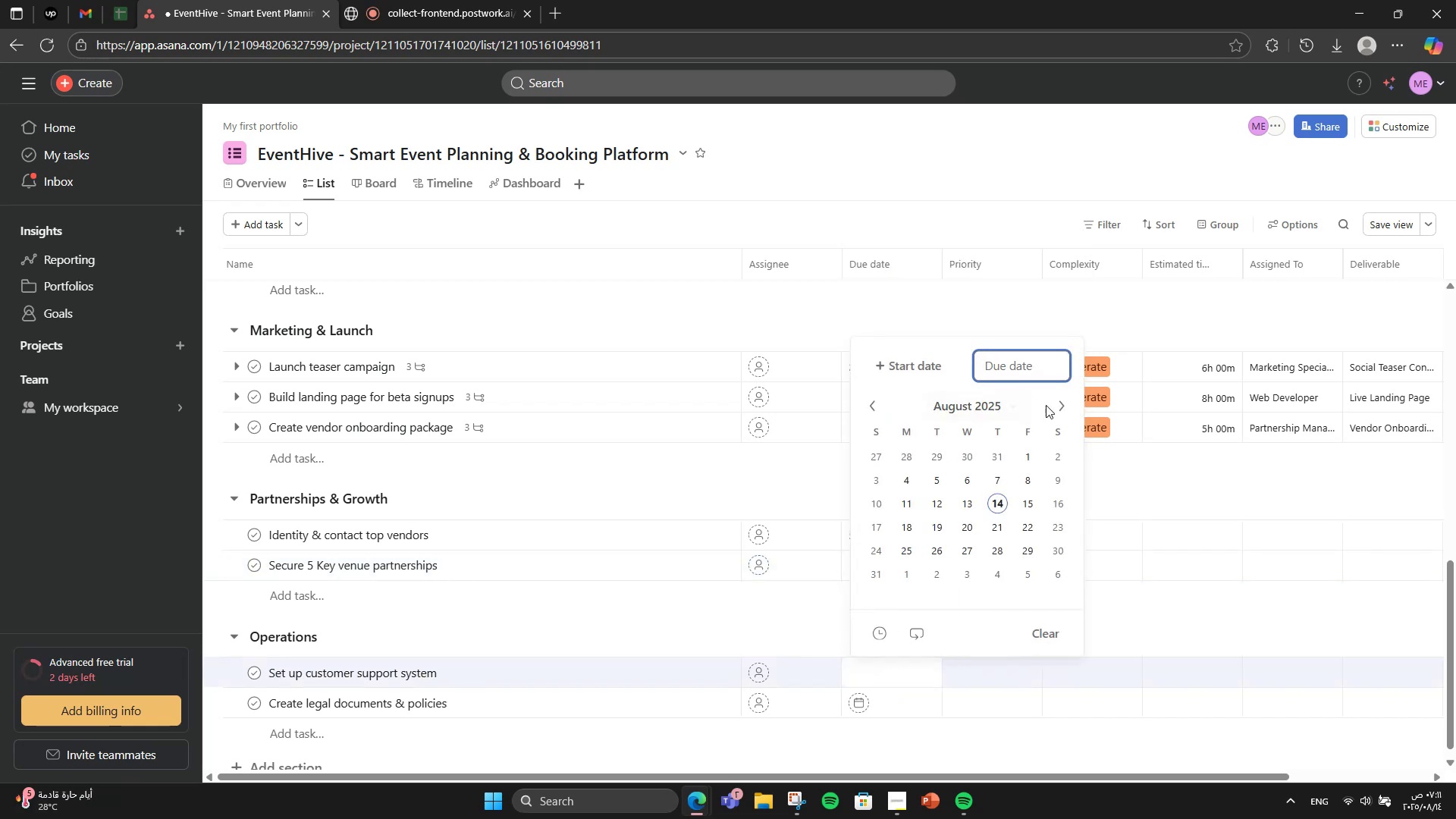 
double_click([1050, 405])
 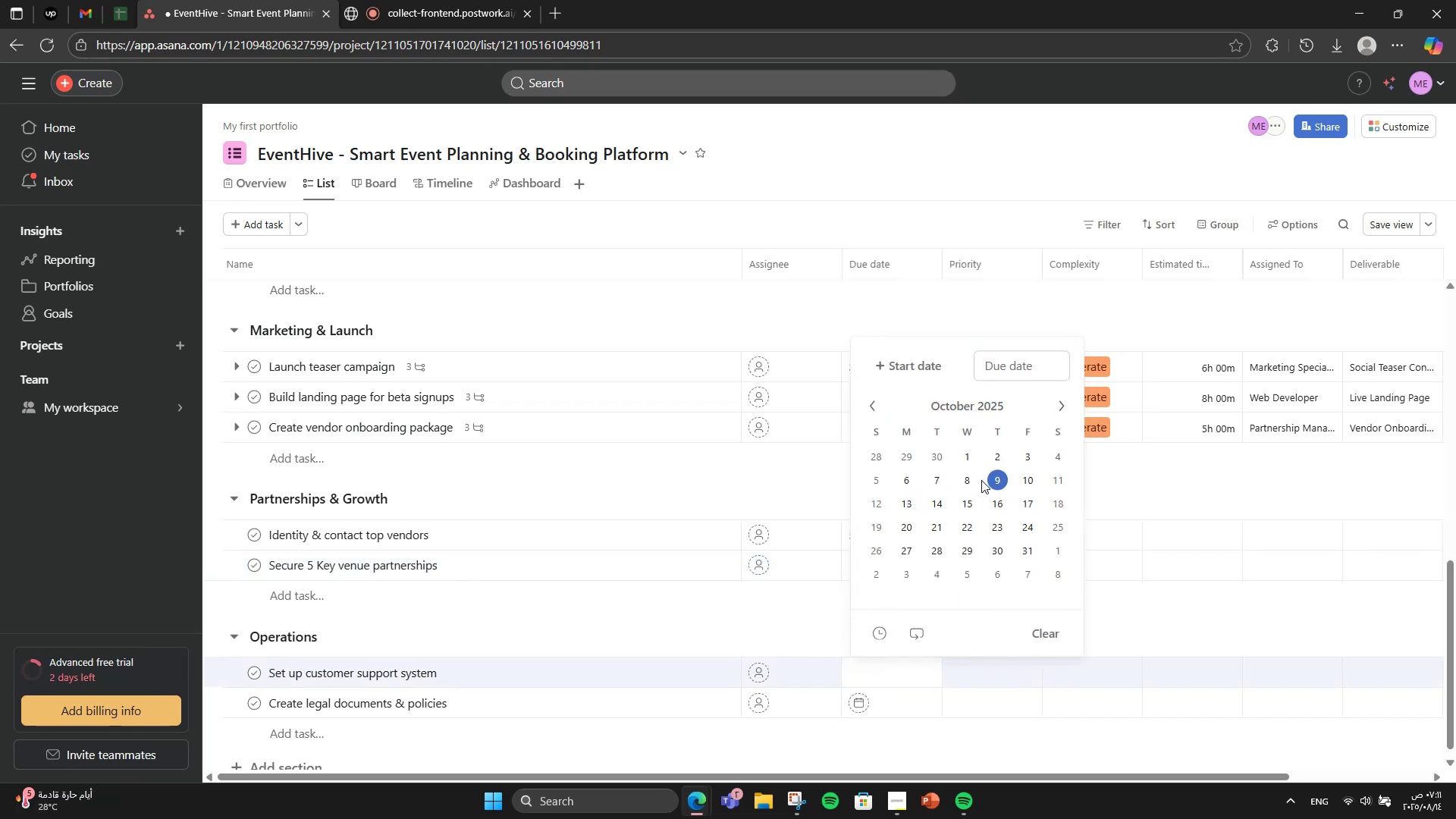 
left_click([963, 474])
 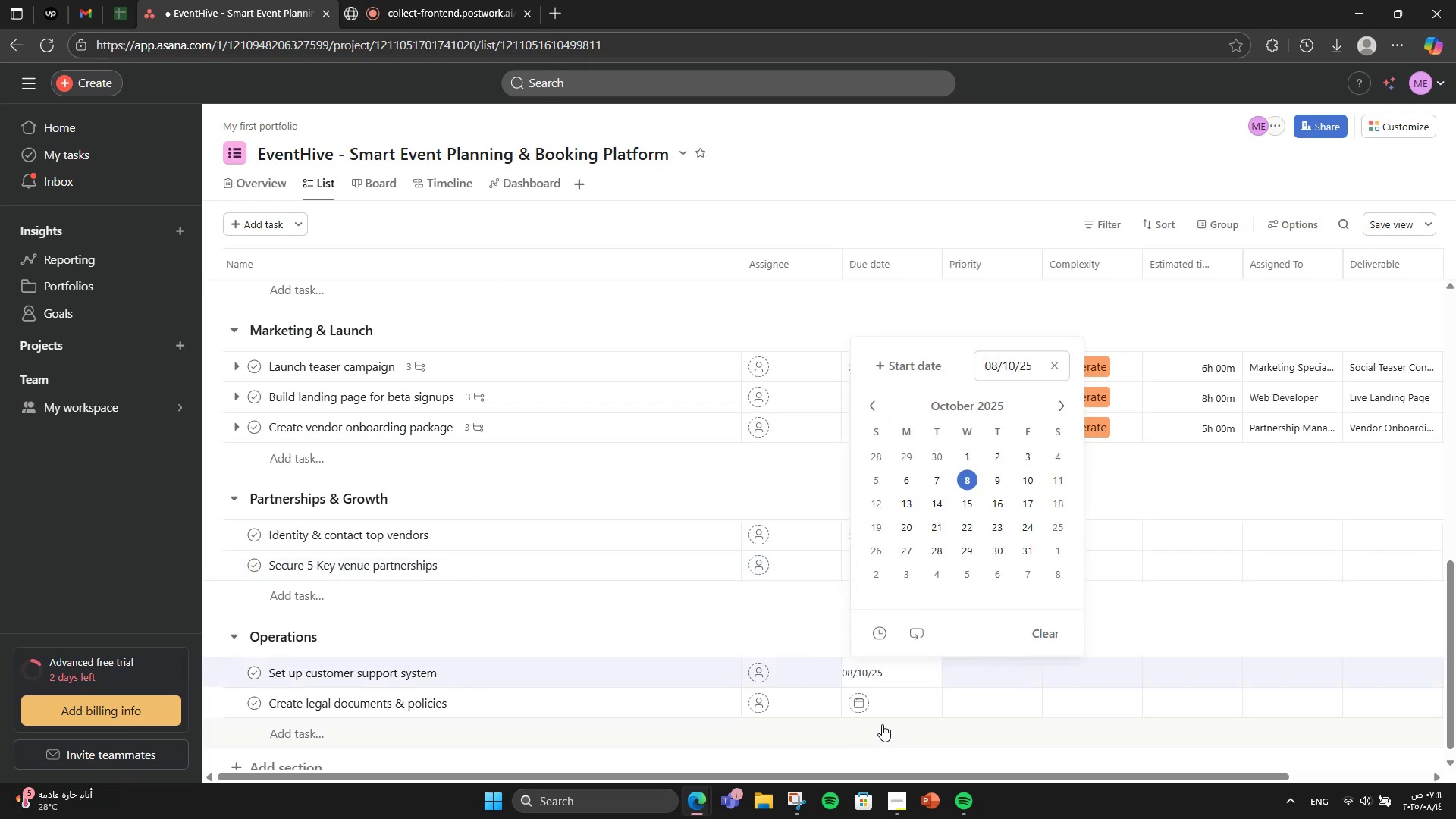 
left_click([894, 713])
 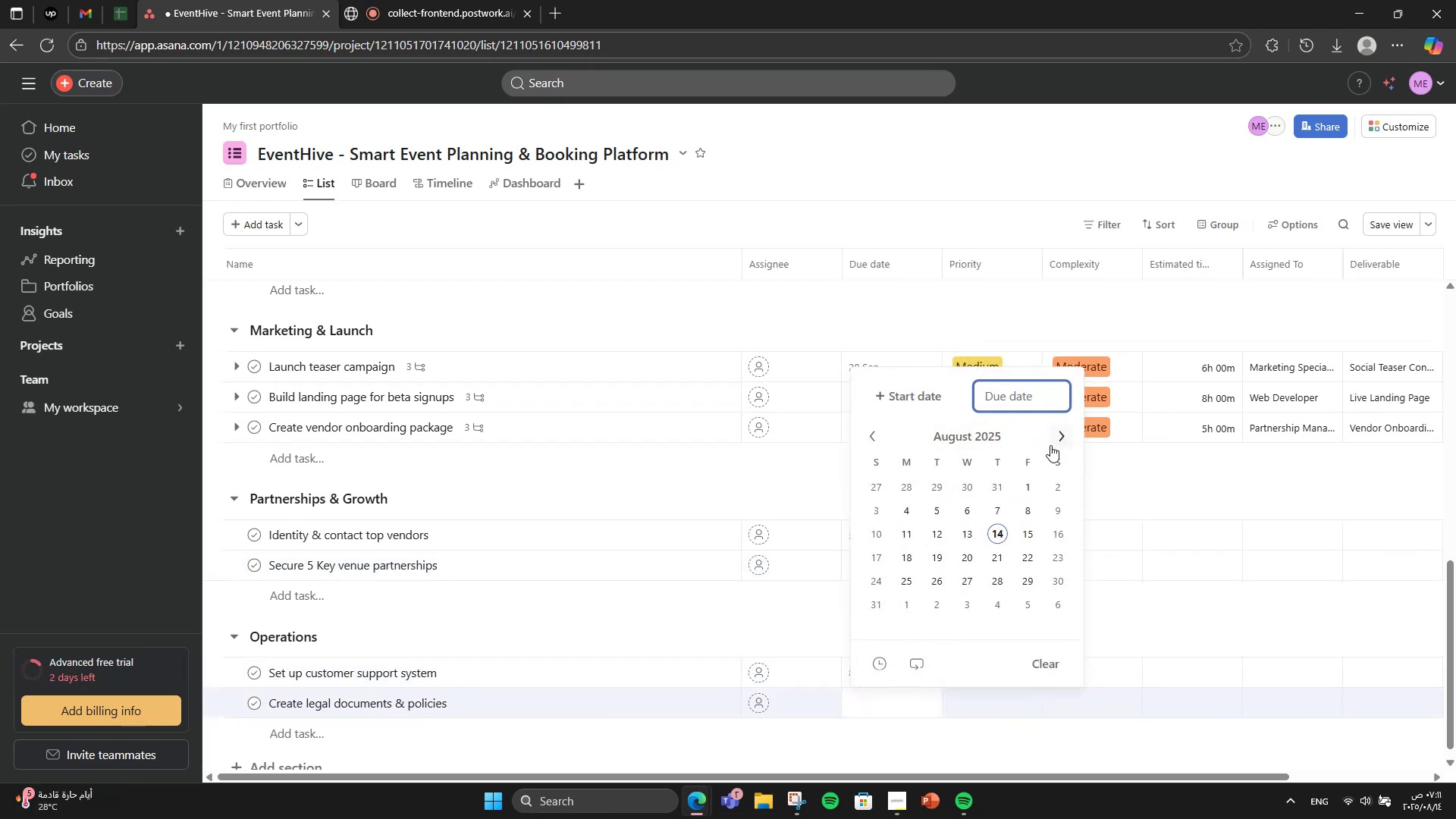 
double_click([1050, 445])
 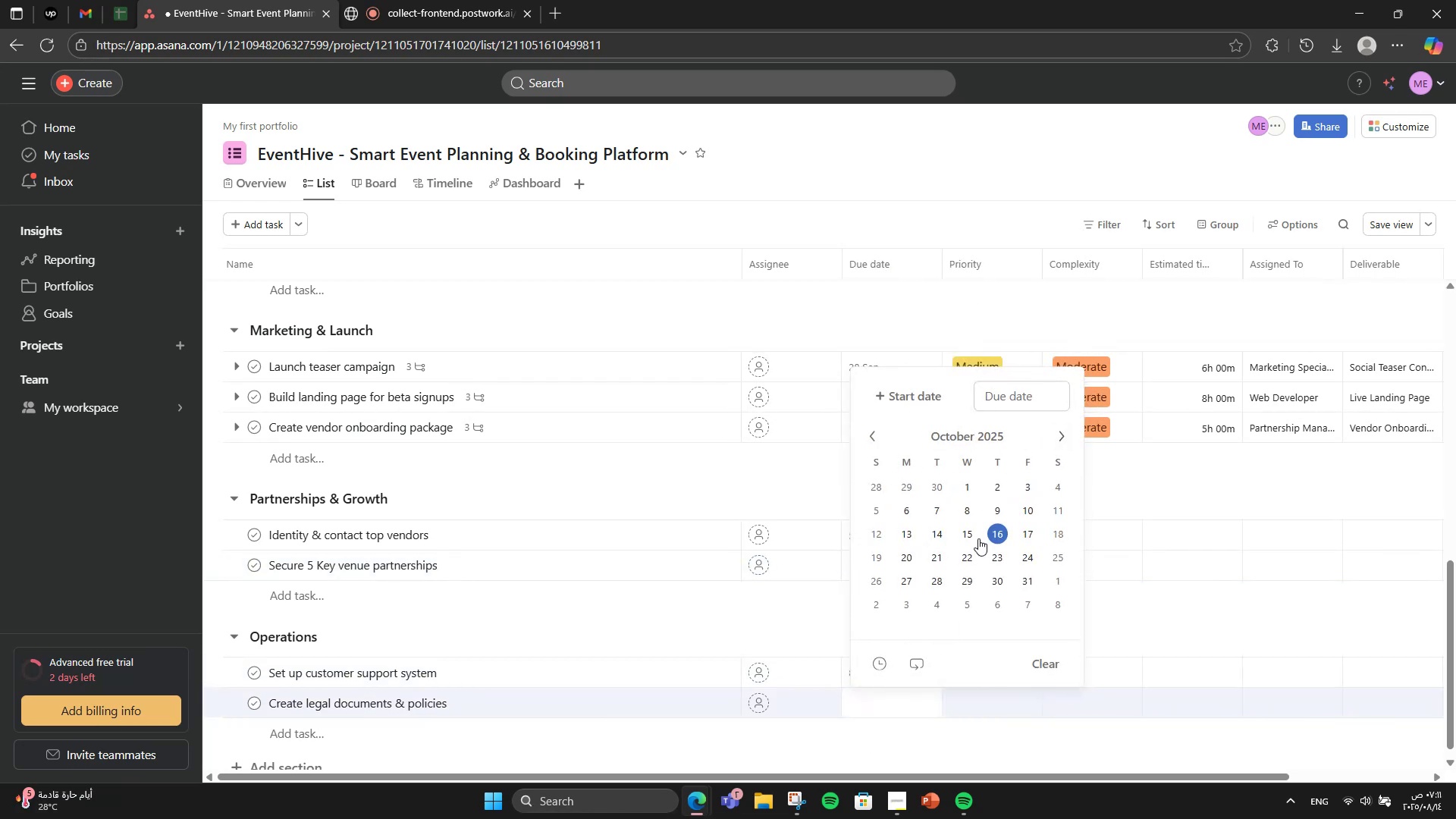 
left_click([977, 540])
 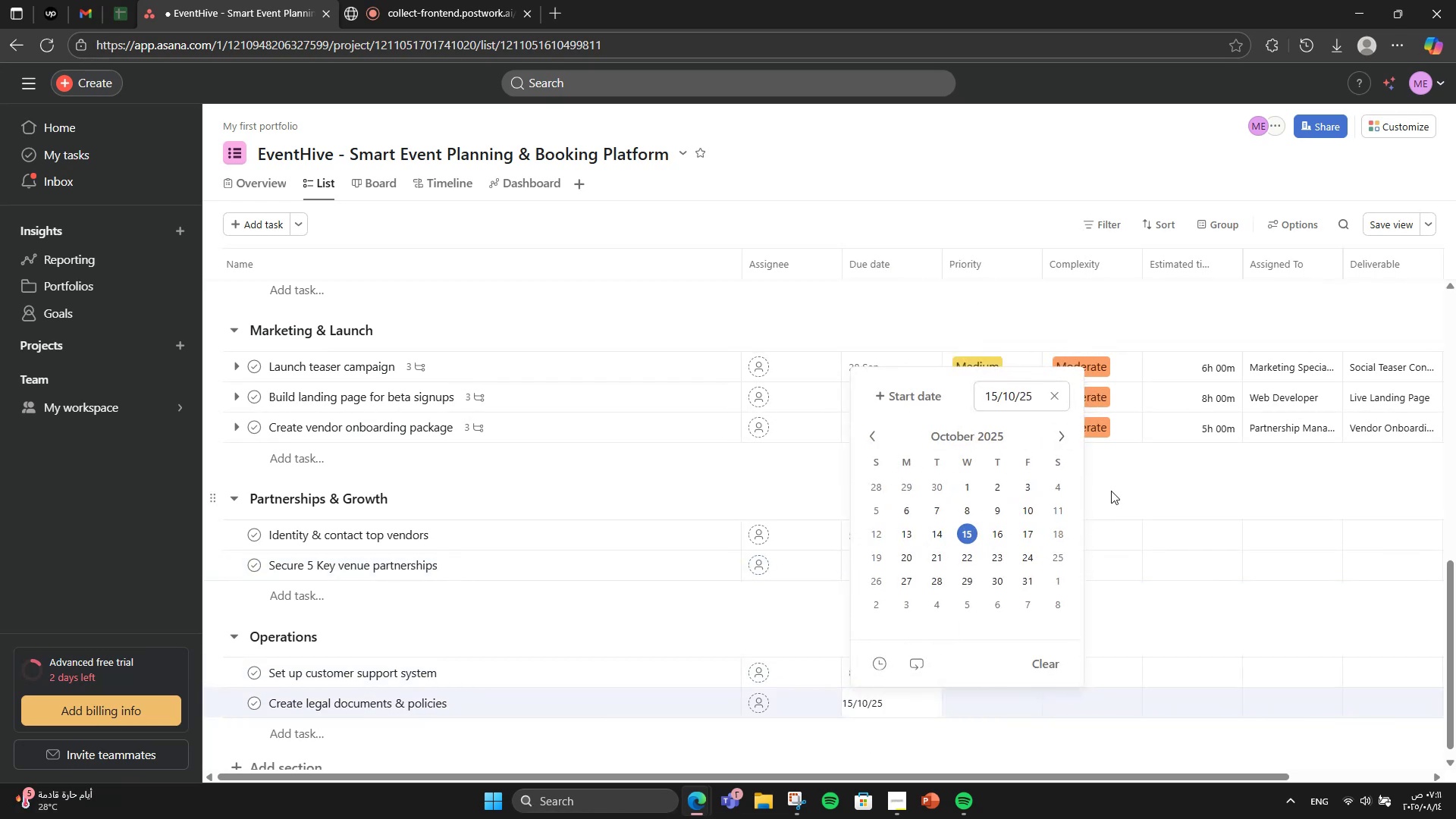 
left_click([1111, 491])
 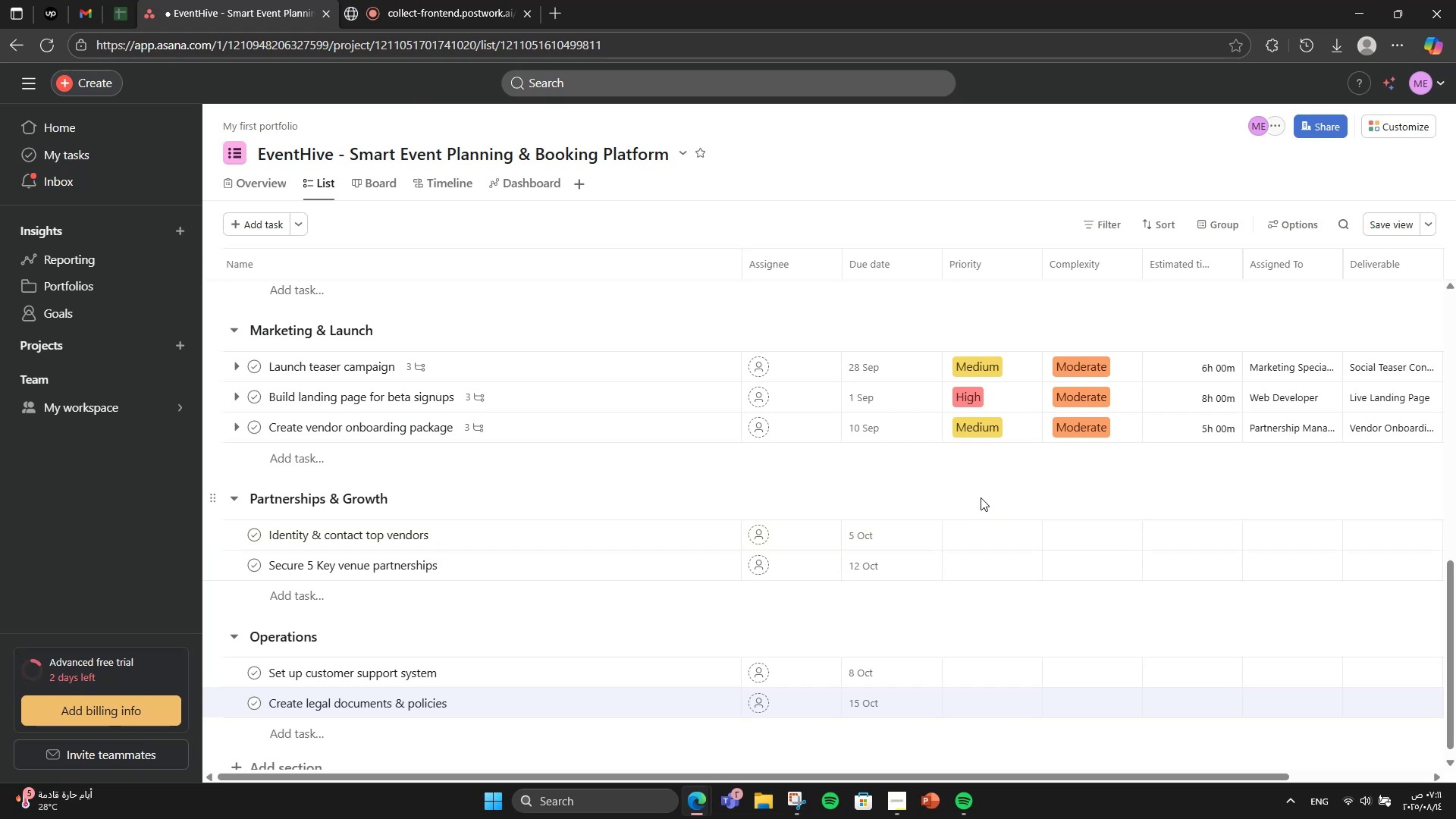 
left_click([981, 497])
 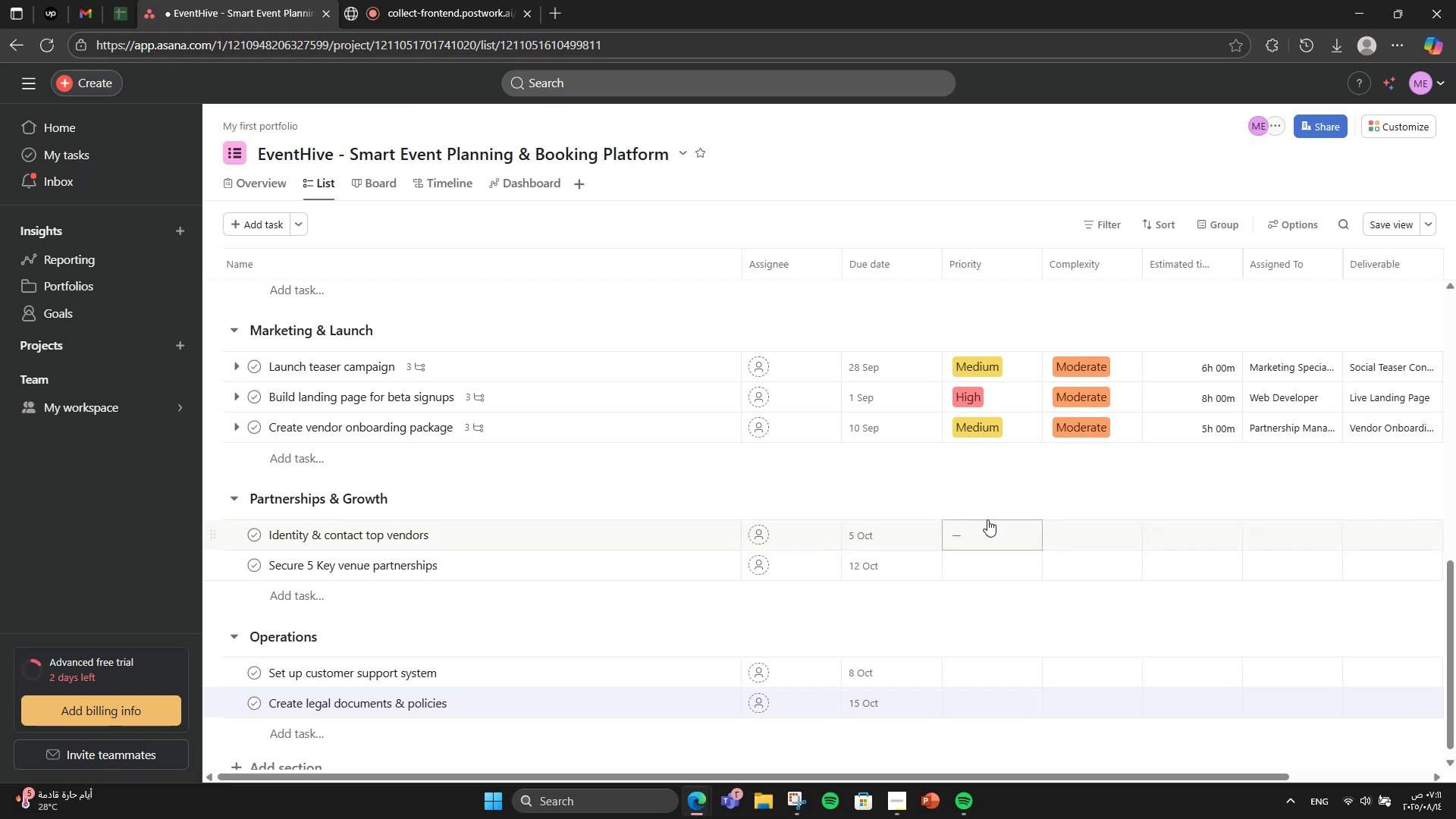 
left_click([988, 523])
 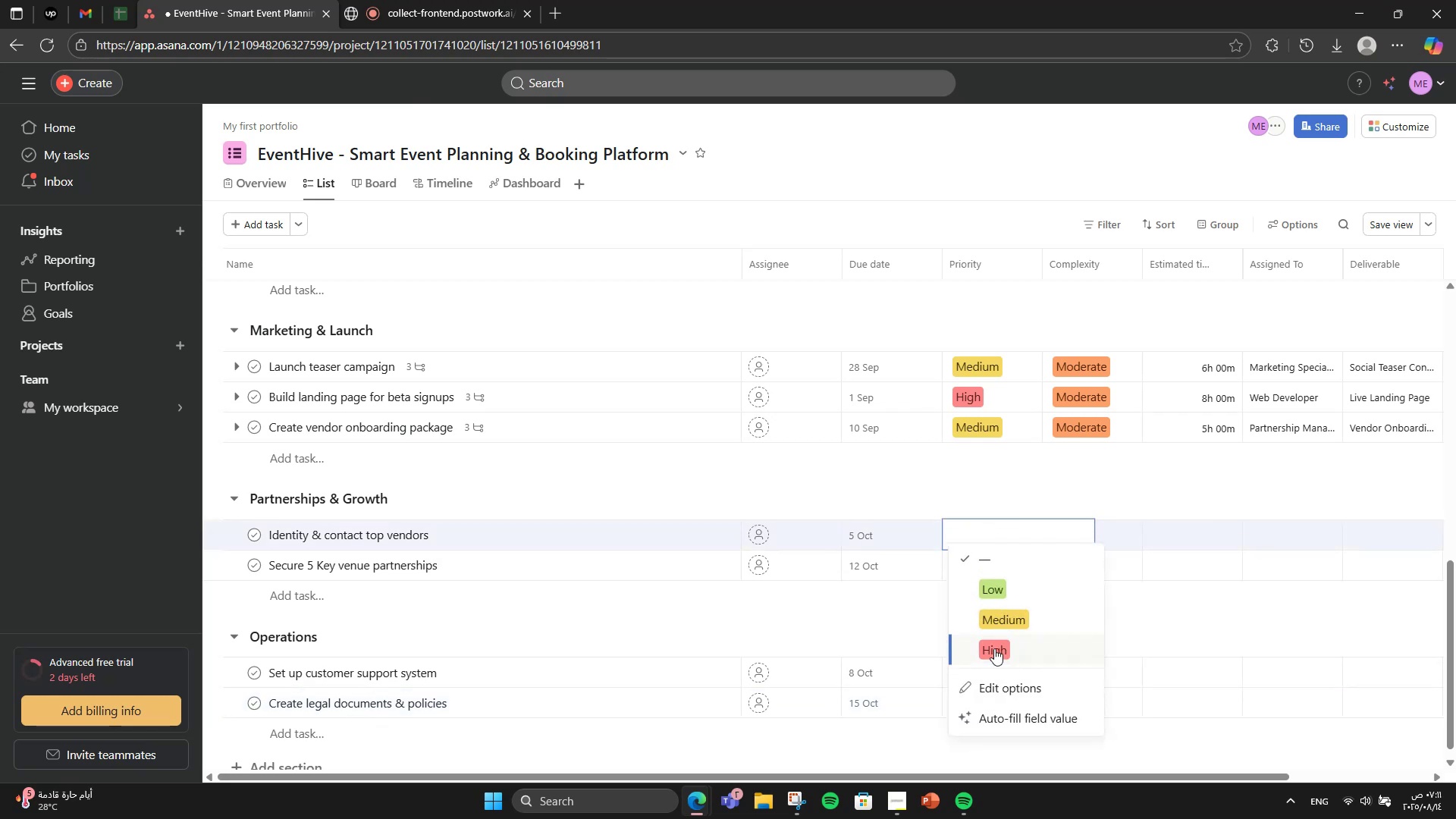 
left_click([995, 653])
 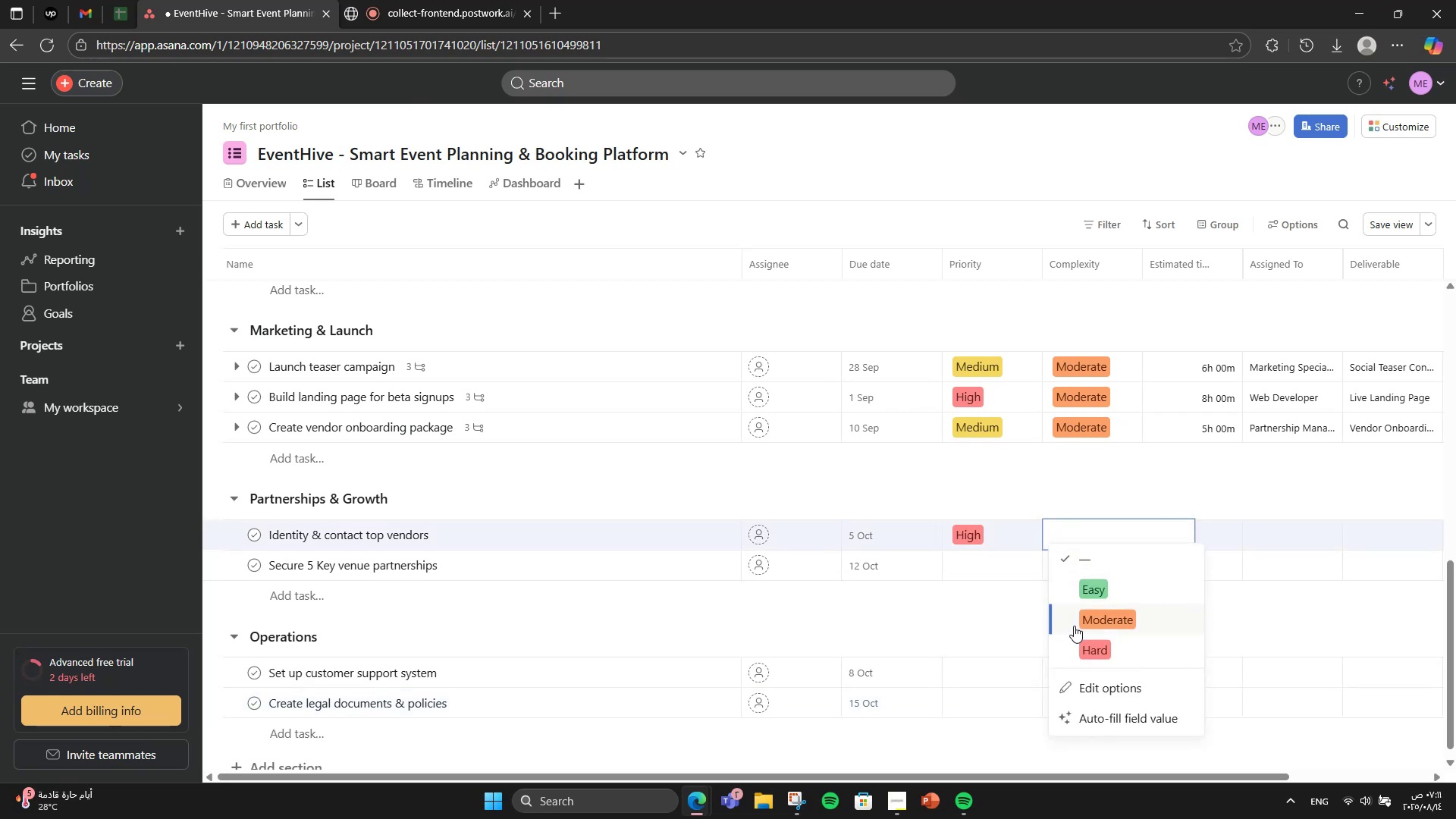 
double_click([1010, 573])
 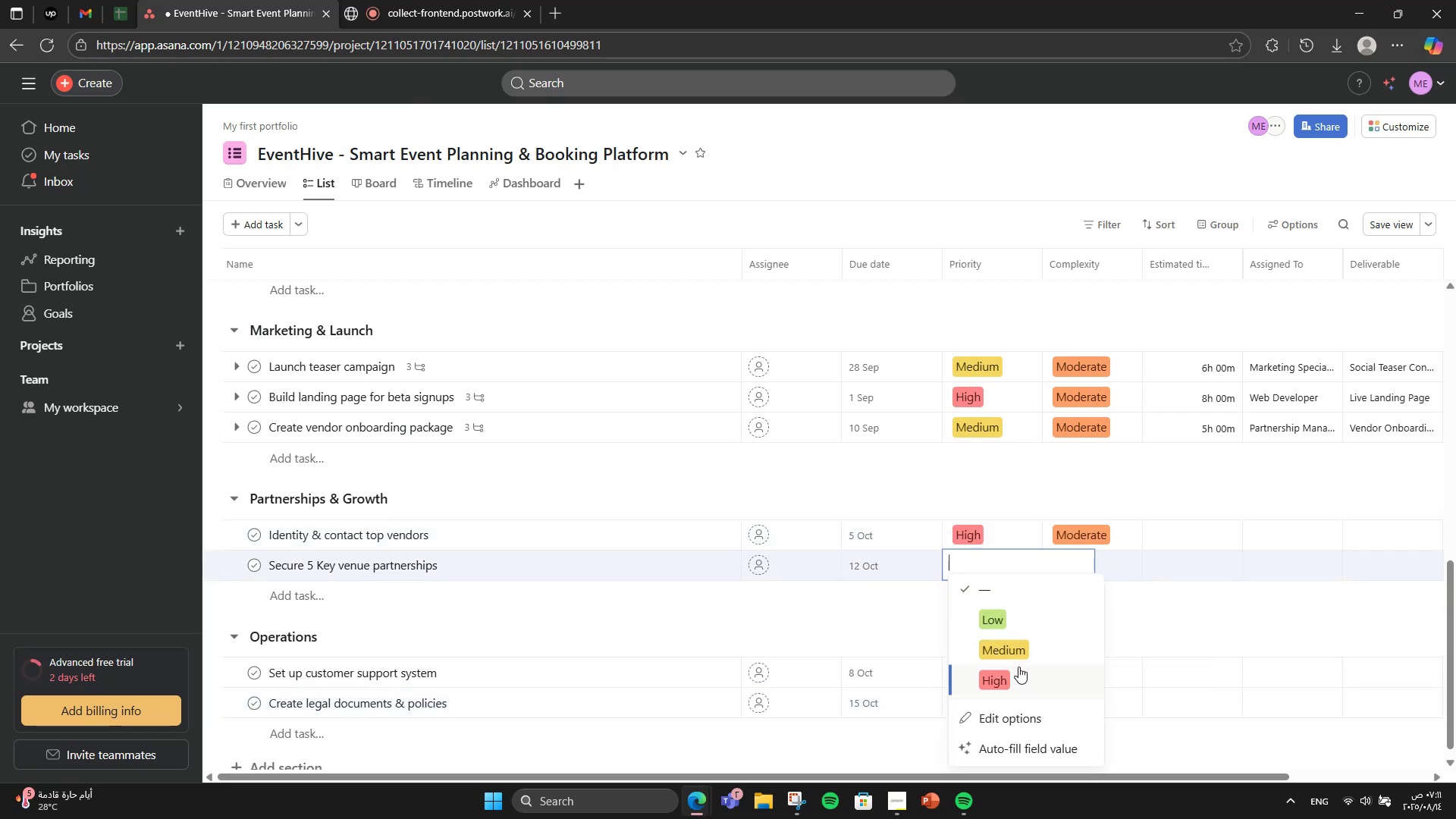 
double_click([1093, 581])
 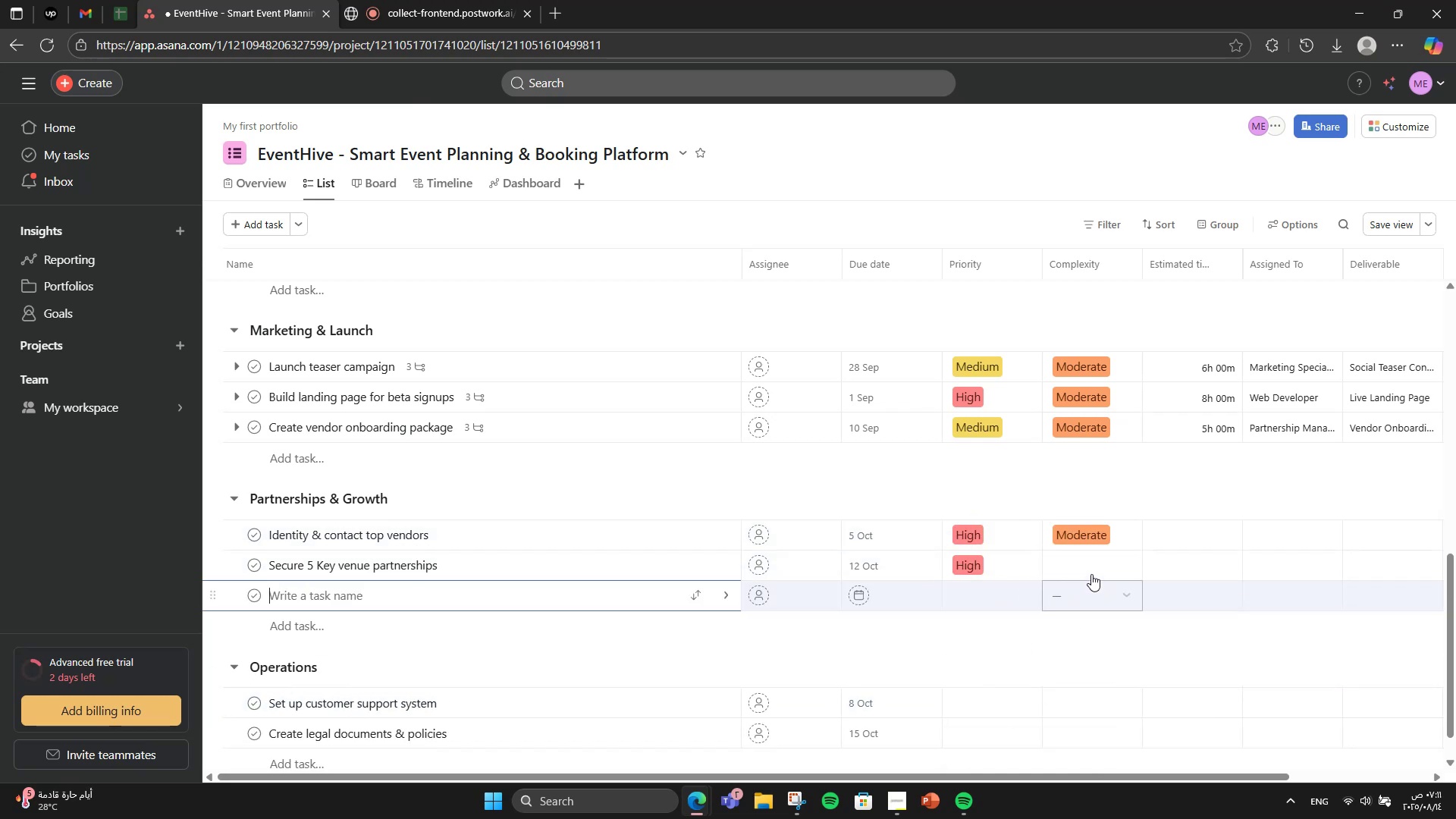 
triple_click([1087, 569])
 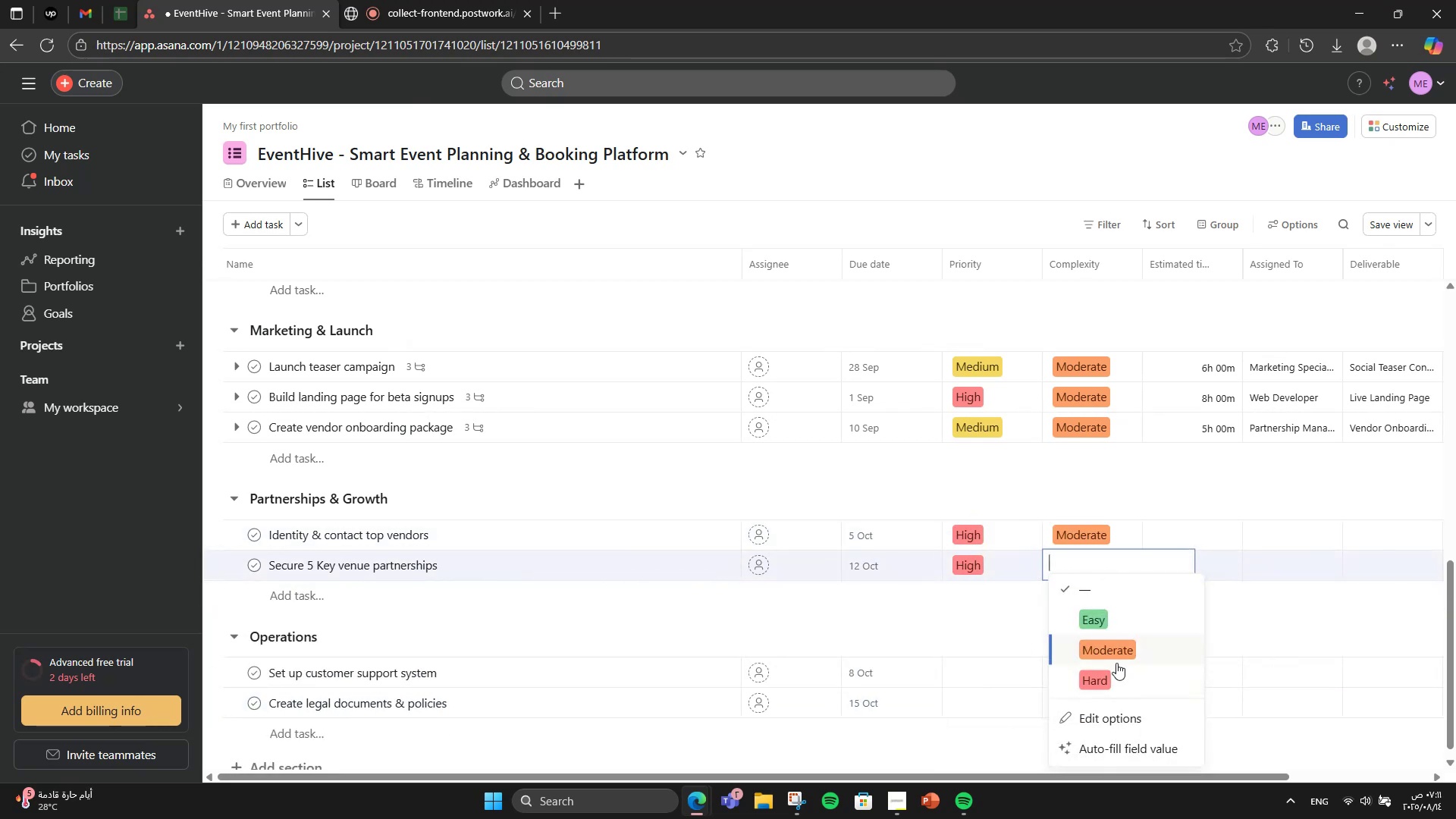 
left_click([1116, 663])
 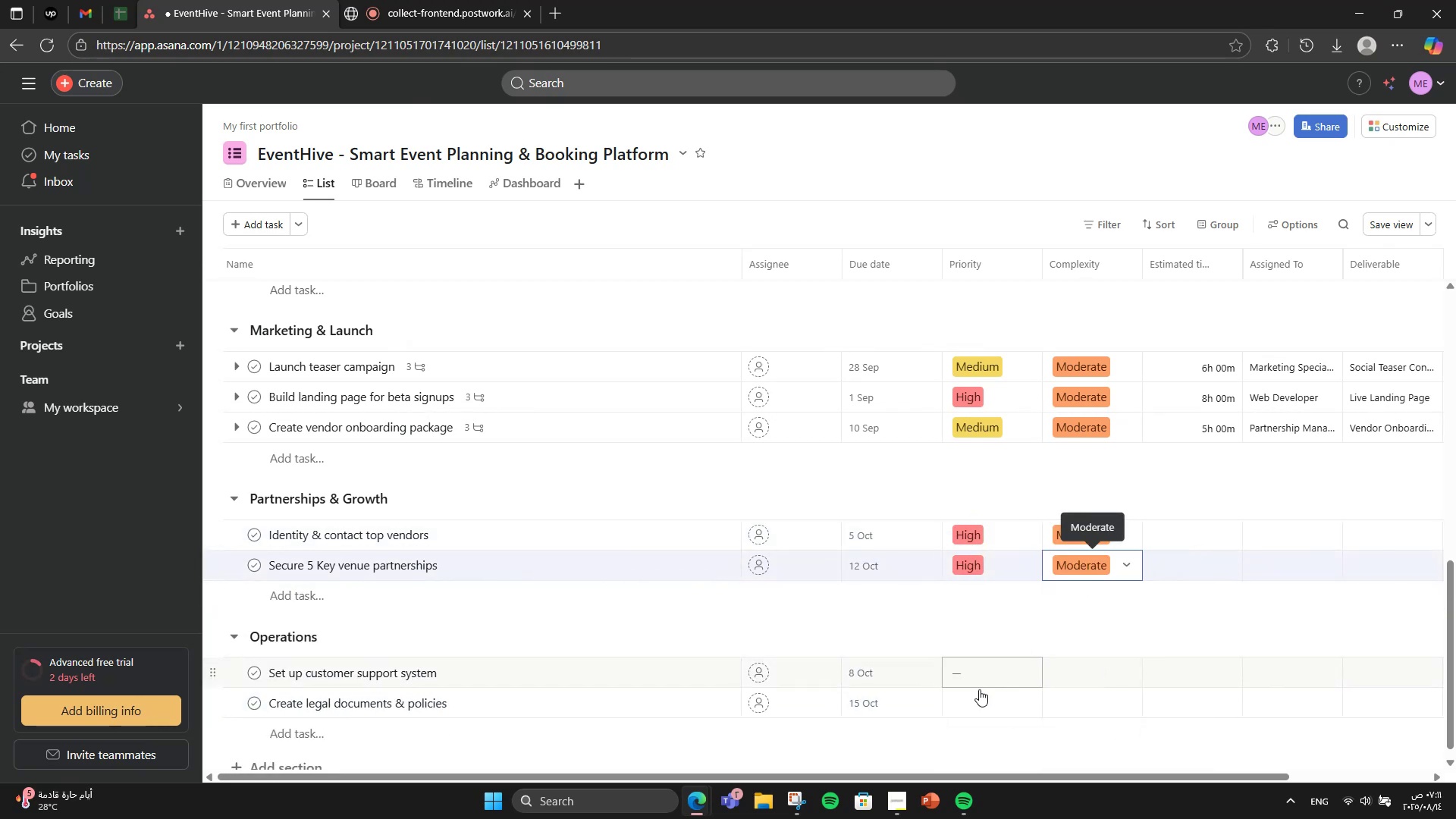 
left_click([965, 684])
 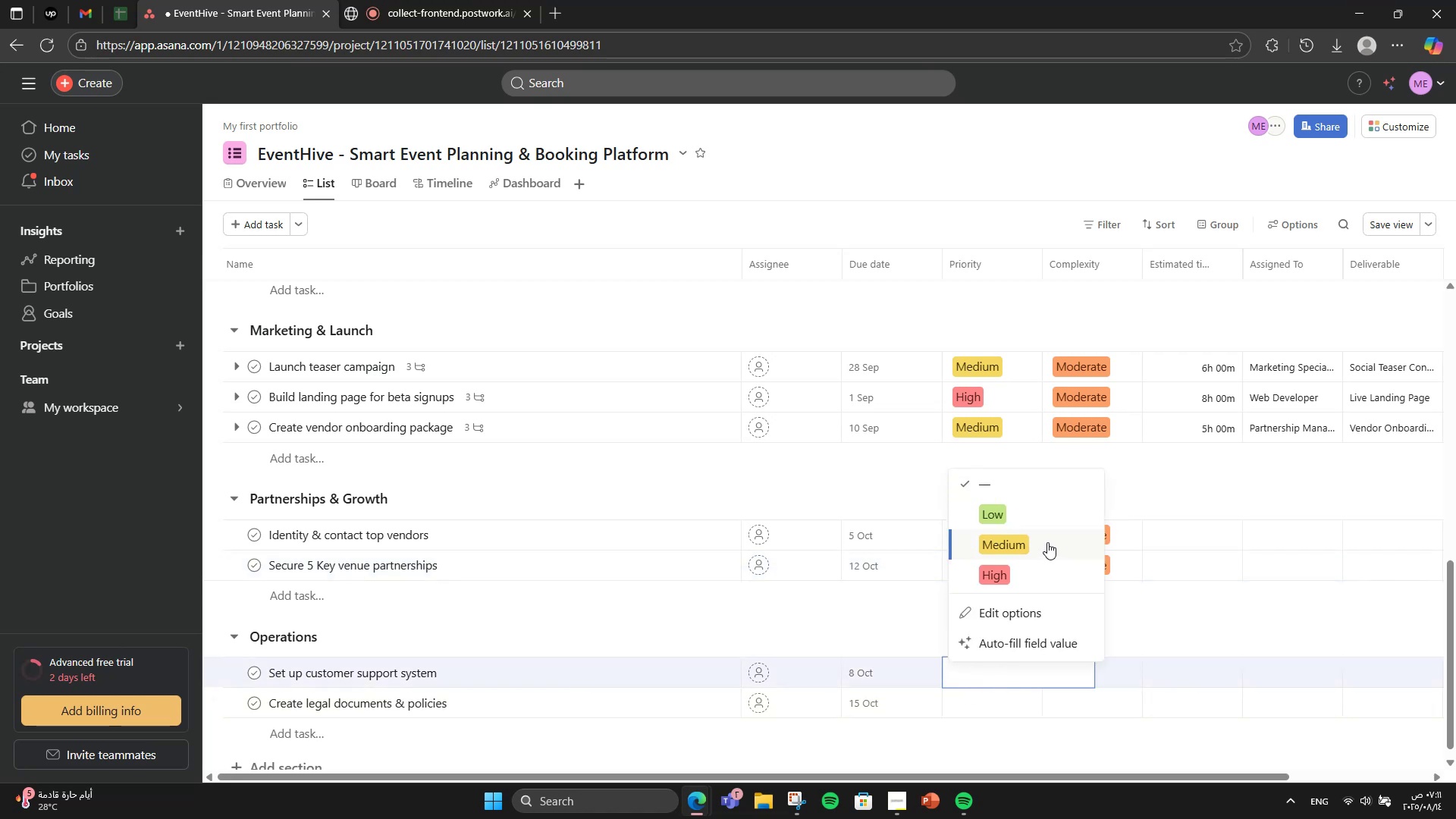 
left_click([1047, 541])
 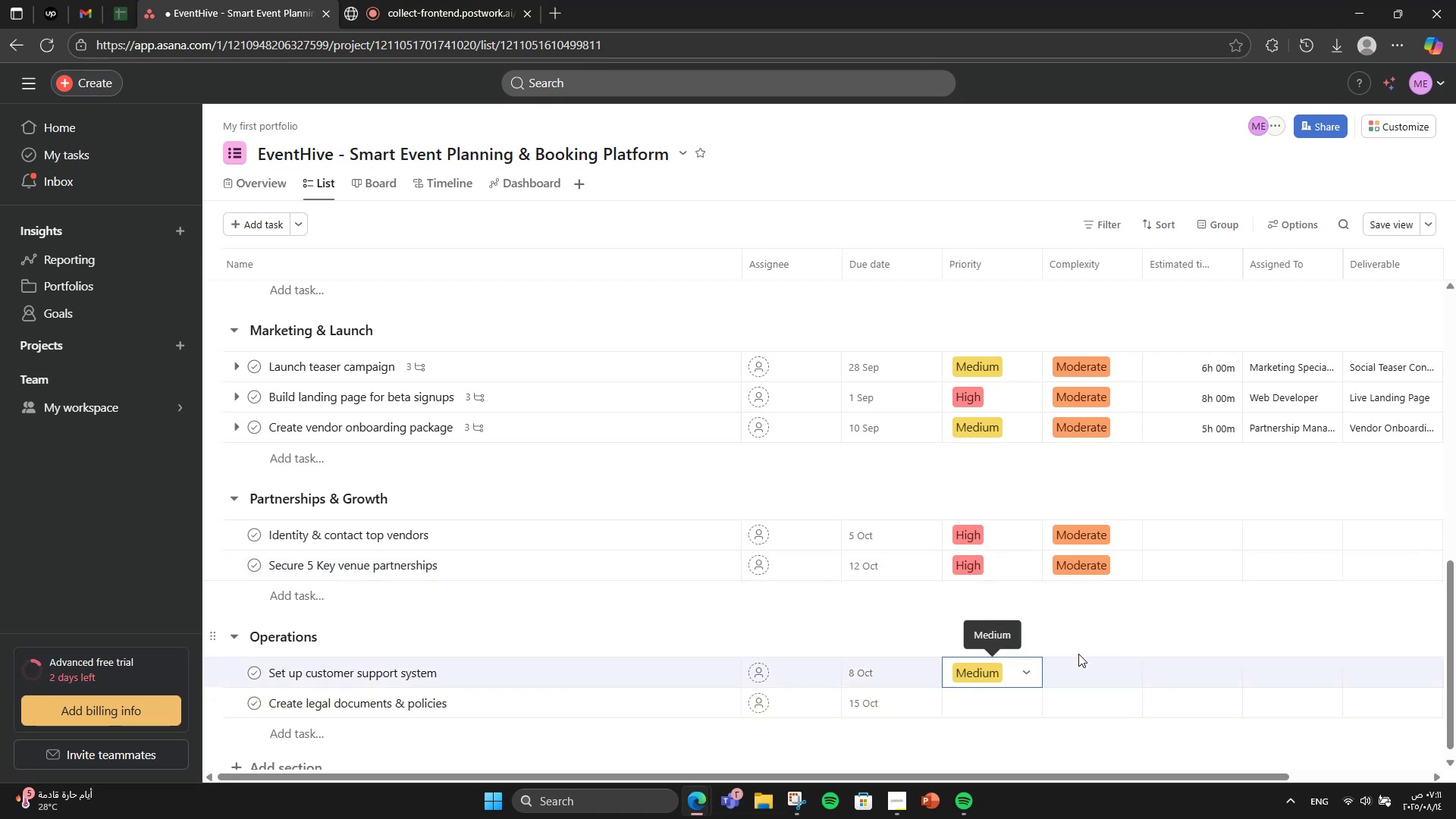 
left_click([1075, 677])
 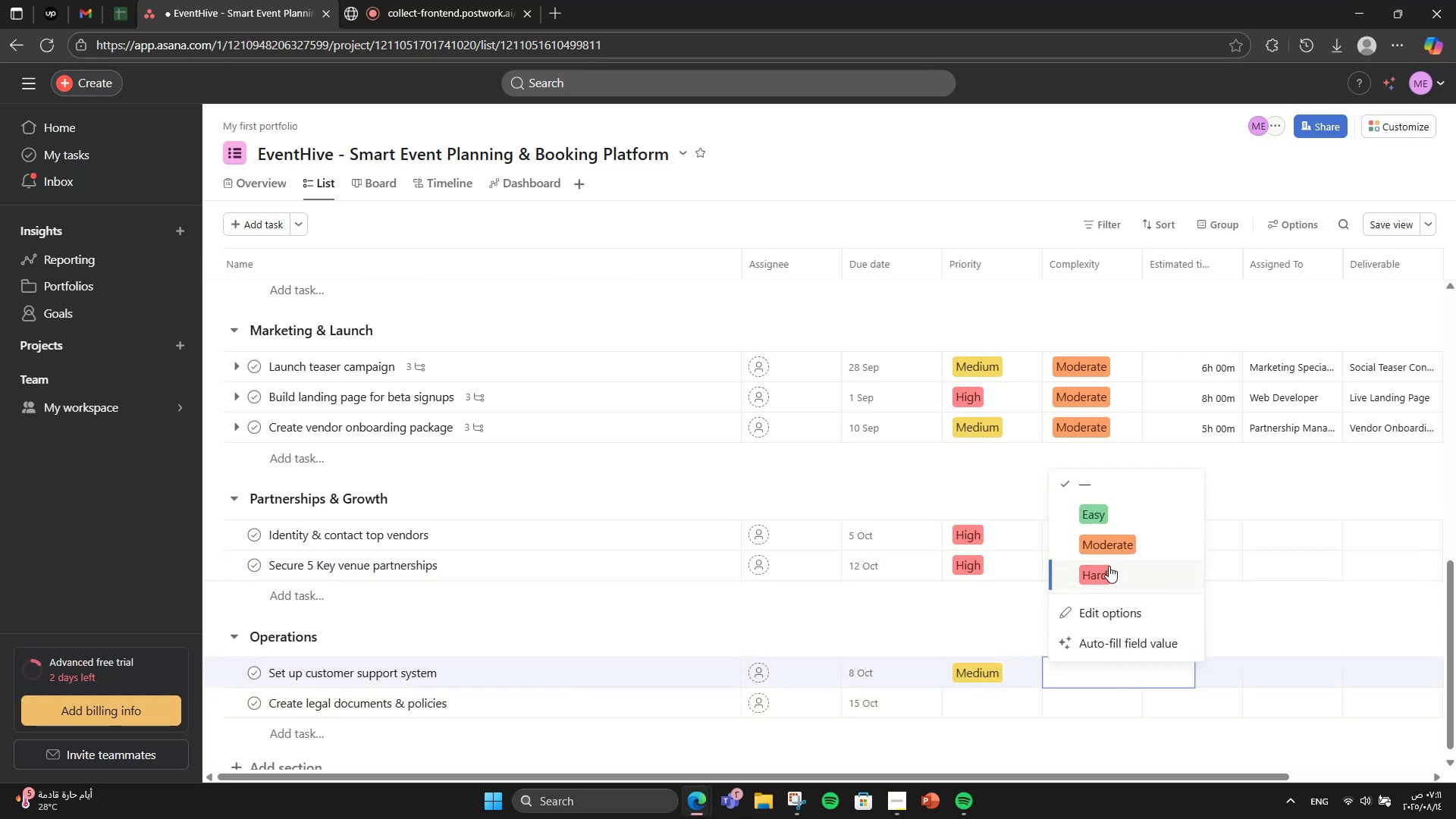 
left_click([1109, 553])
 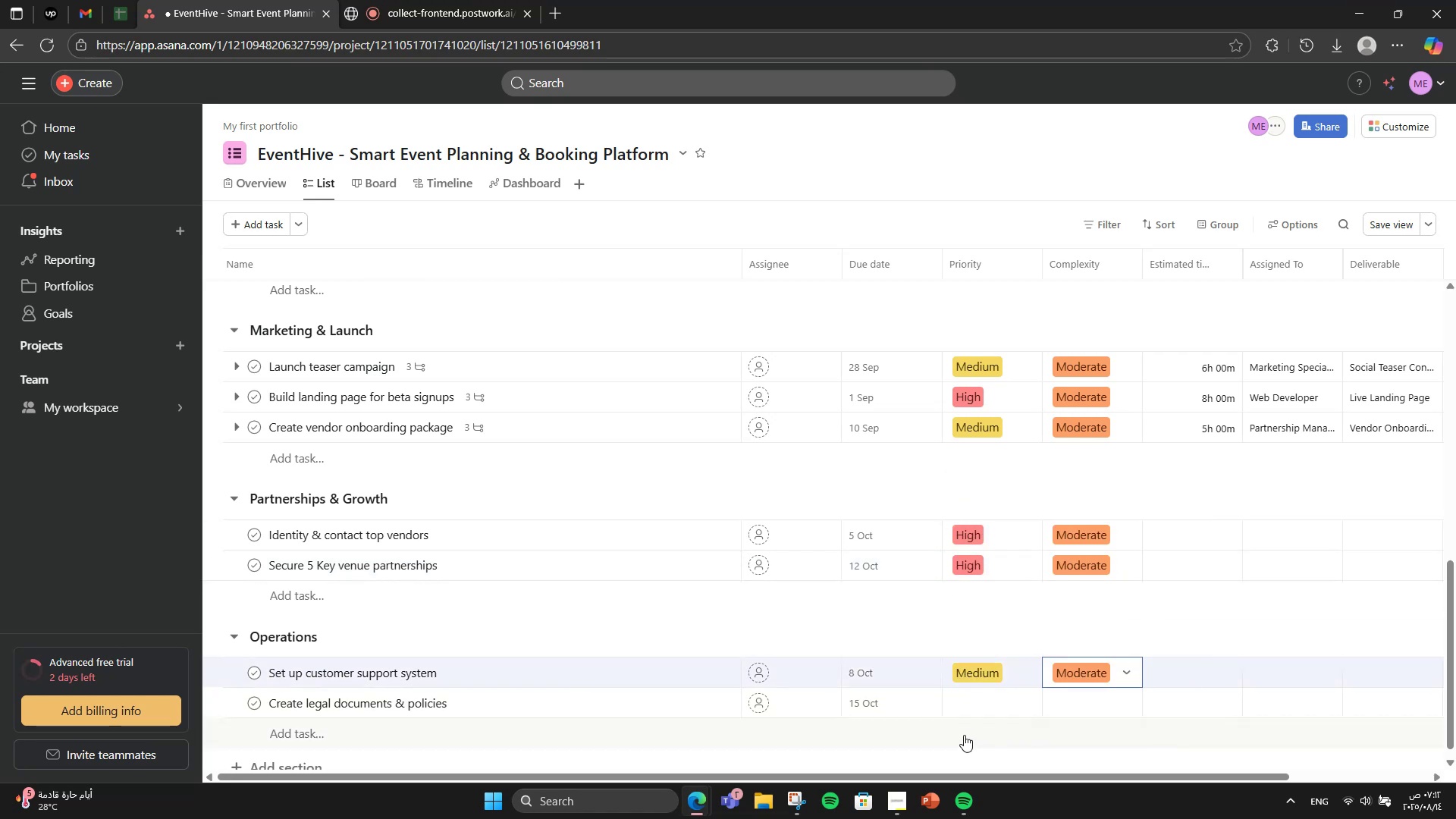 
left_click([977, 706])
 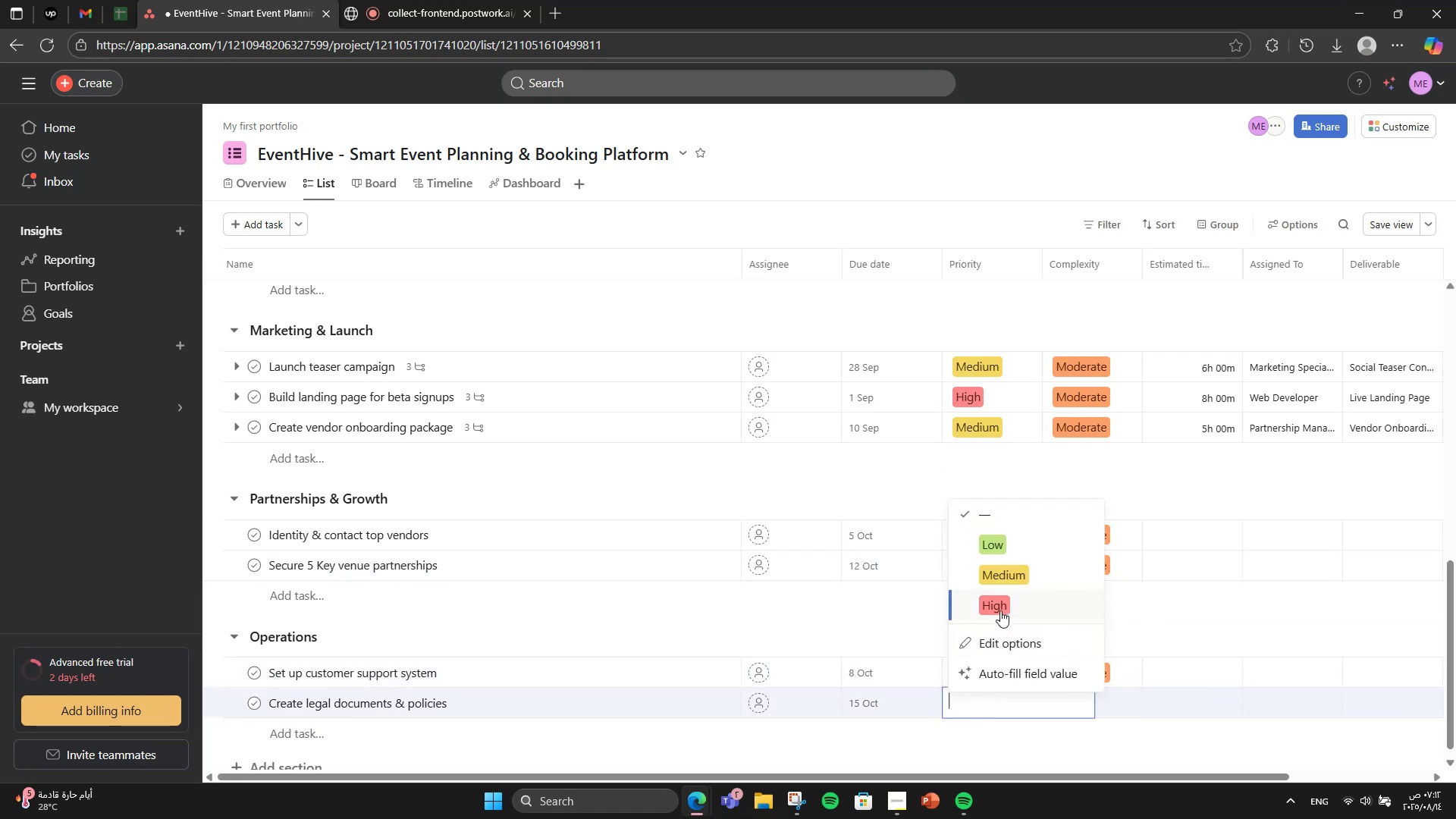 
left_click([1000, 608])
 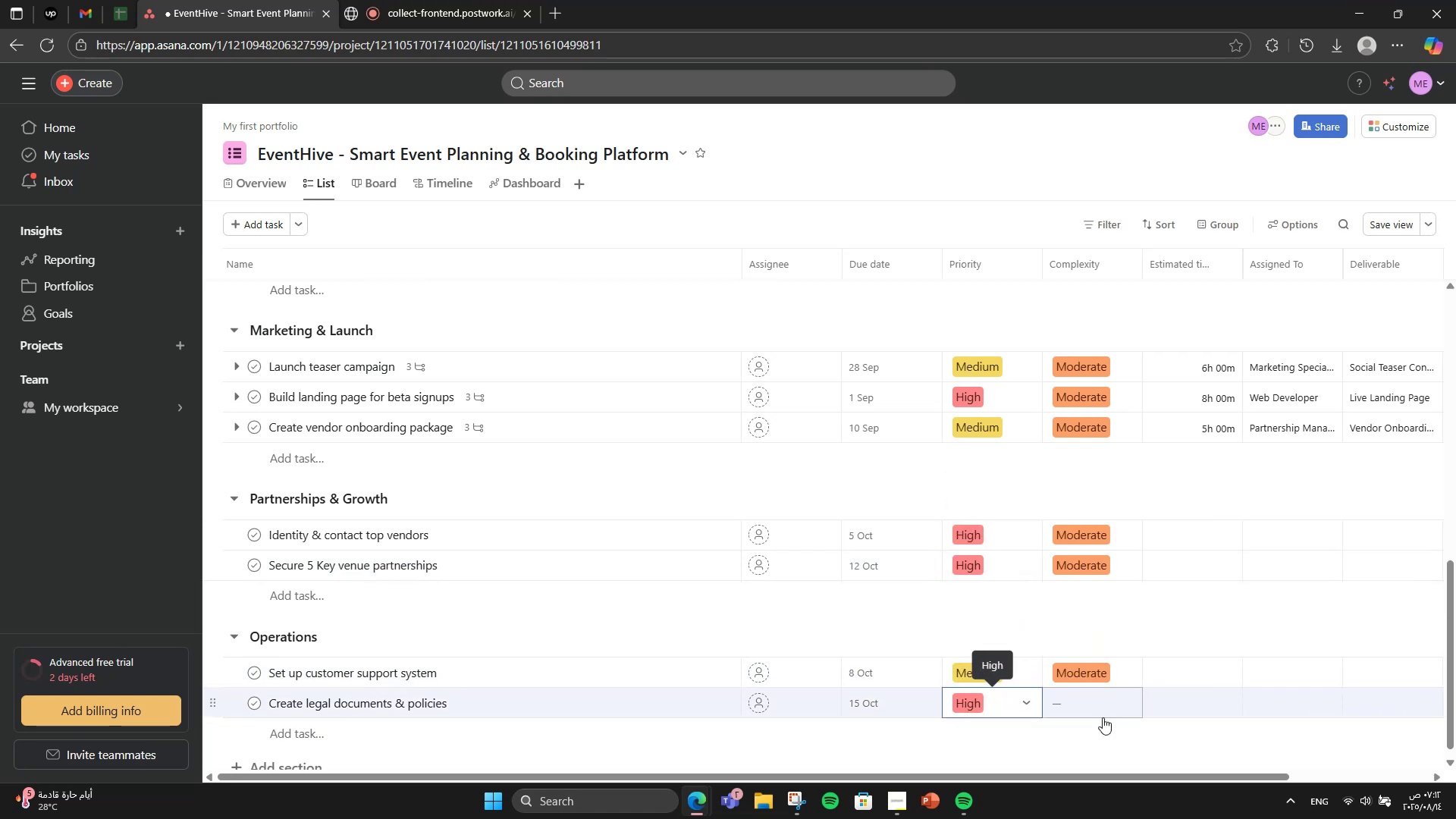 
left_click([1099, 704])
 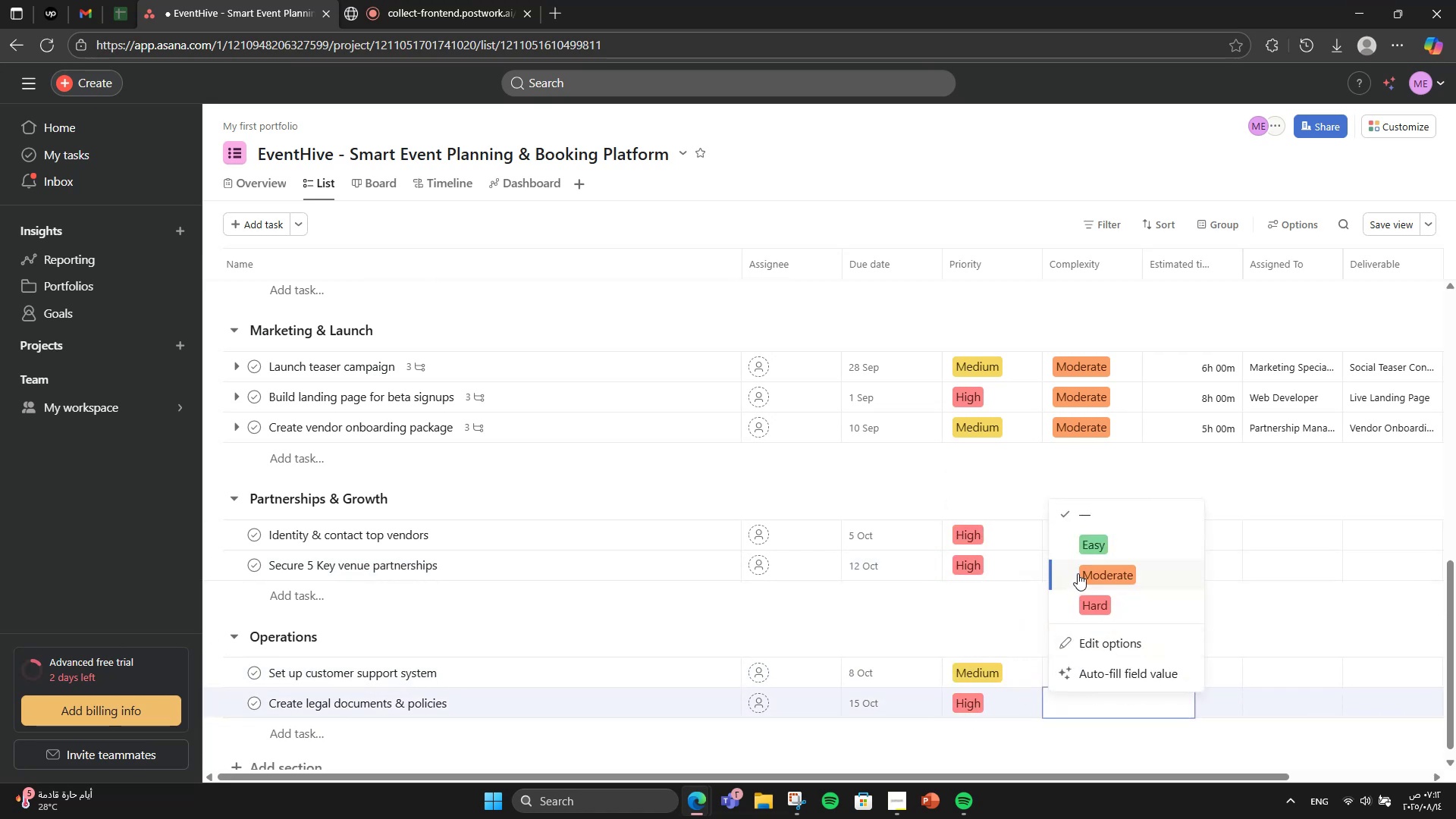 
left_click([1084, 557])
 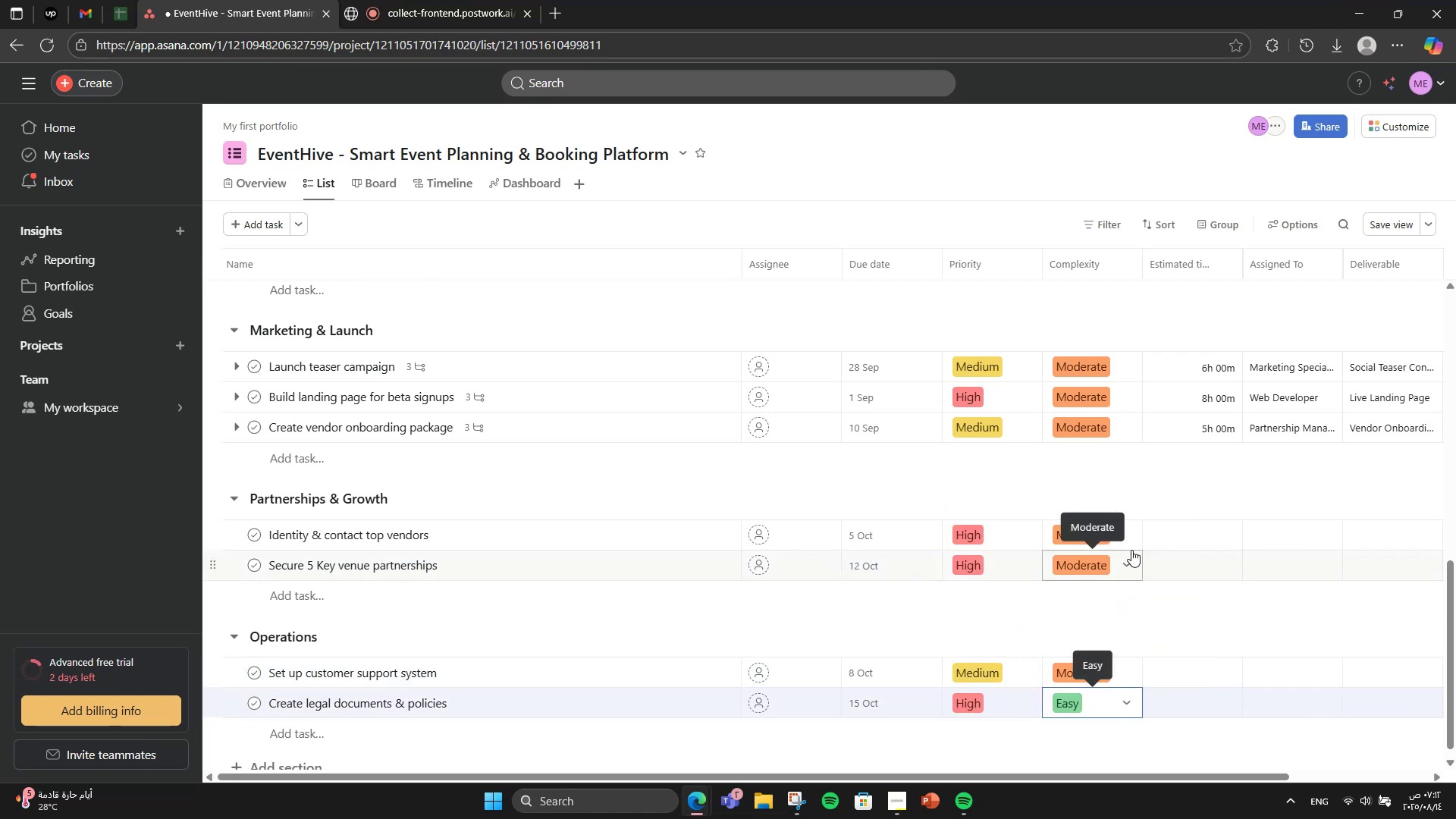 
left_click([1165, 539])
 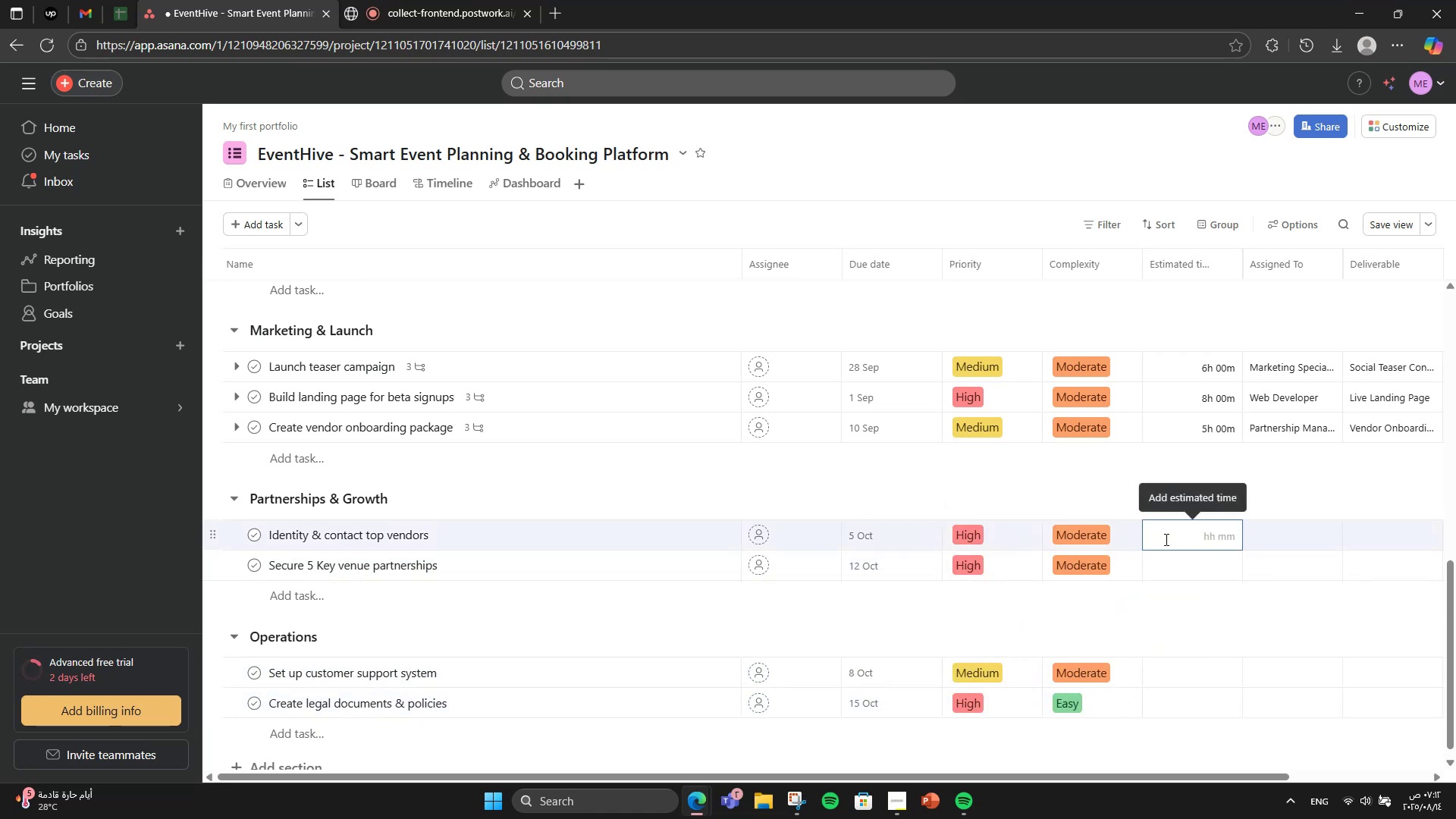 
key(Numpad6)
 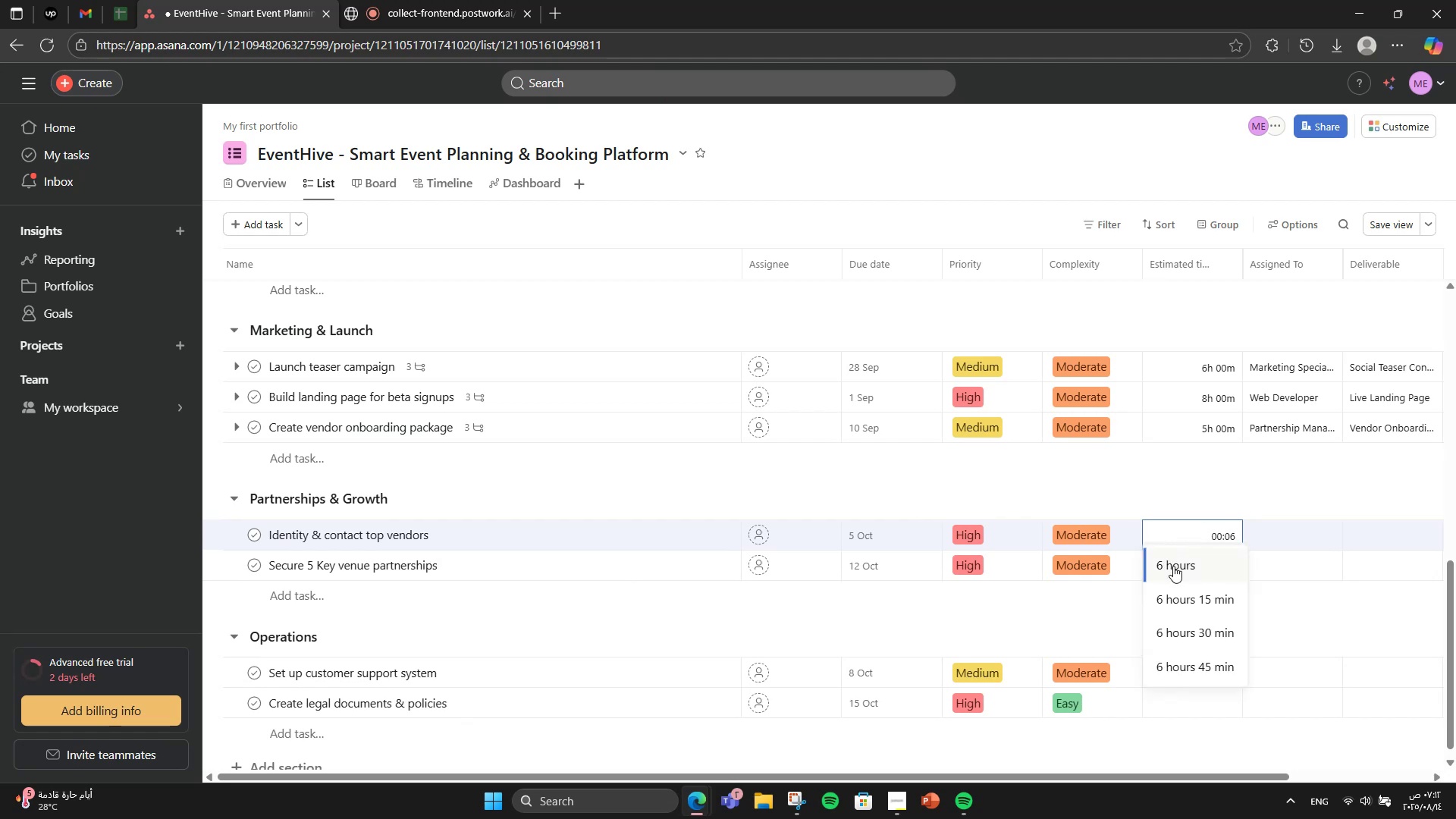 
double_click([1173, 566])
 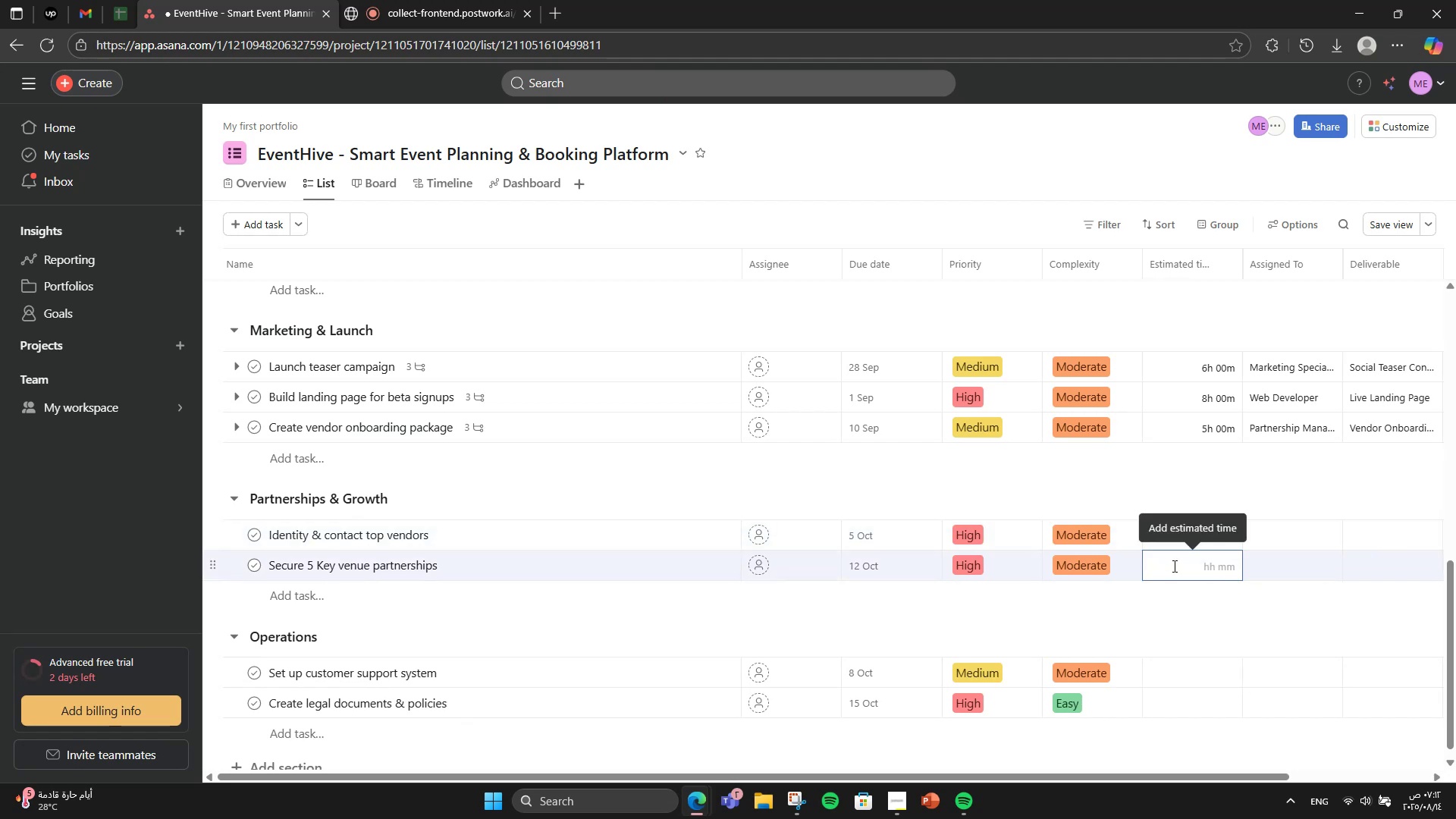 
key(Numpad7)
 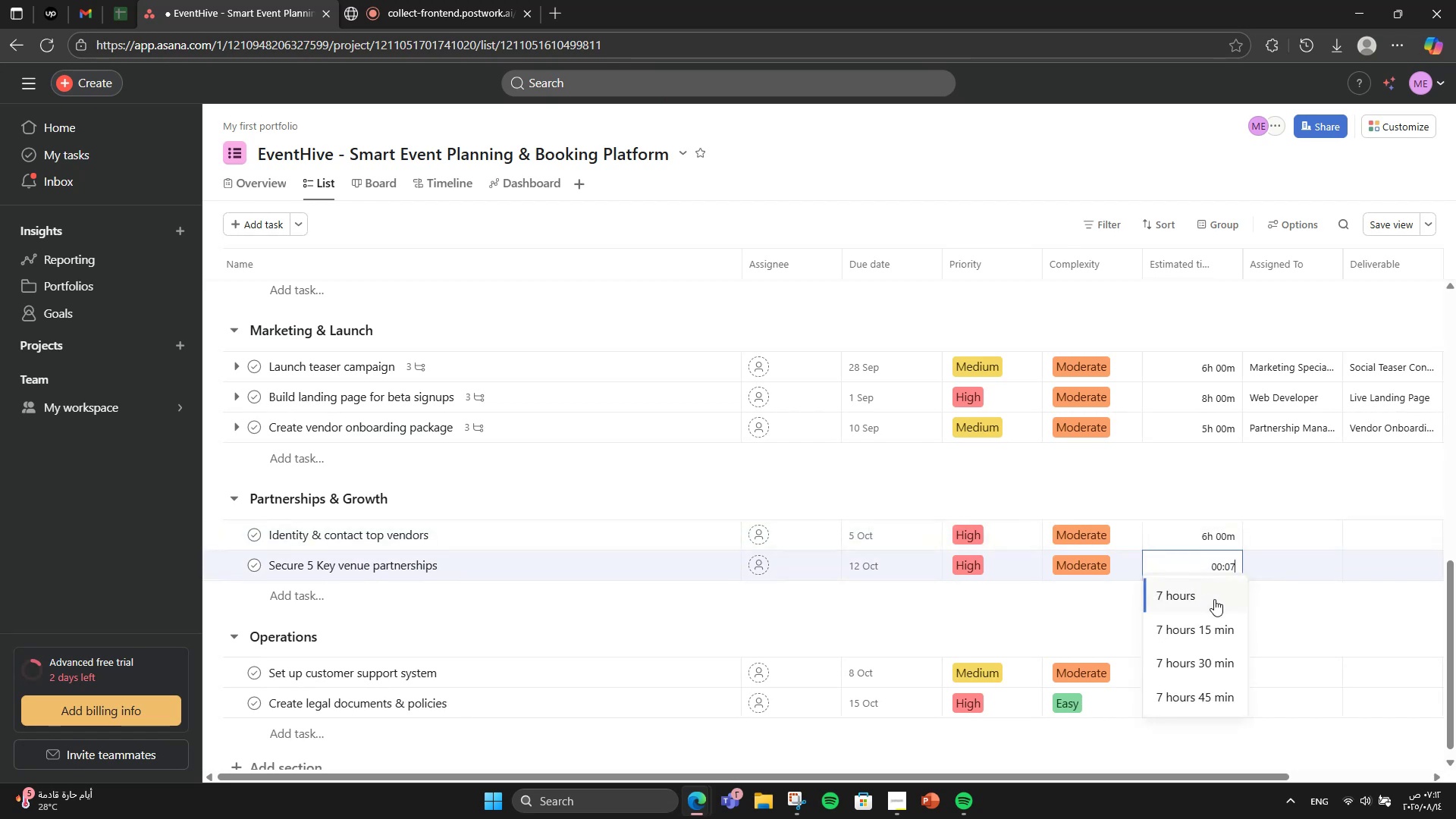 
left_click([1217, 659])
 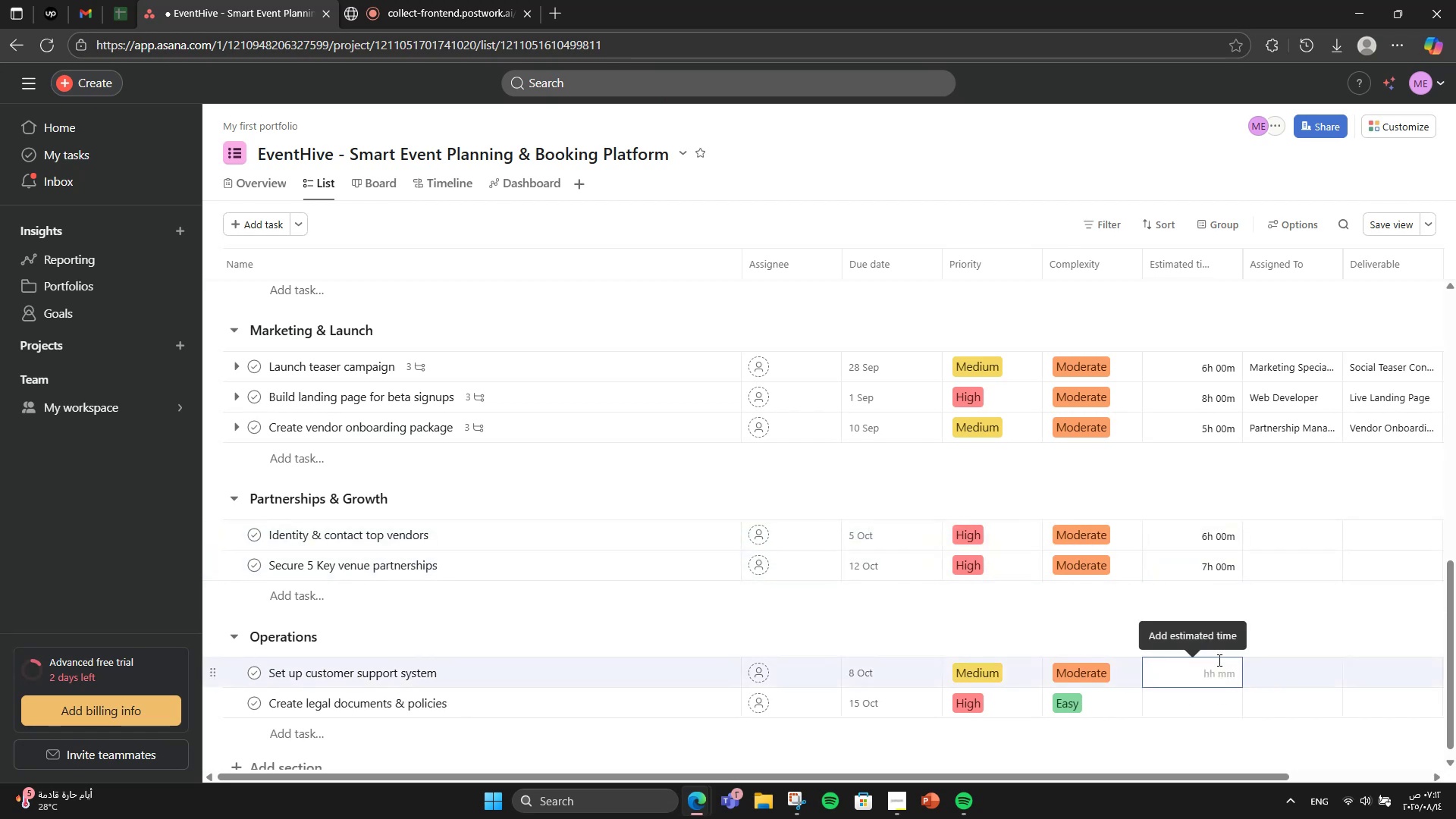 
key(Numpad5)
 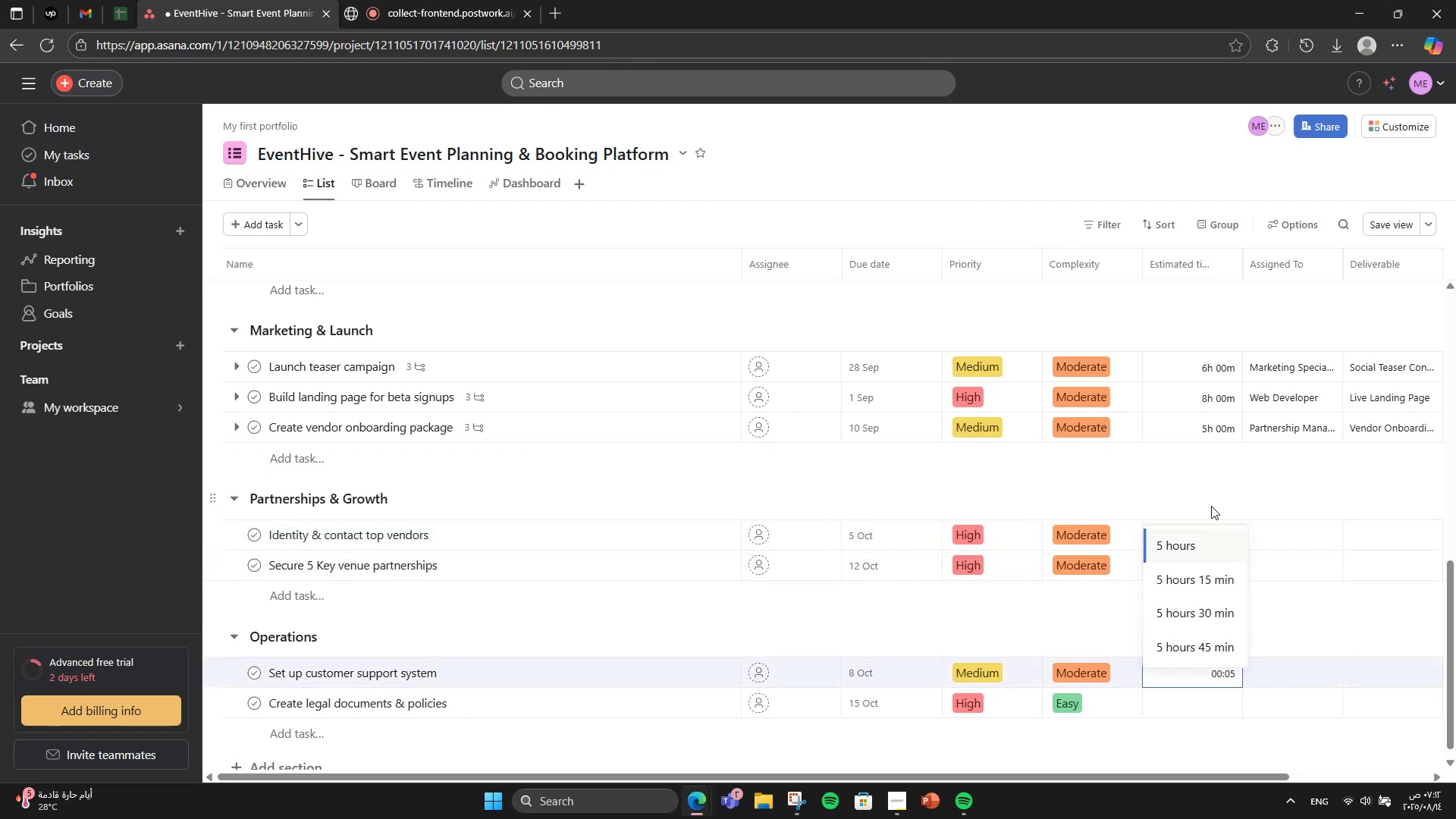 
left_click([1210, 535])
 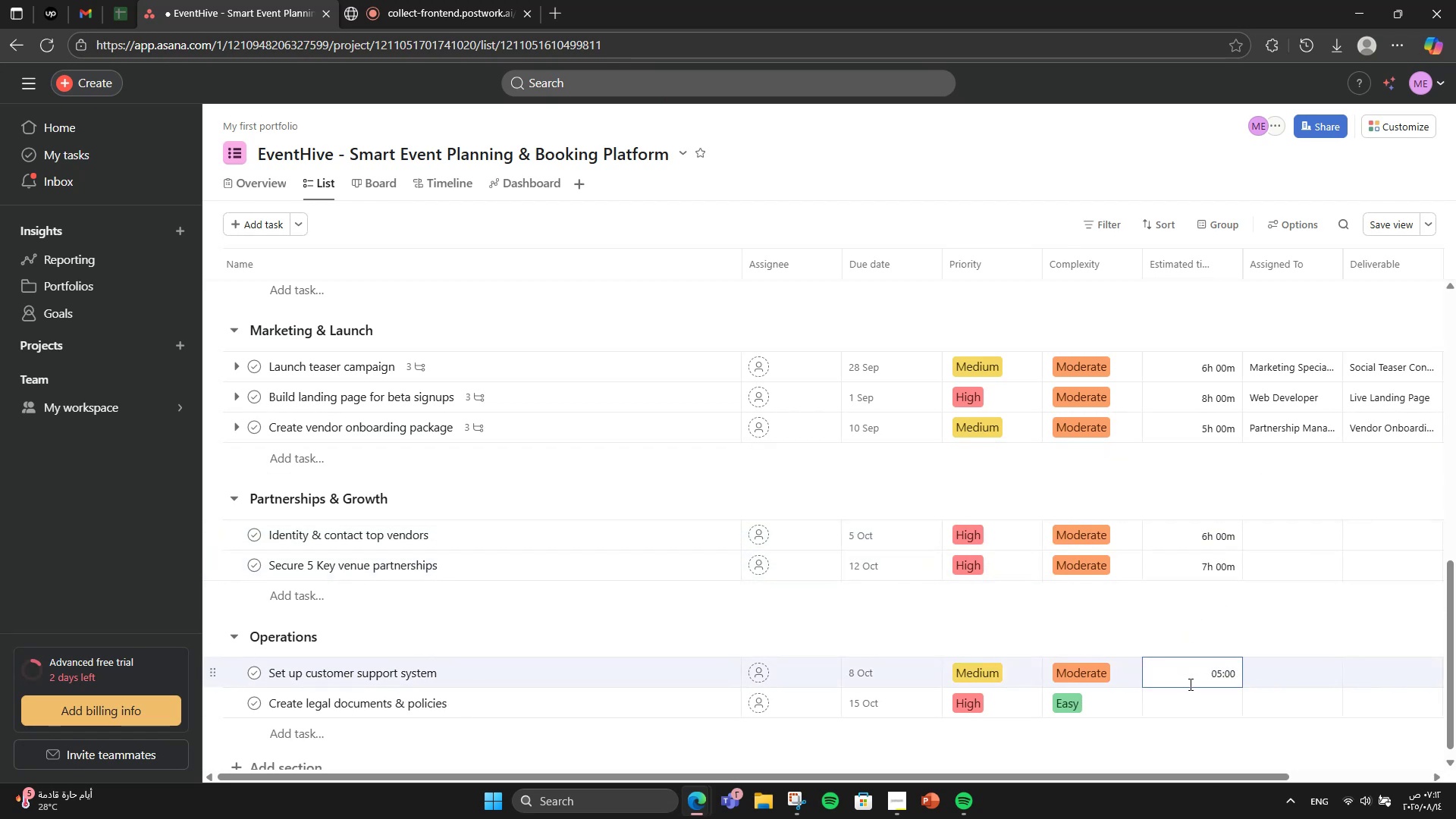 
left_click([1193, 709])
 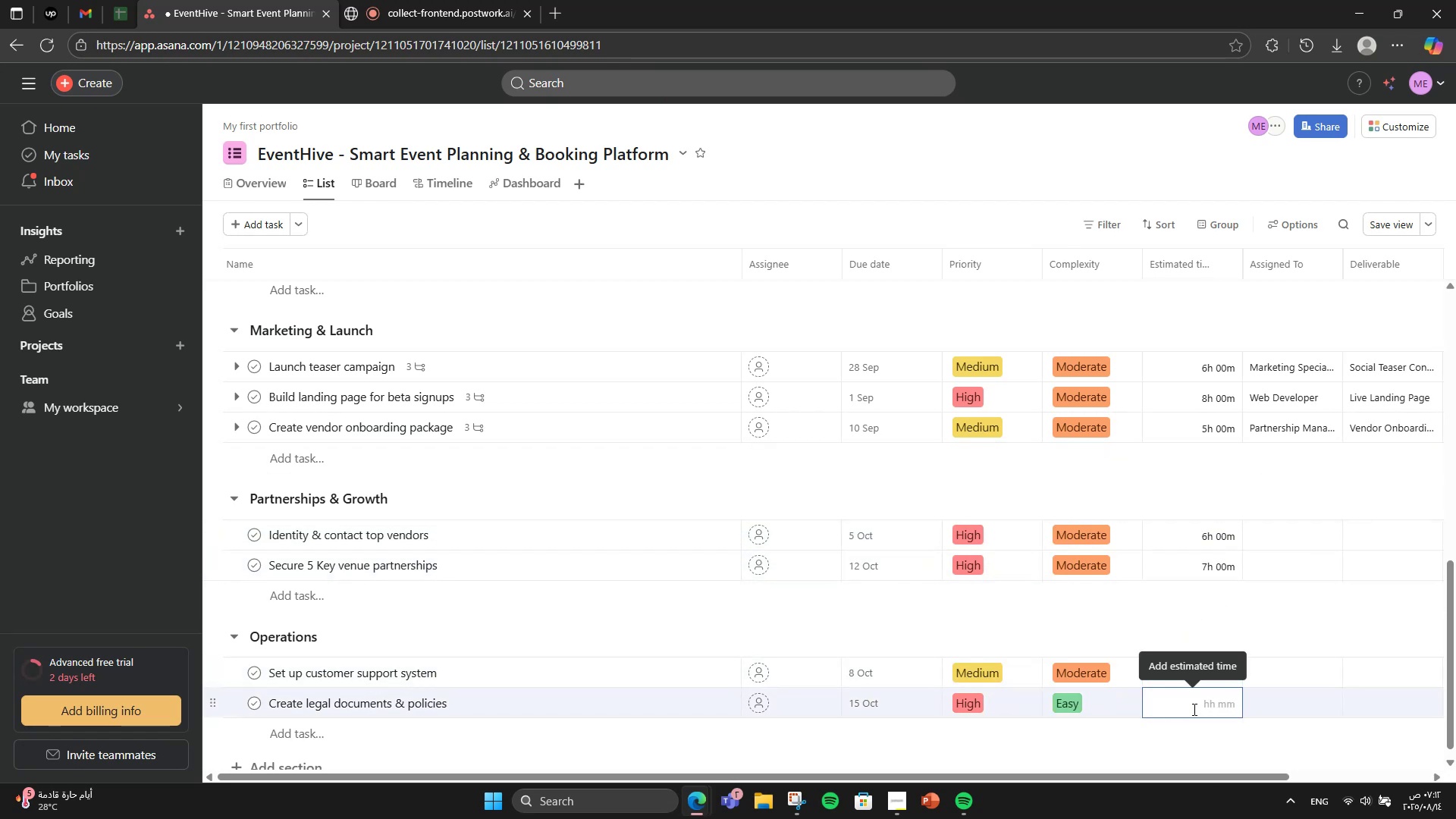 
key(Numpad3)
 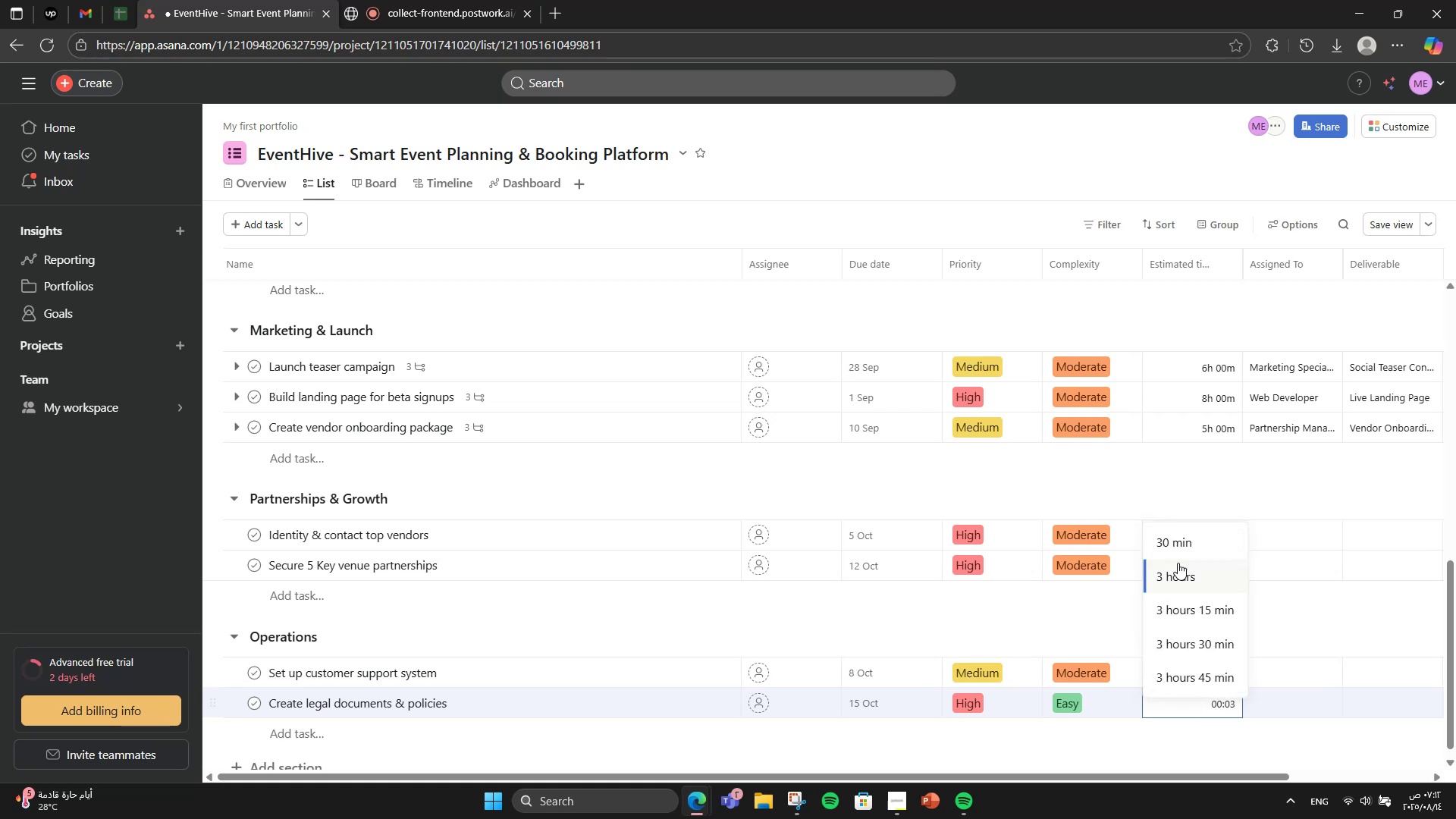 
left_click([1178, 563])
 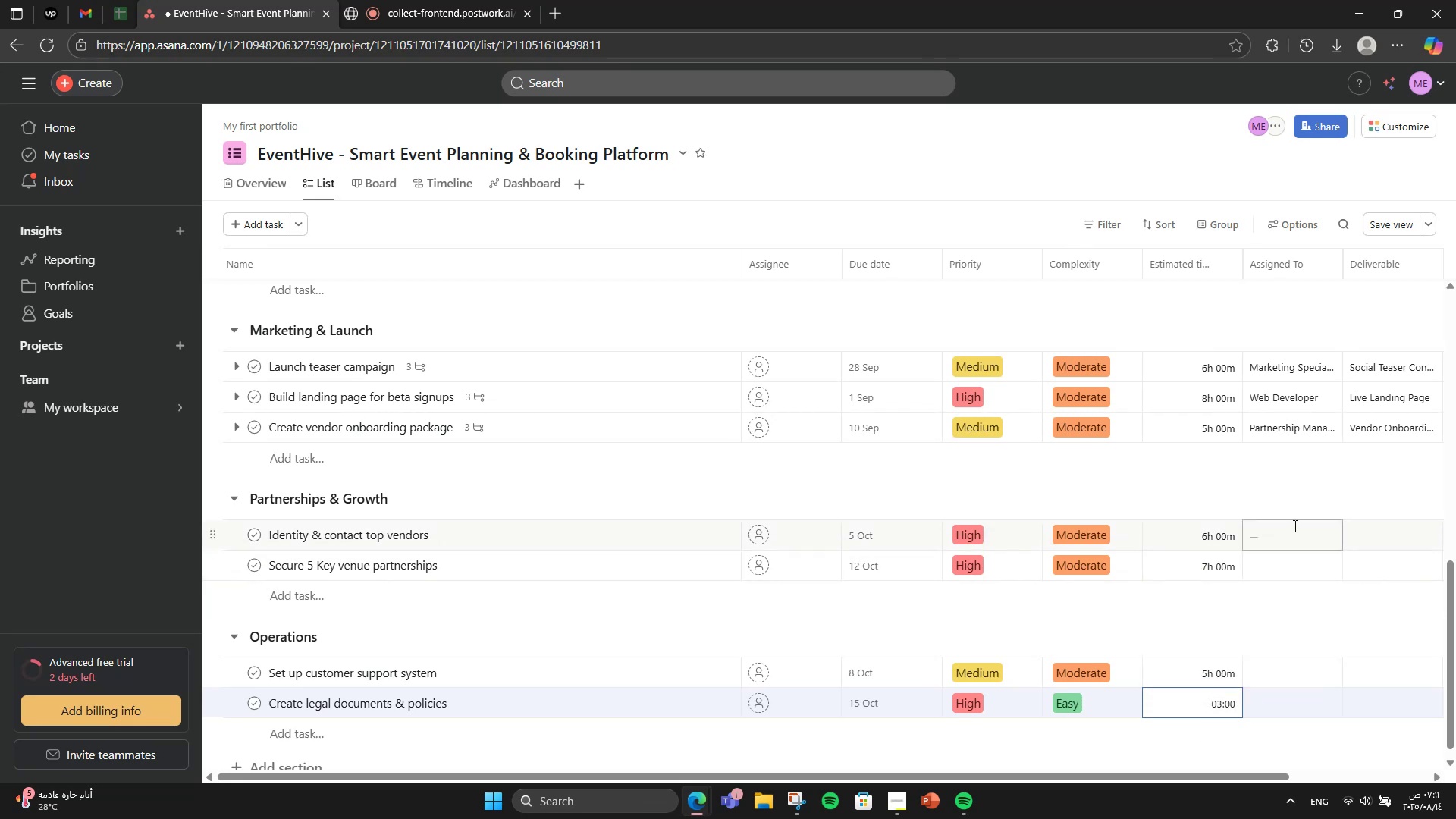 
left_click([1294, 526])
 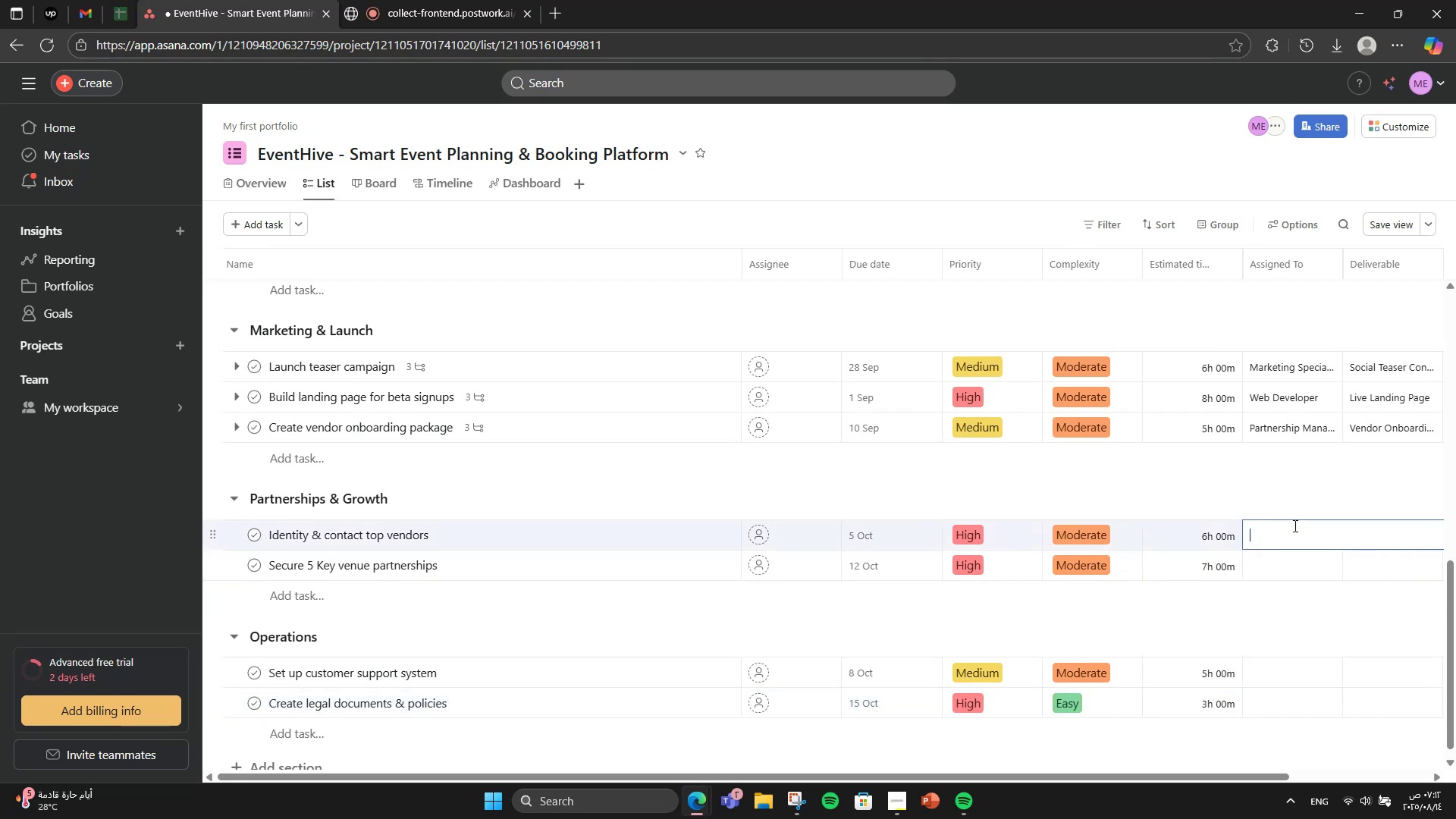 
type(Sales Lead)
 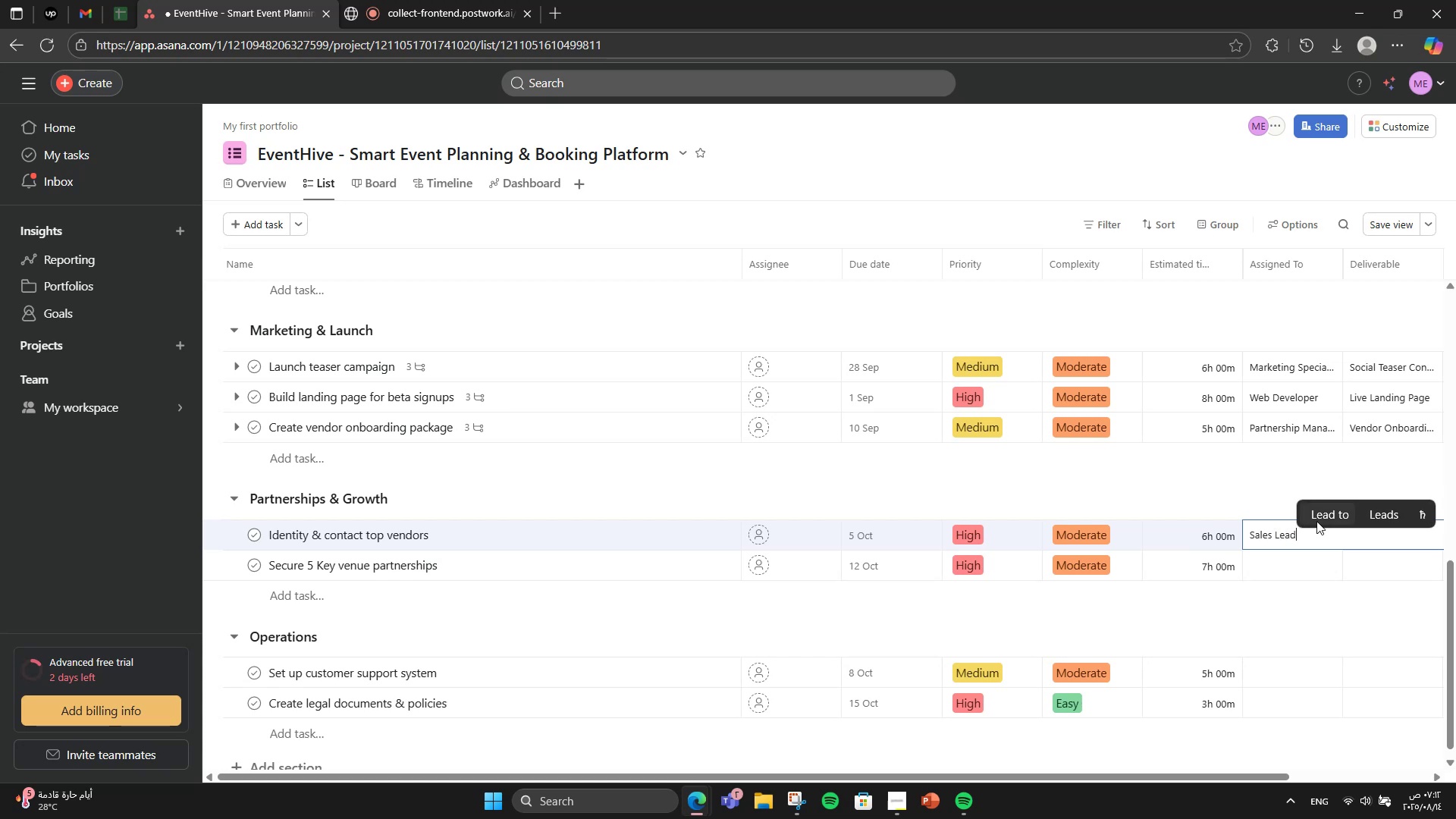 
left_click([1299, 576])
 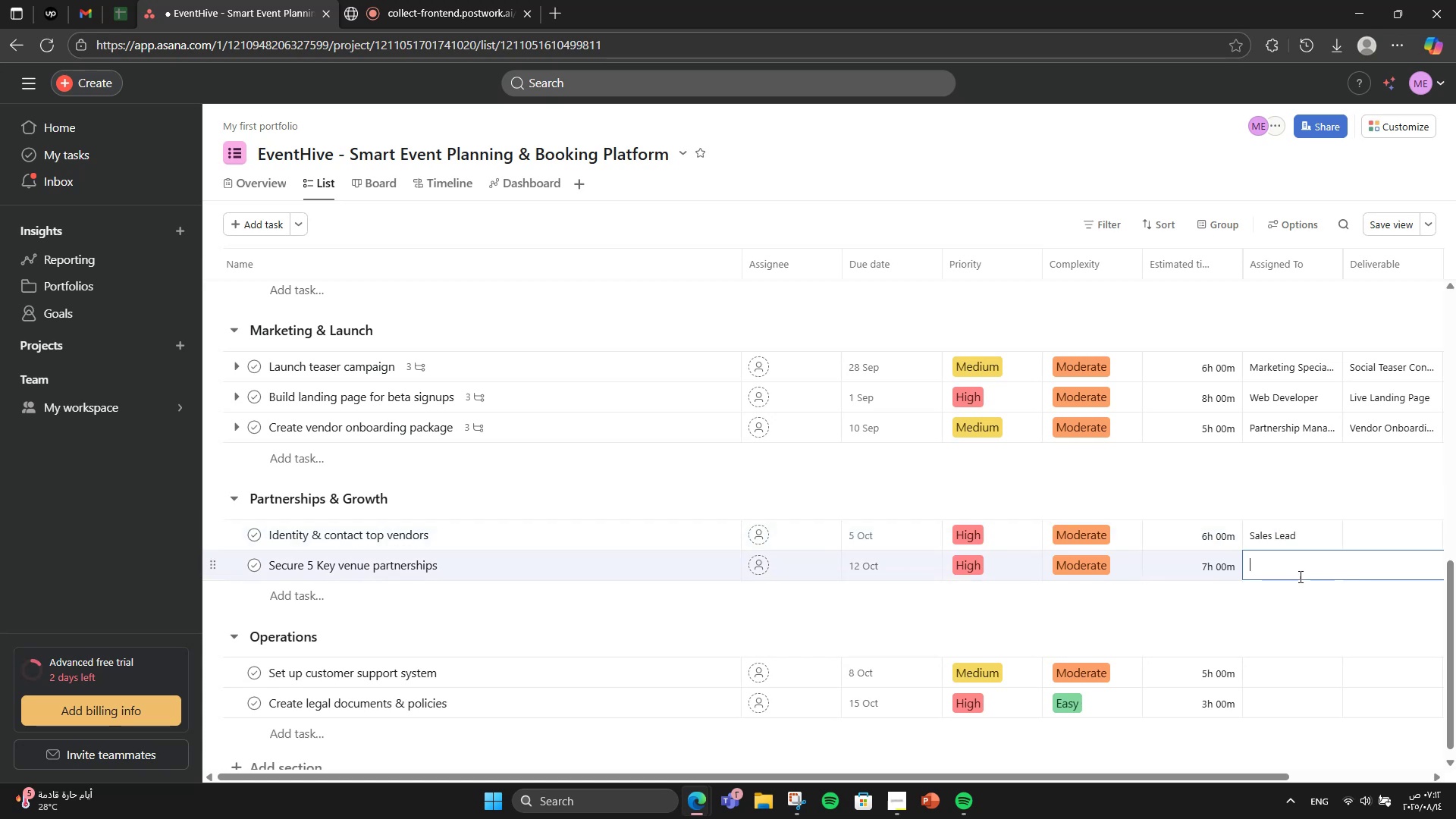 
type(Partnership l)
key(Backspace)
type(Lead)
 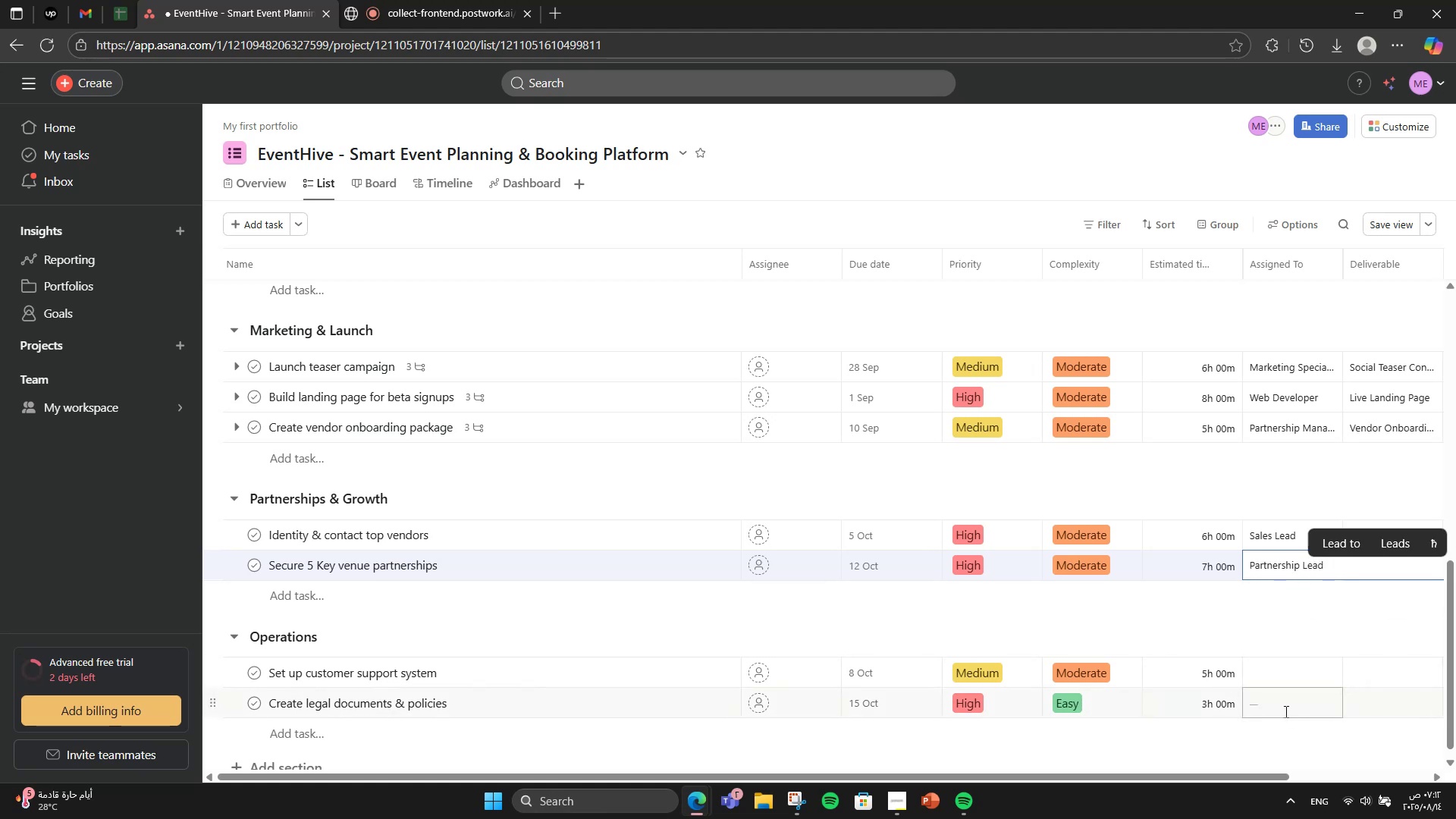 
left_click([1312, 673])
 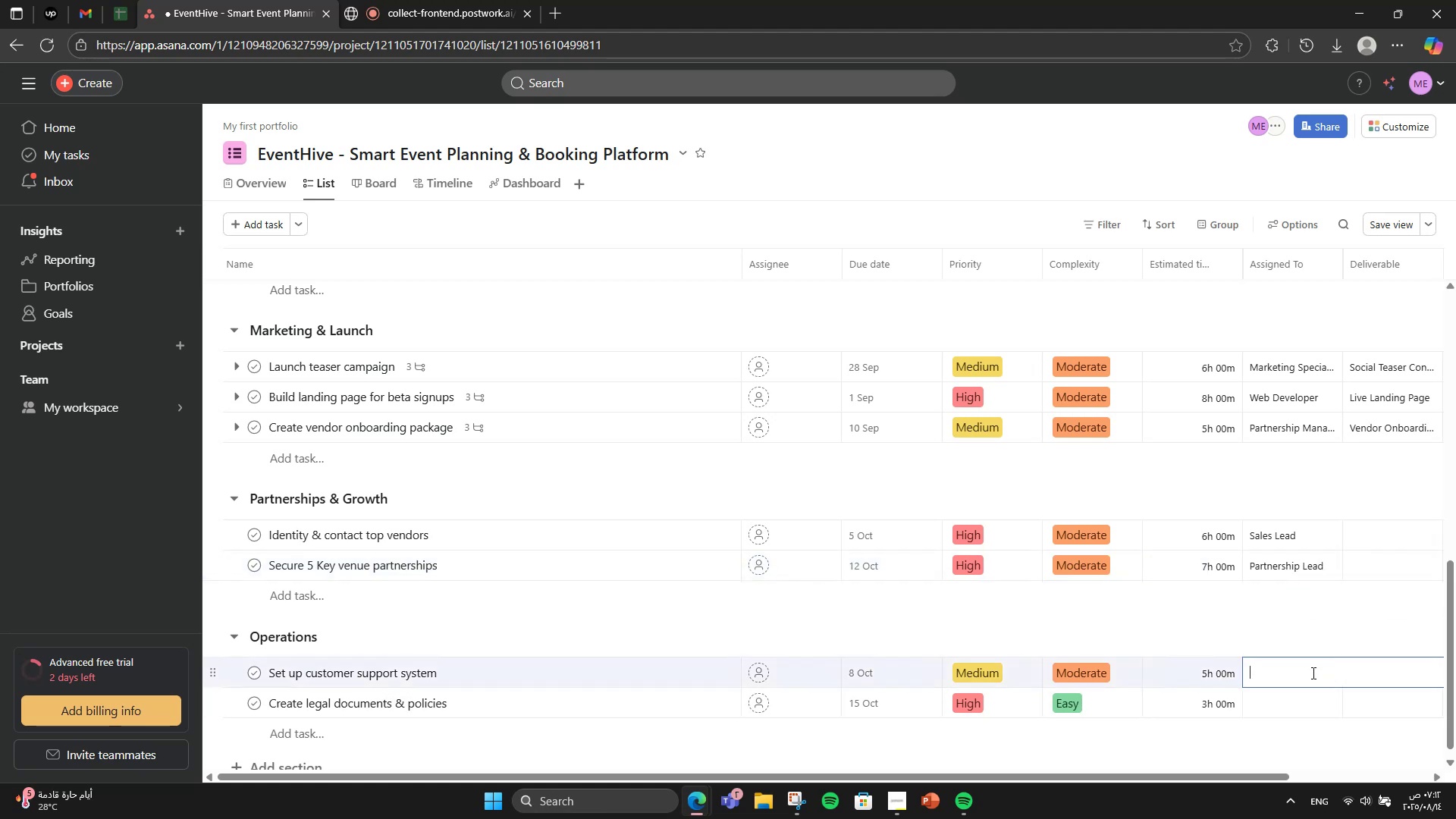 
type(Ops Manager)
 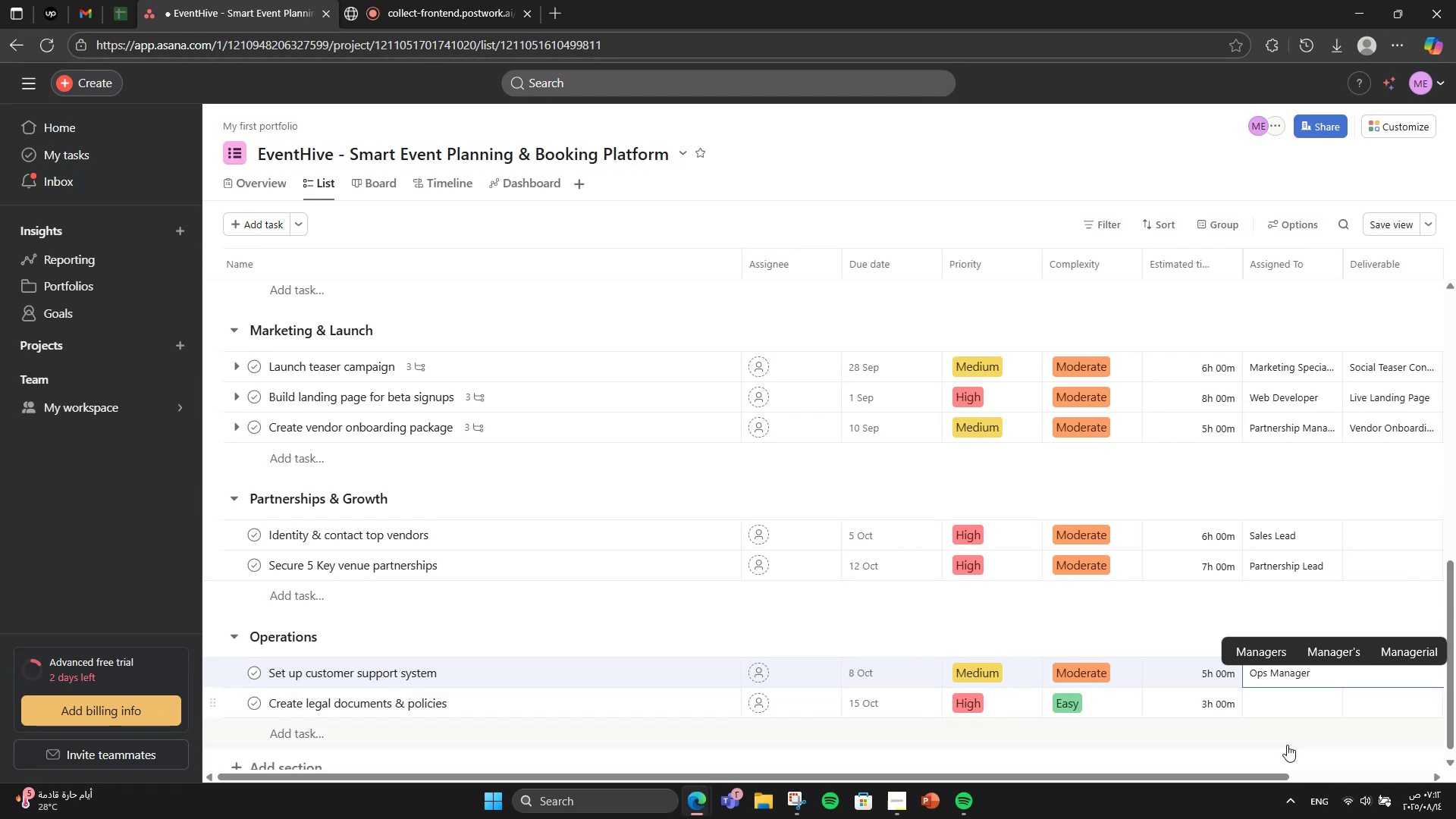 
left_click([1279, 713])
 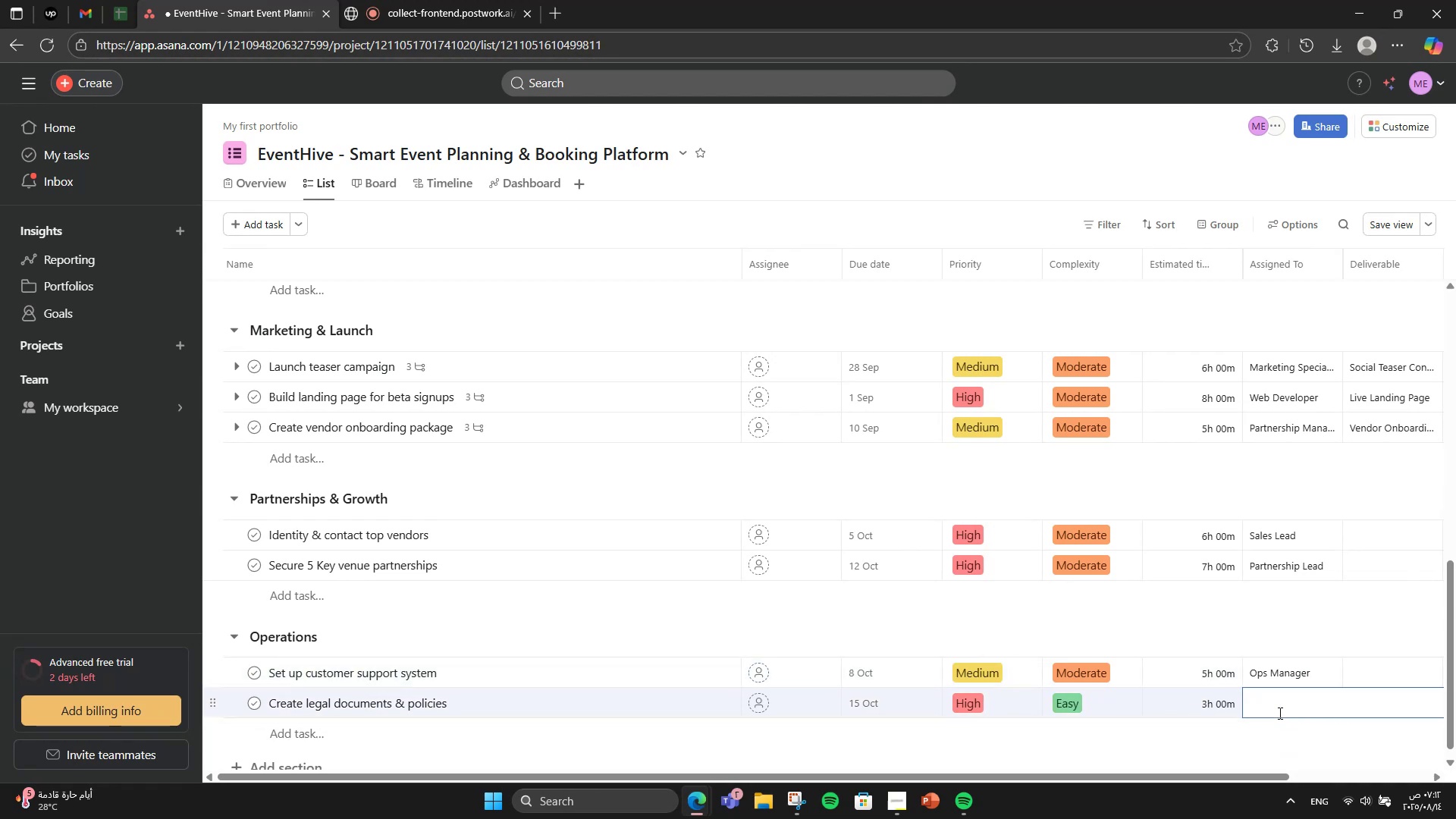 
type(Legal Advisor)
 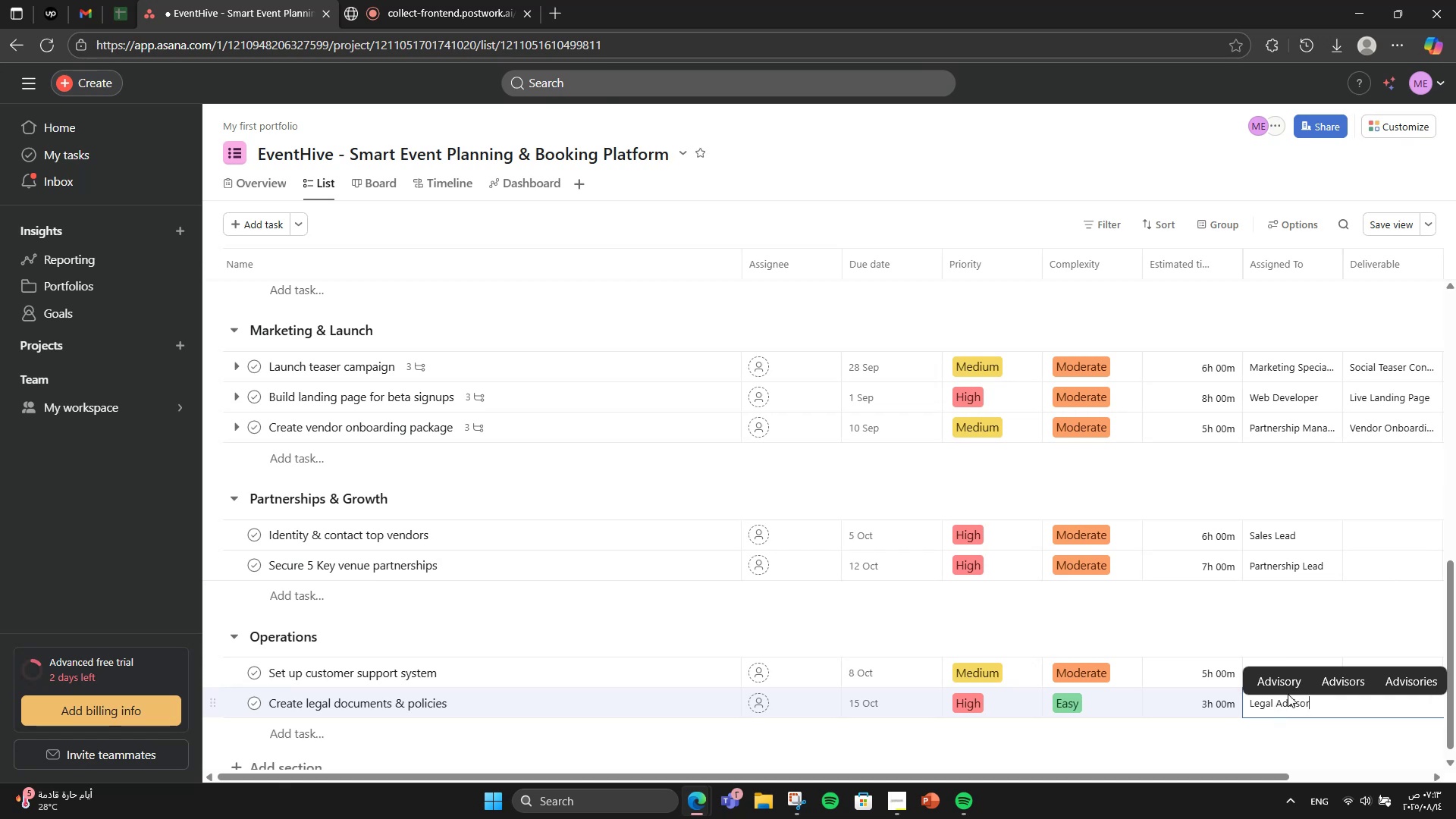 
left_click([1367, 530])
 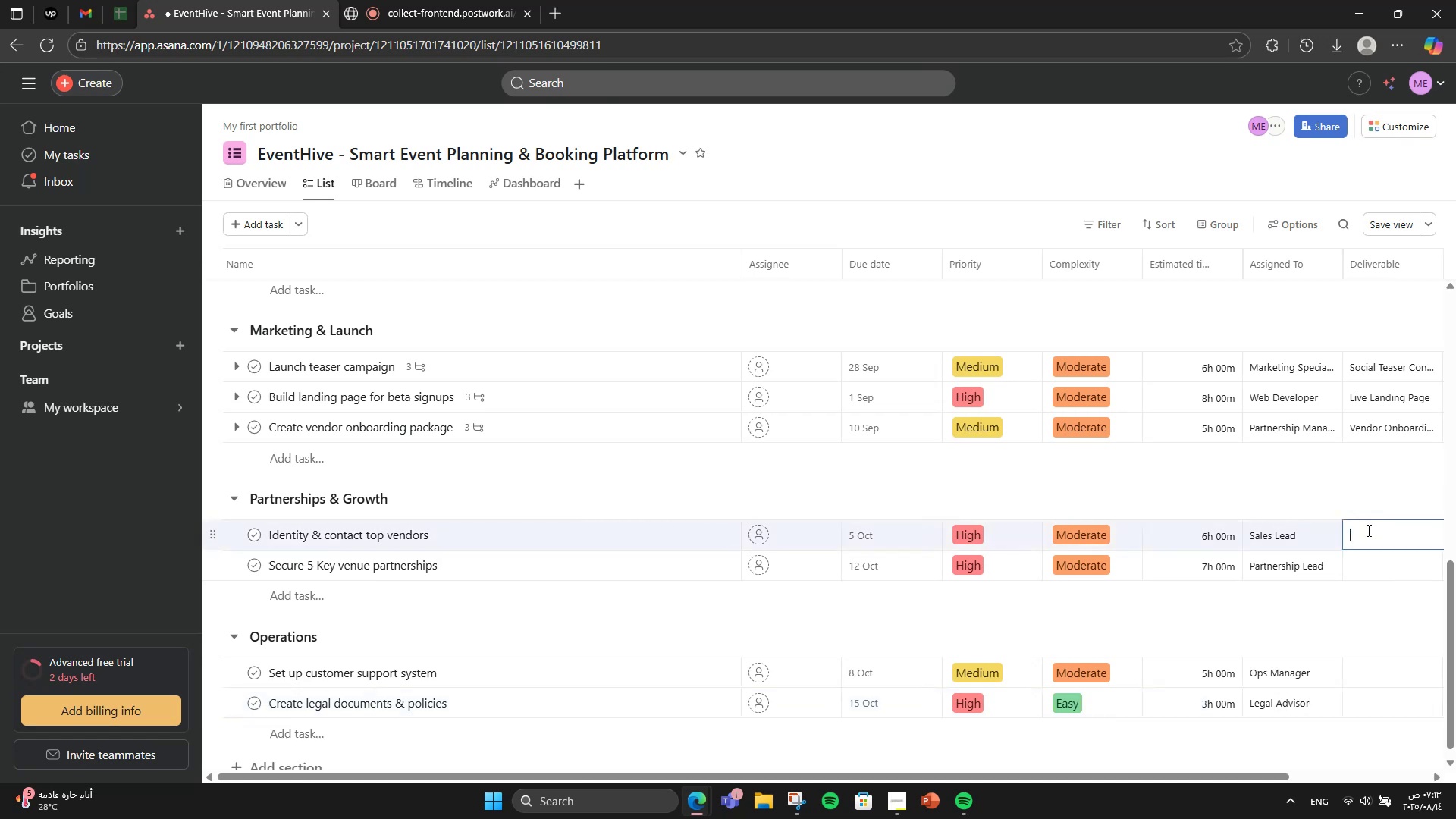 
type(Vendor Contact Sheet)
 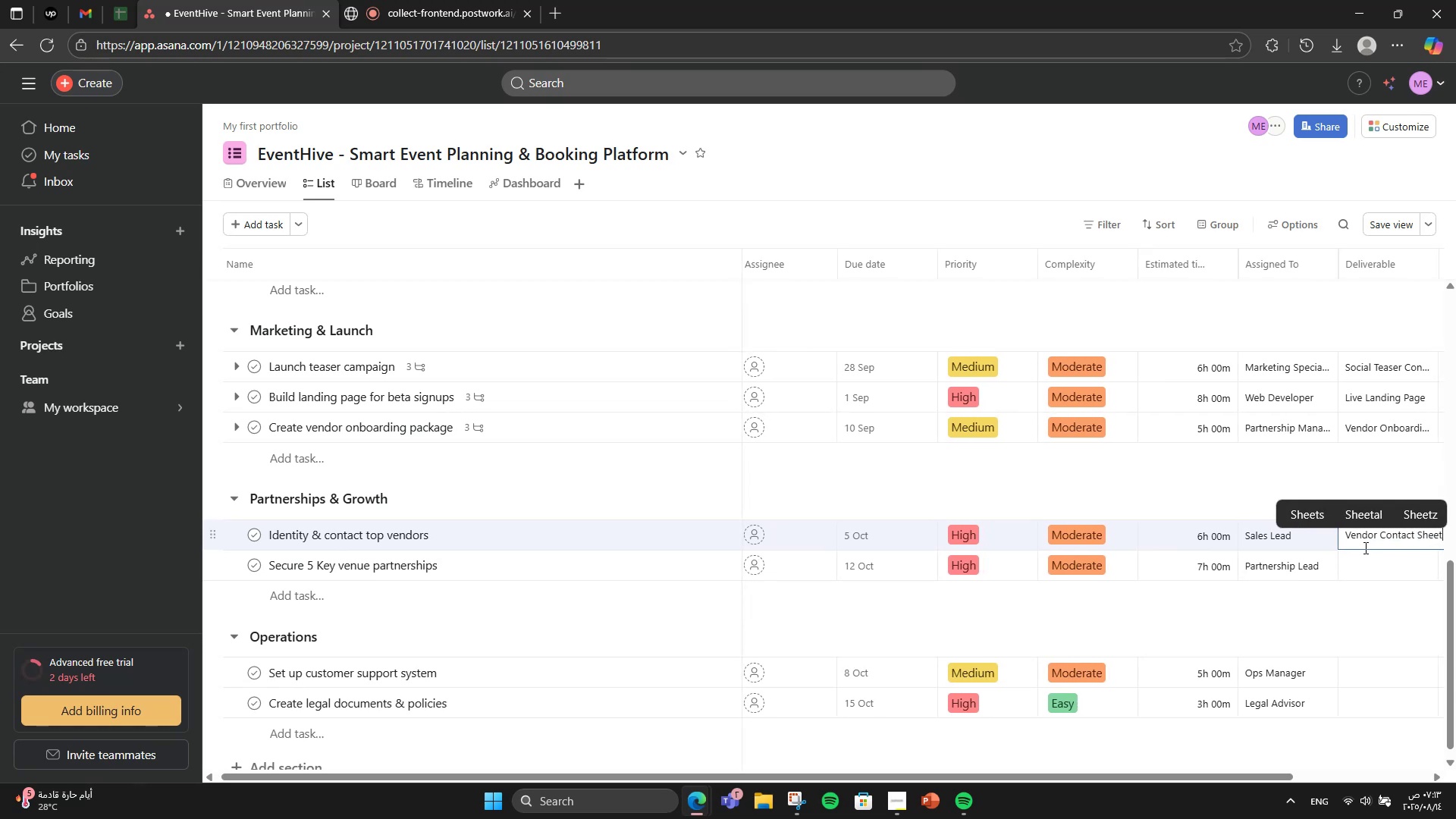 
left_click([1378, 567])
 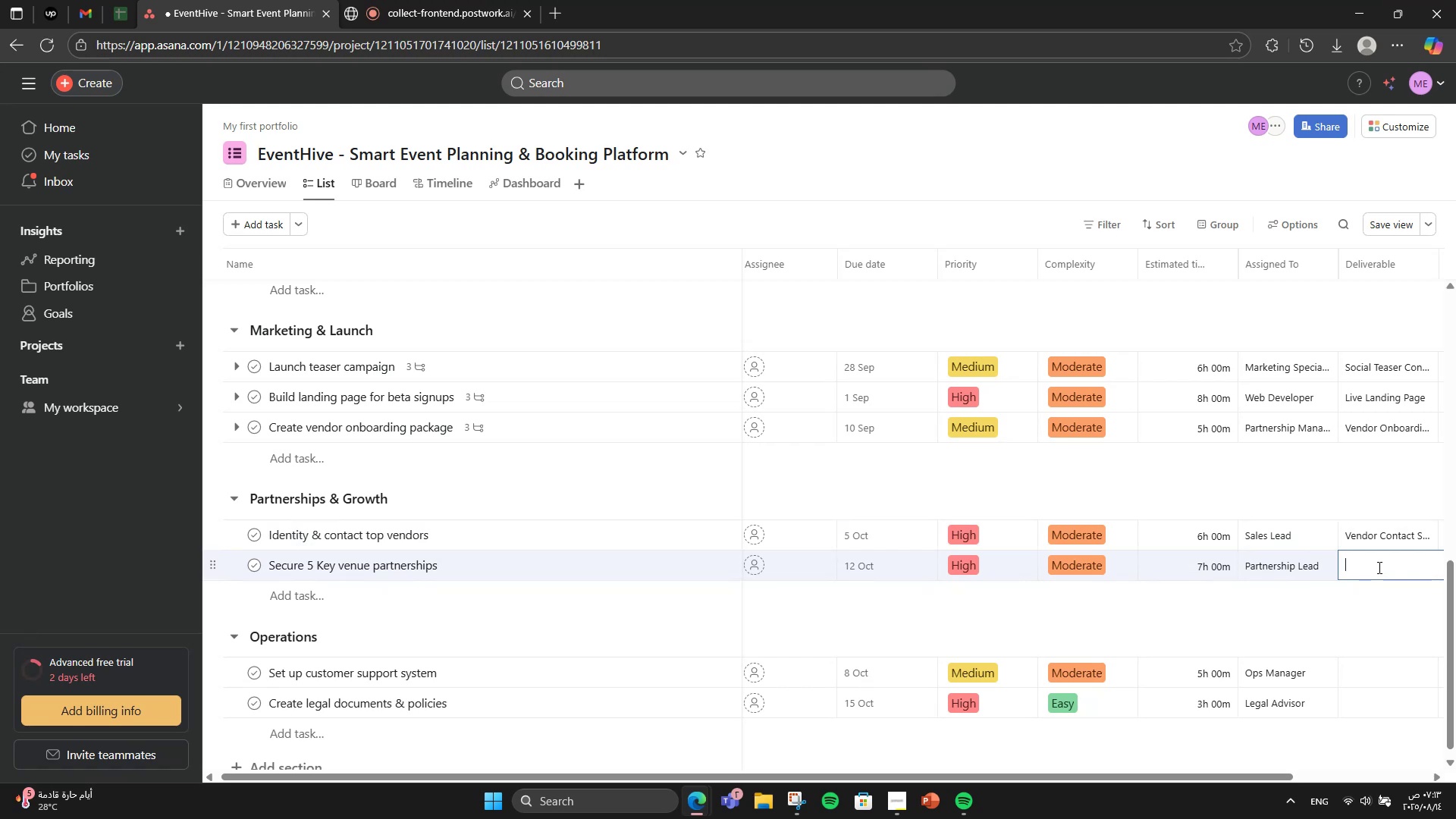 
type(Venue Agreemenr=)
key(Backspace)
key(Backspace)
type(ts)
 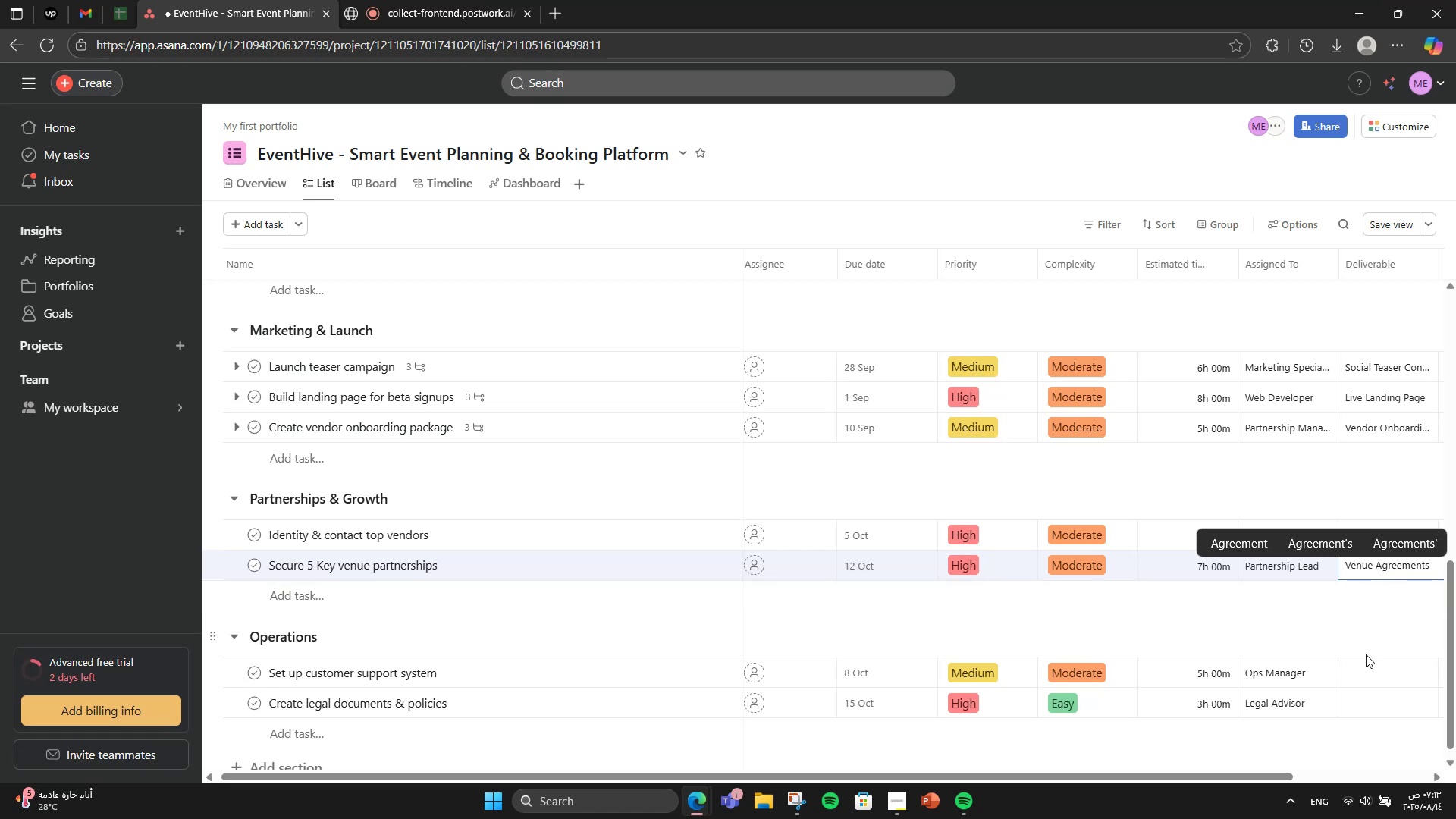 
left_click([1376, 671])
 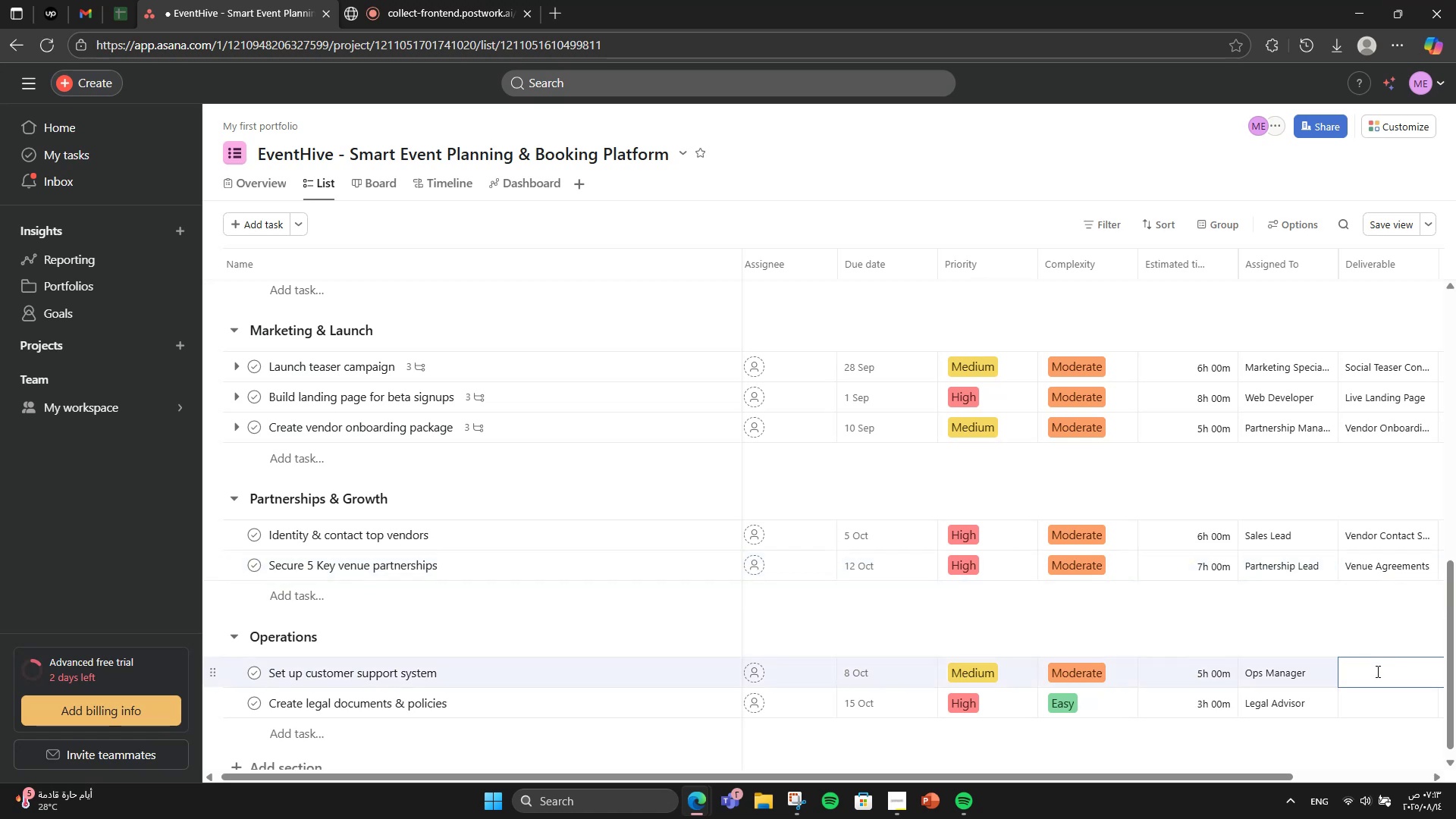 
type(Support Portal)
 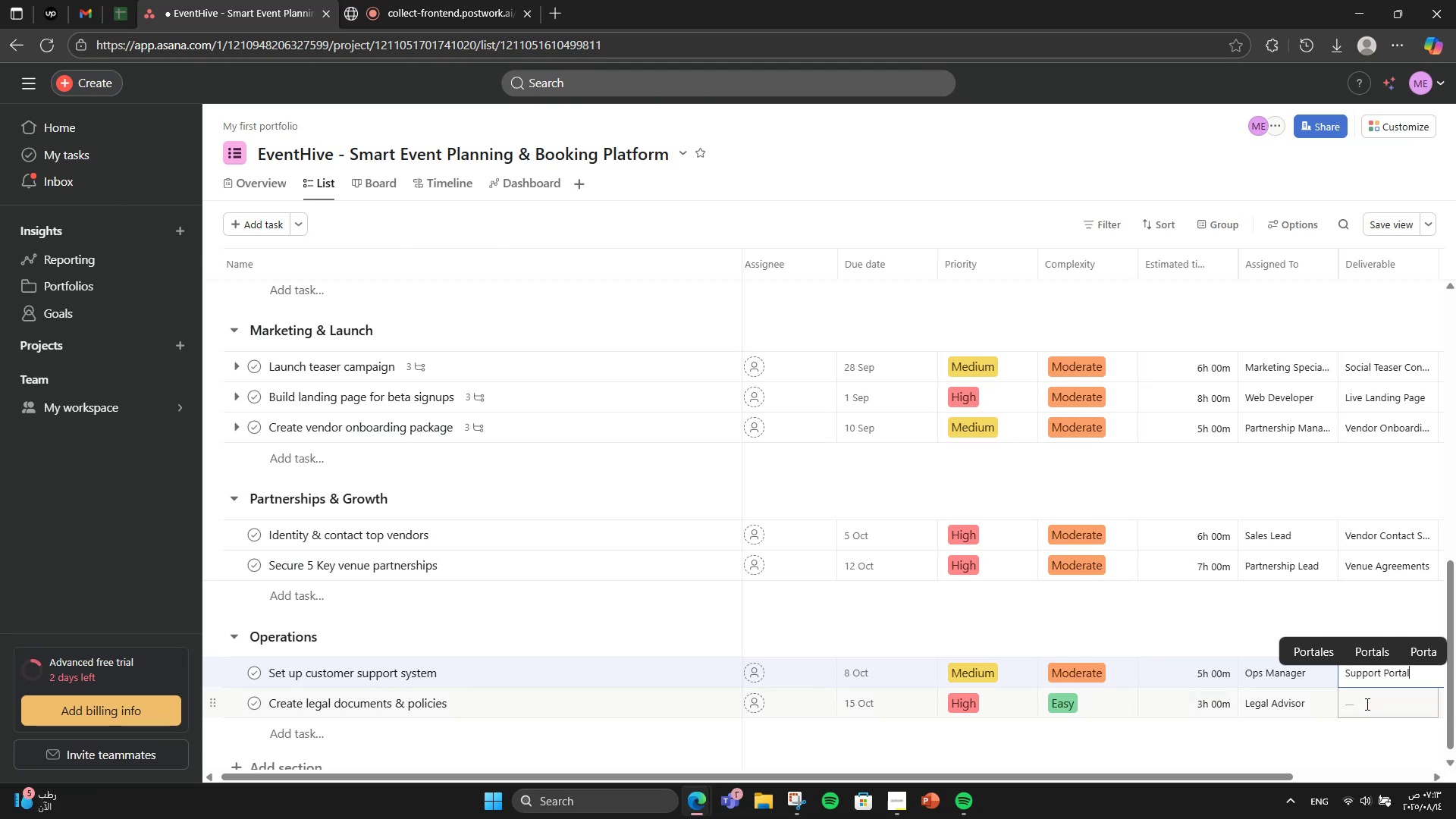 
left_click([1375, 693])
 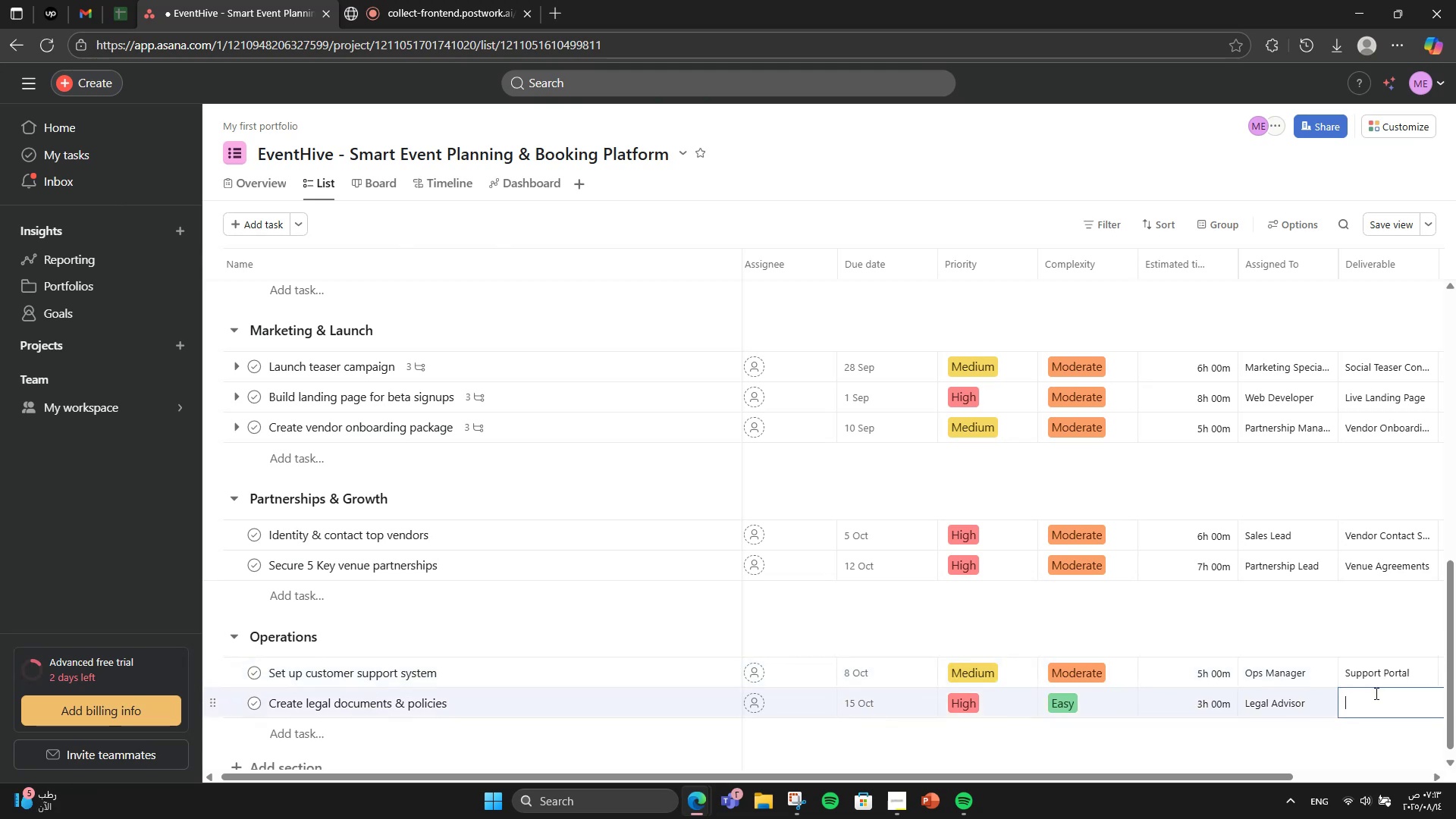 
type(Legal C)
key(Backspace)
type(Docs)
 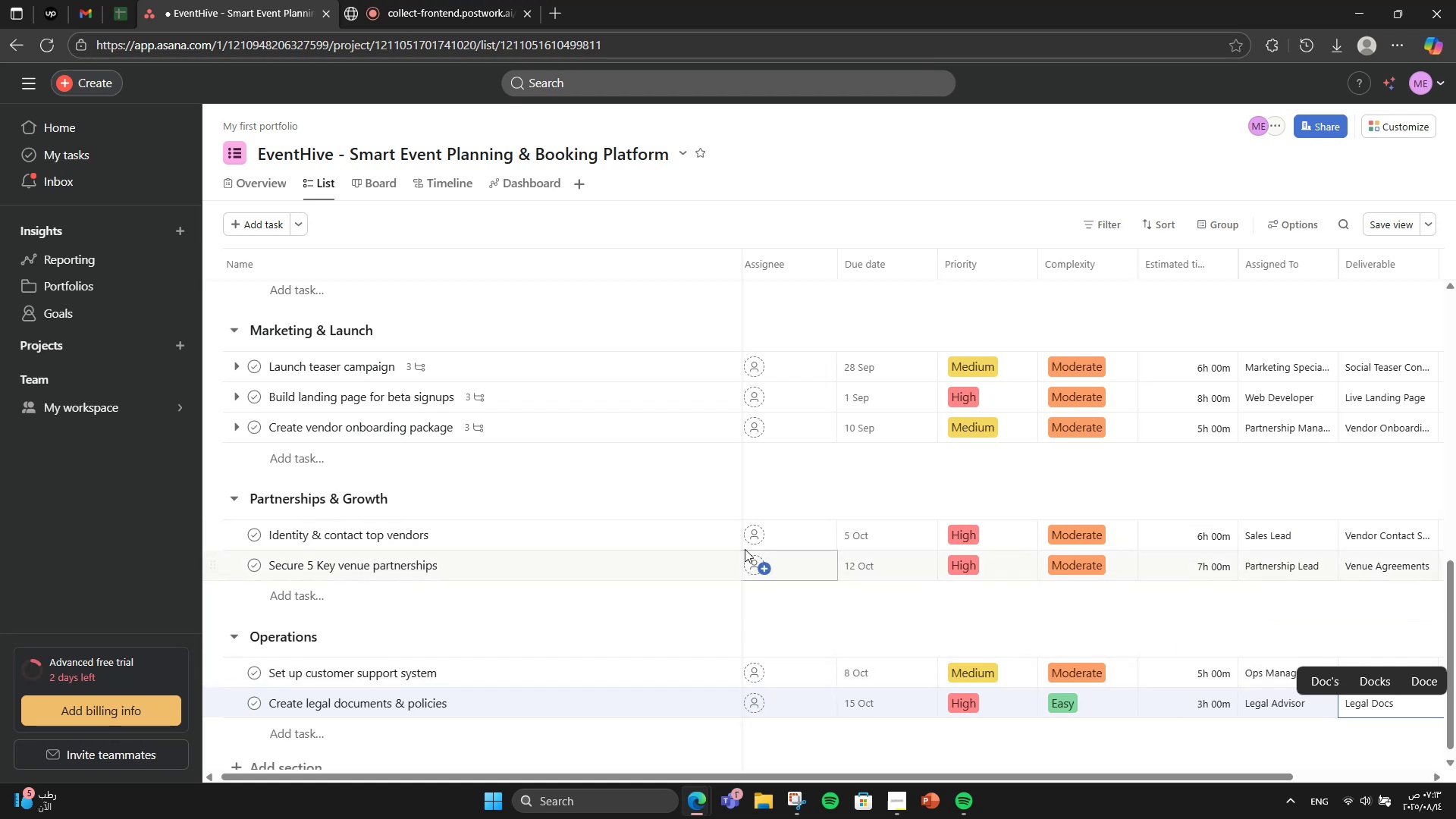 
left_click([629, 528])
 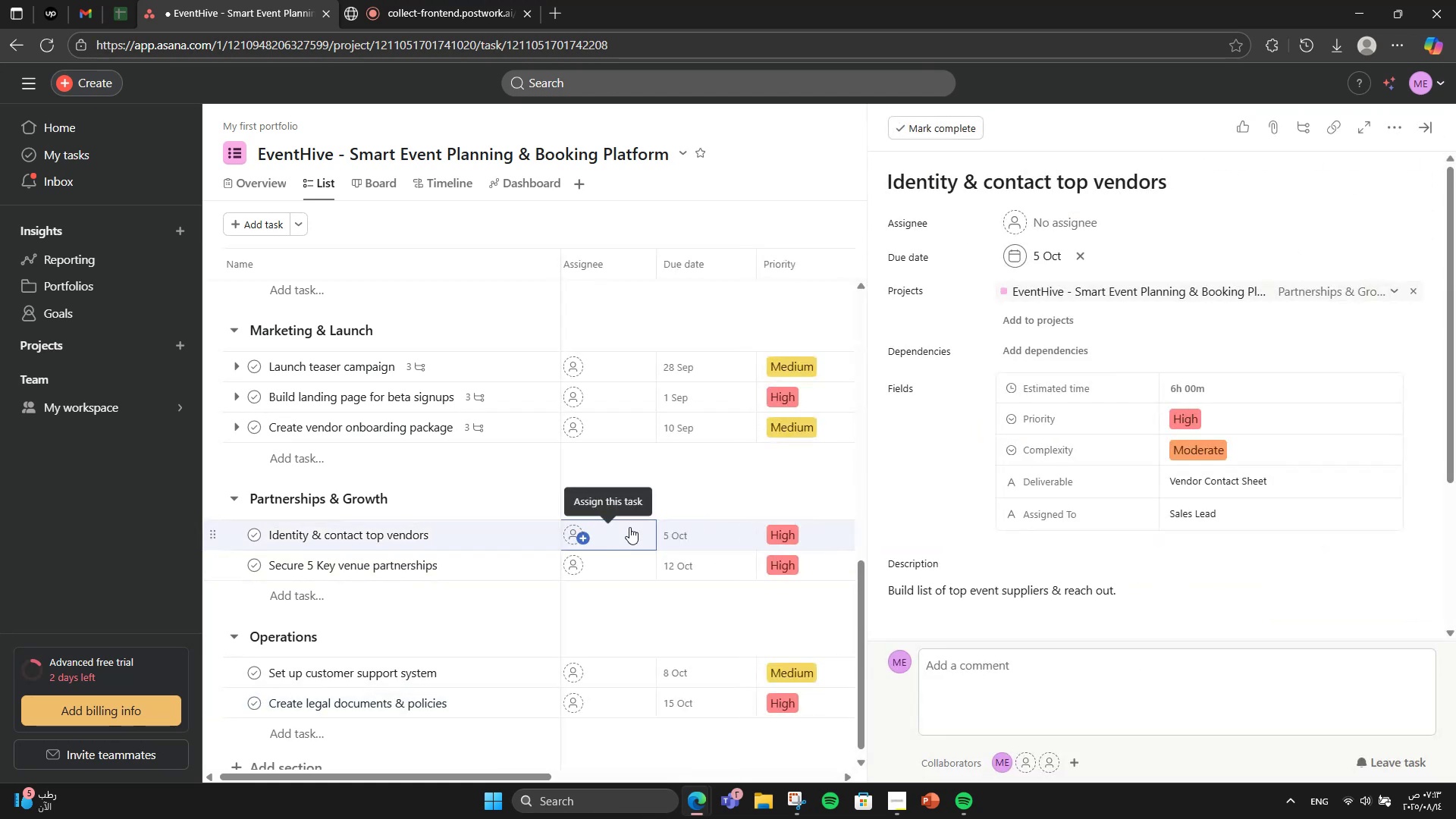 
scroll: coordinate [1312, 519], scroll_direction: down, amount: 2.0
 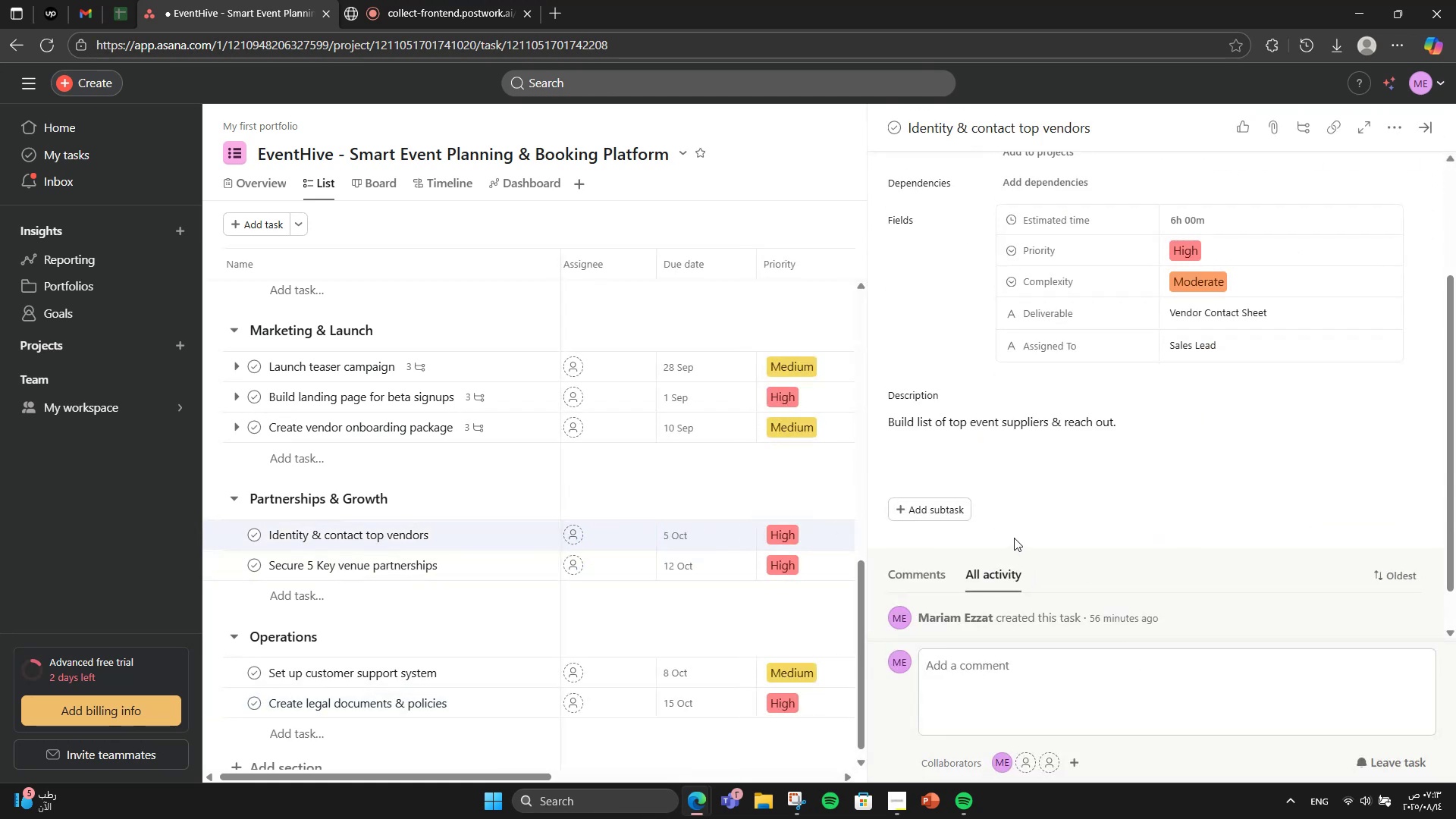 
left_click([937, 504])
 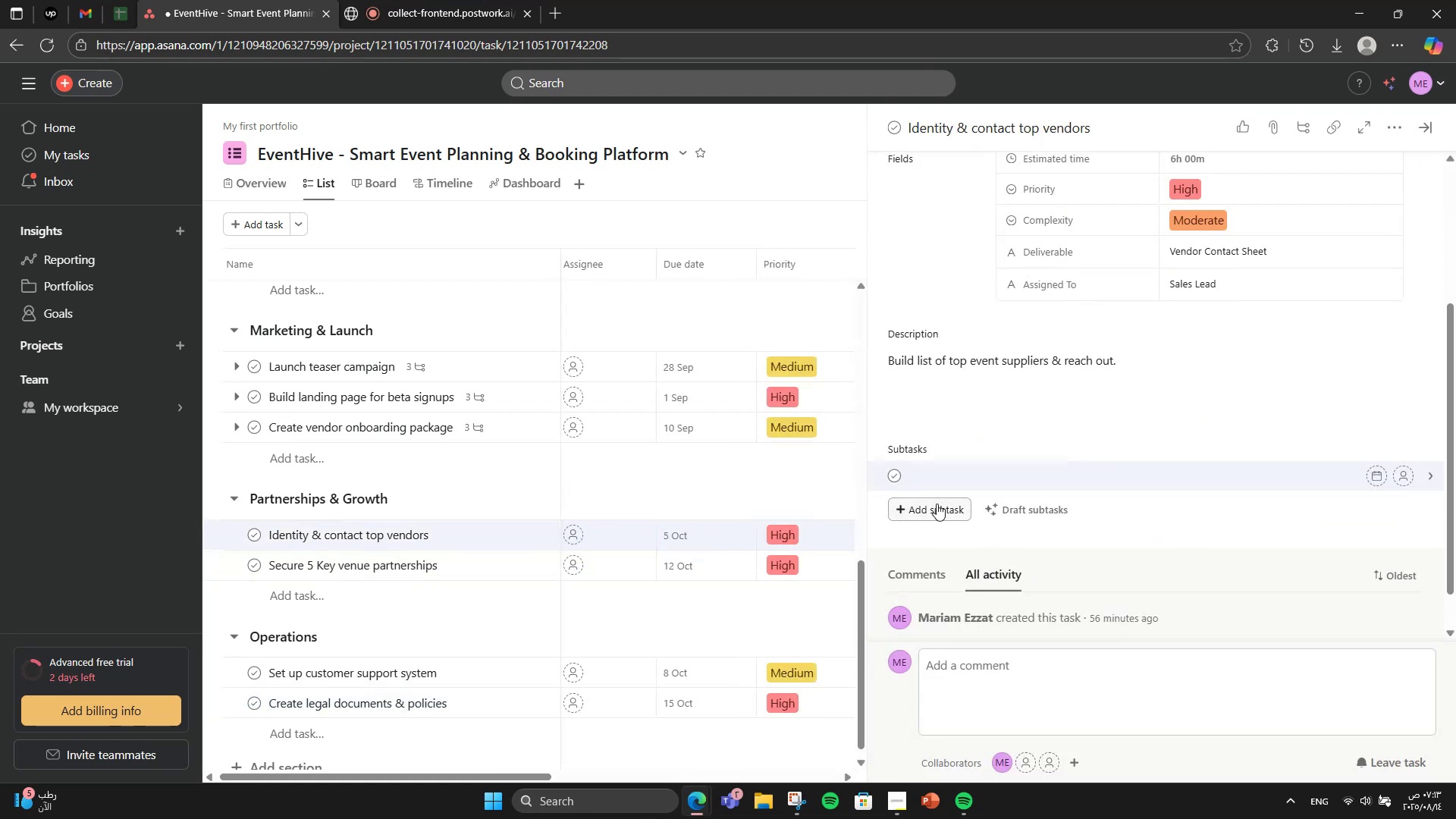 
type(Vendor research)
key(NumpadEnter)
type(Email outreach)
 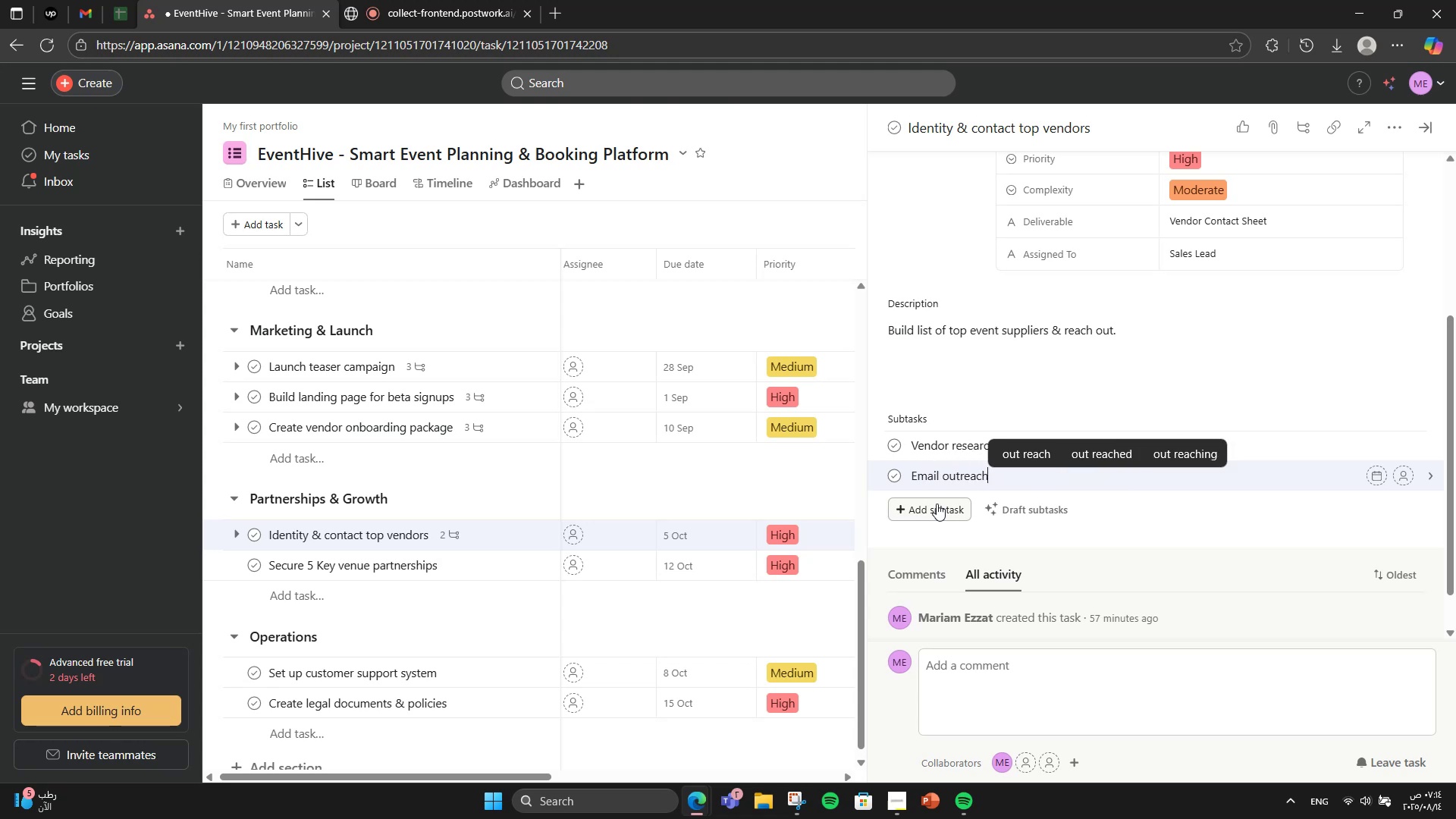 
key(Enter)
 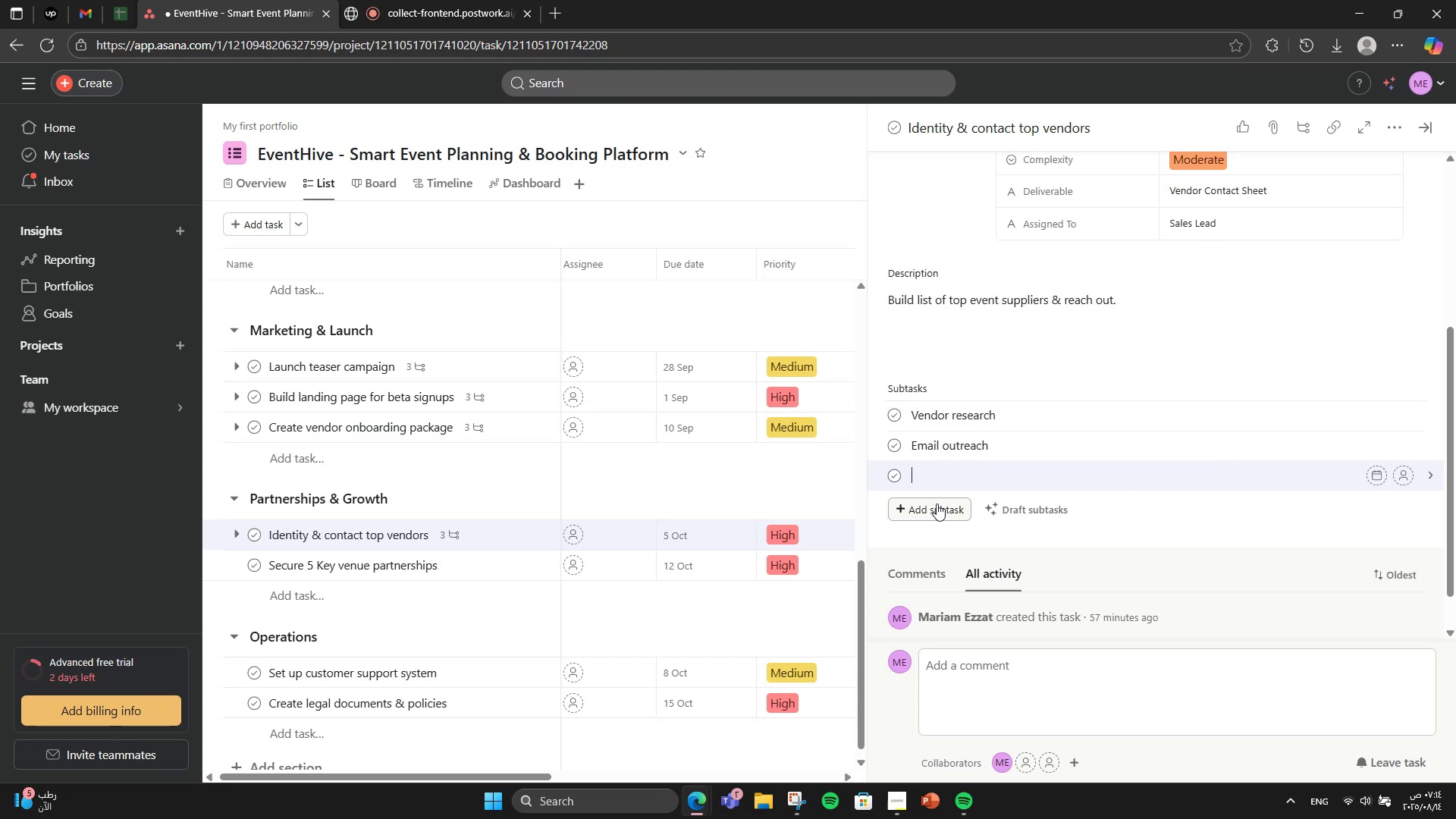 
type(Follow-up)
 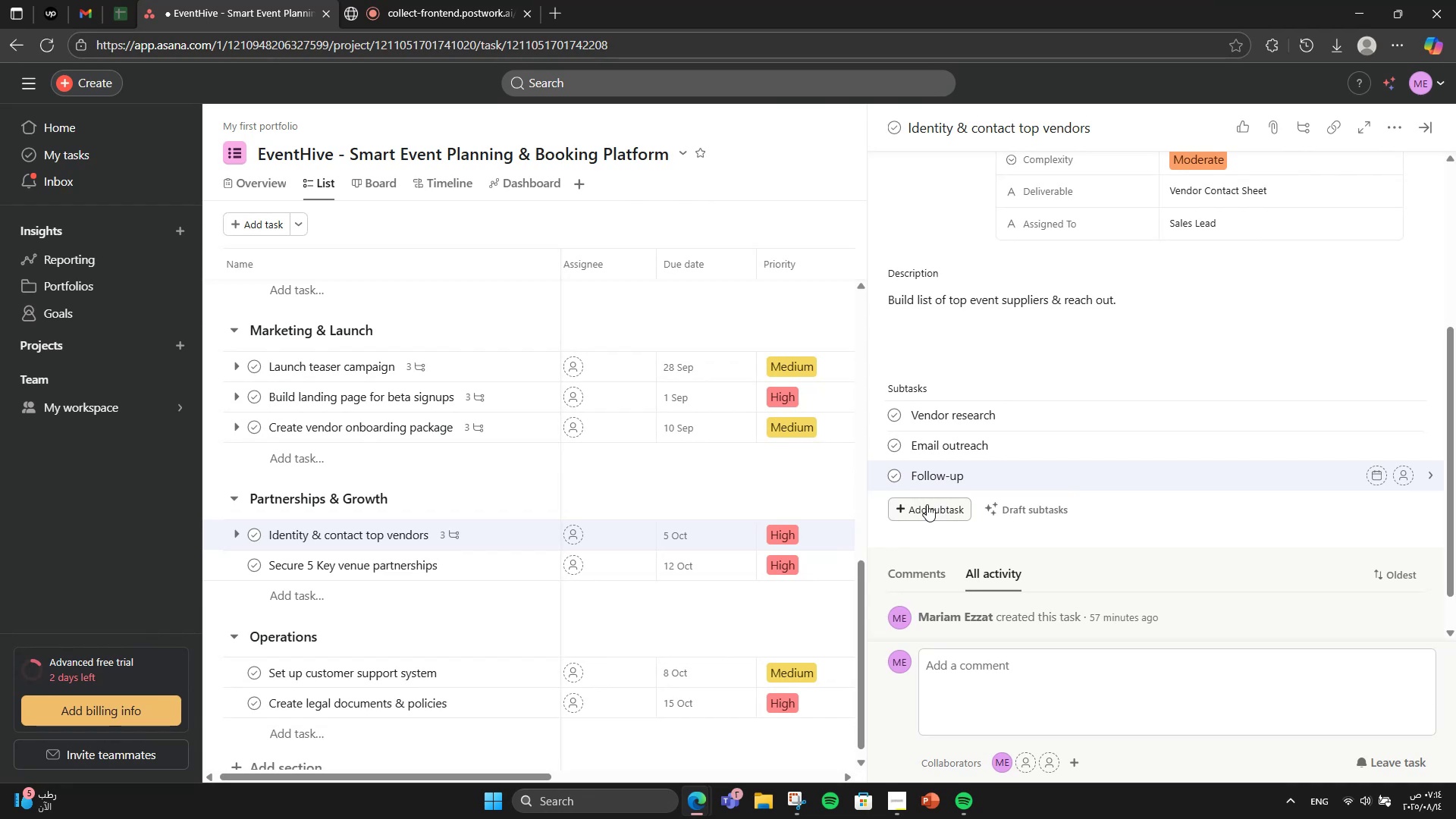 
scroll: coordinate [1363, 288], scroll_direction: up, amount: 3.0
 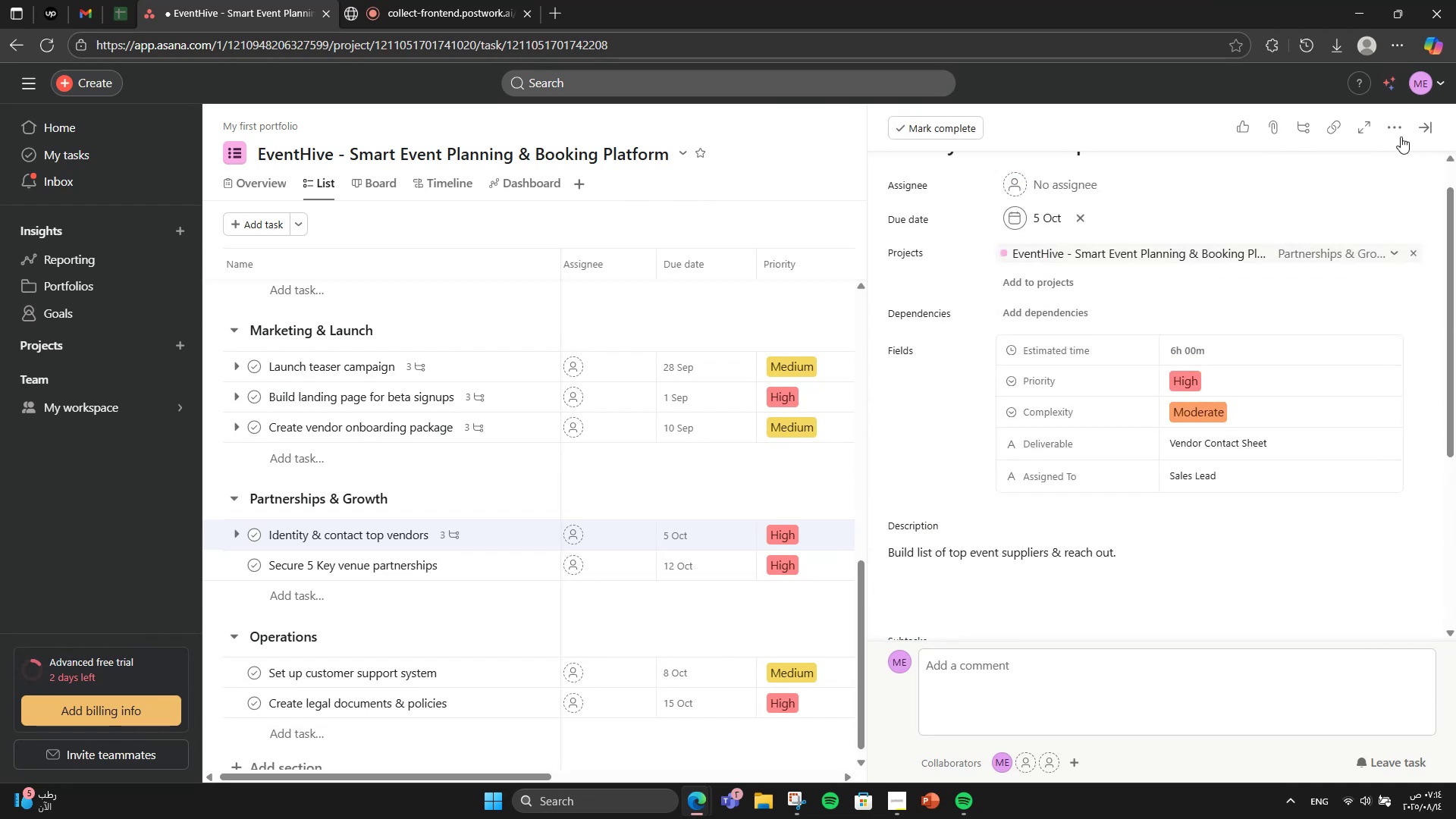 
left_click([1401, 132])
 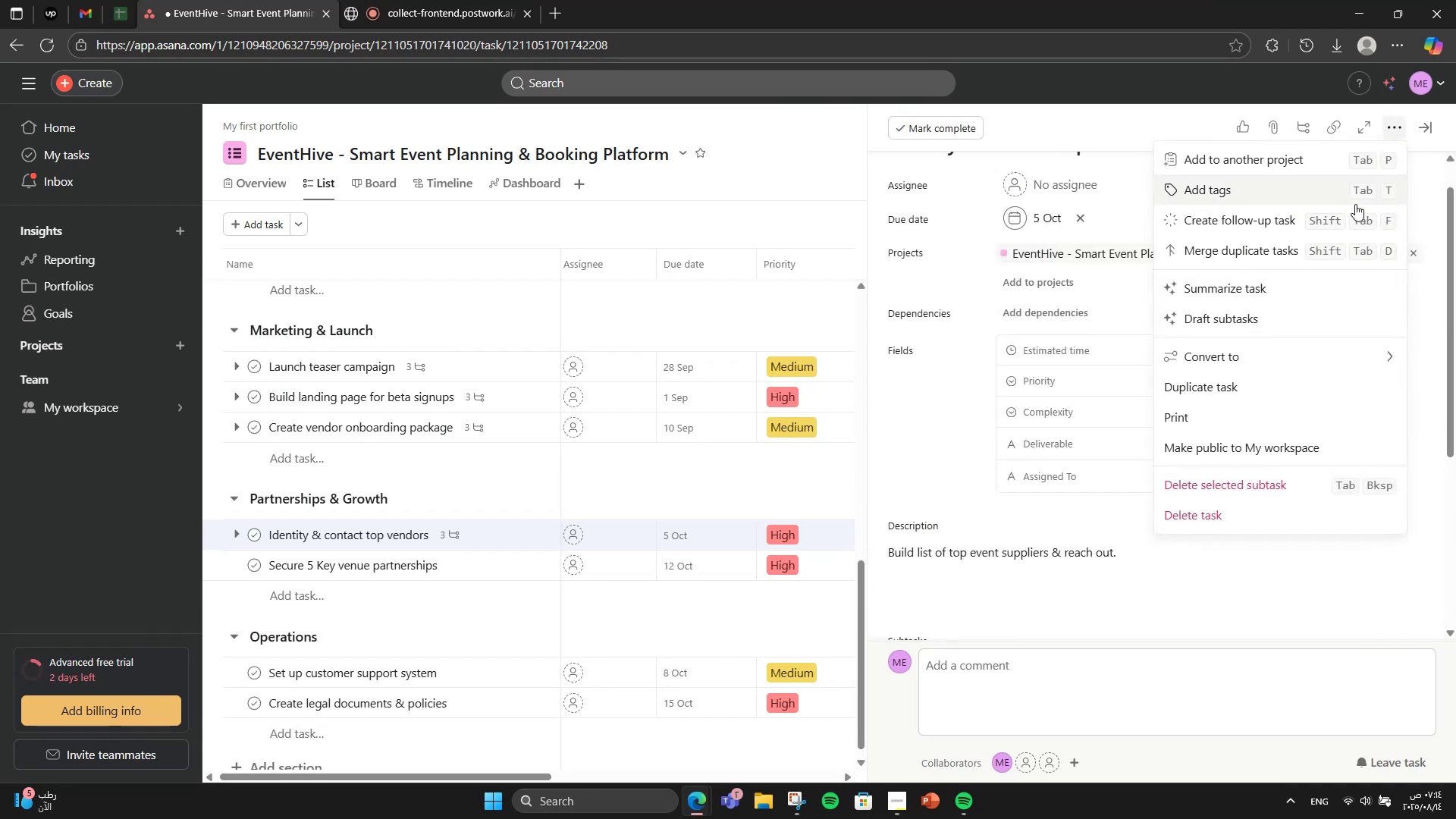 
left_click([1355, 199])
 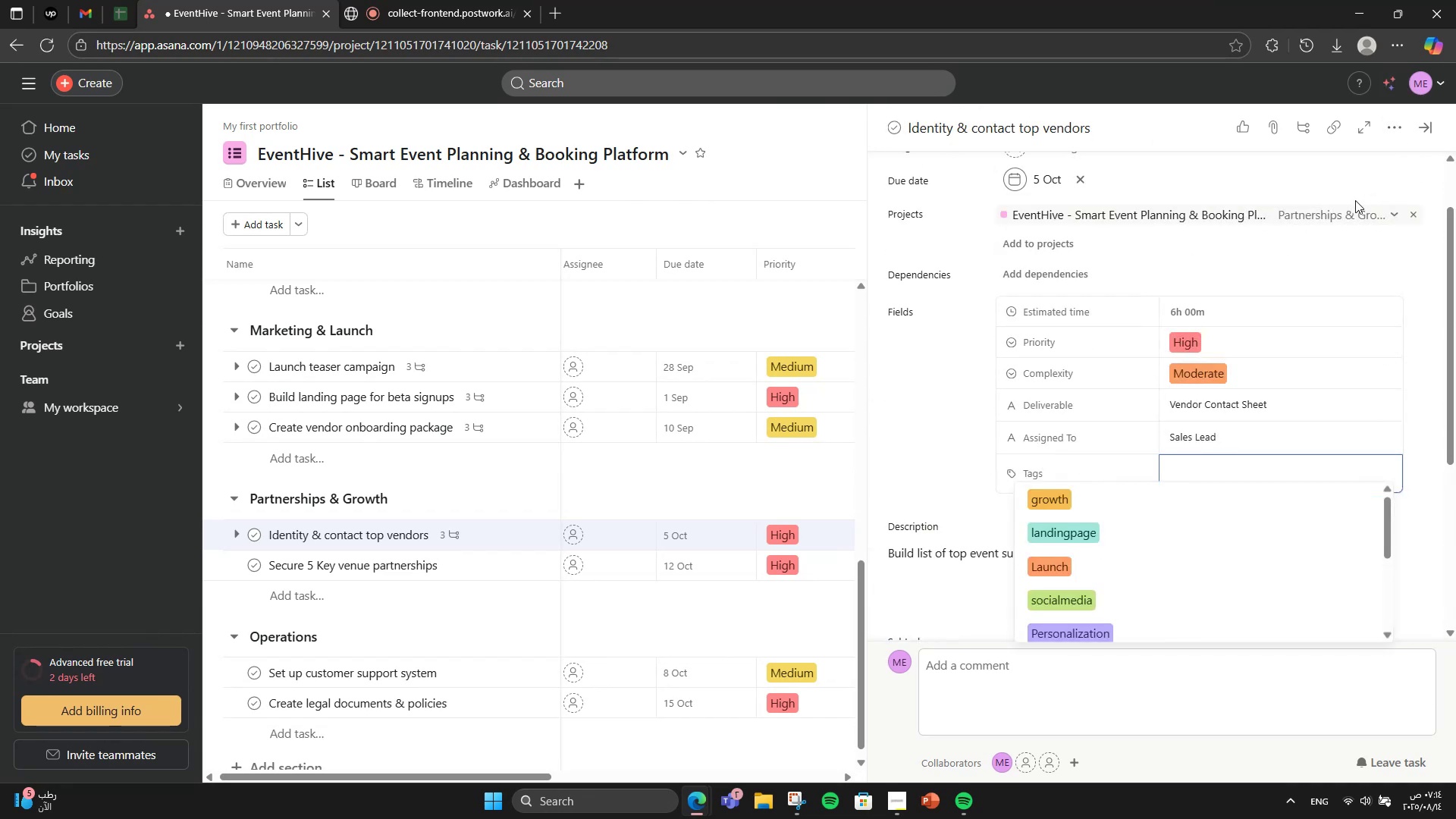 
type(sales)
 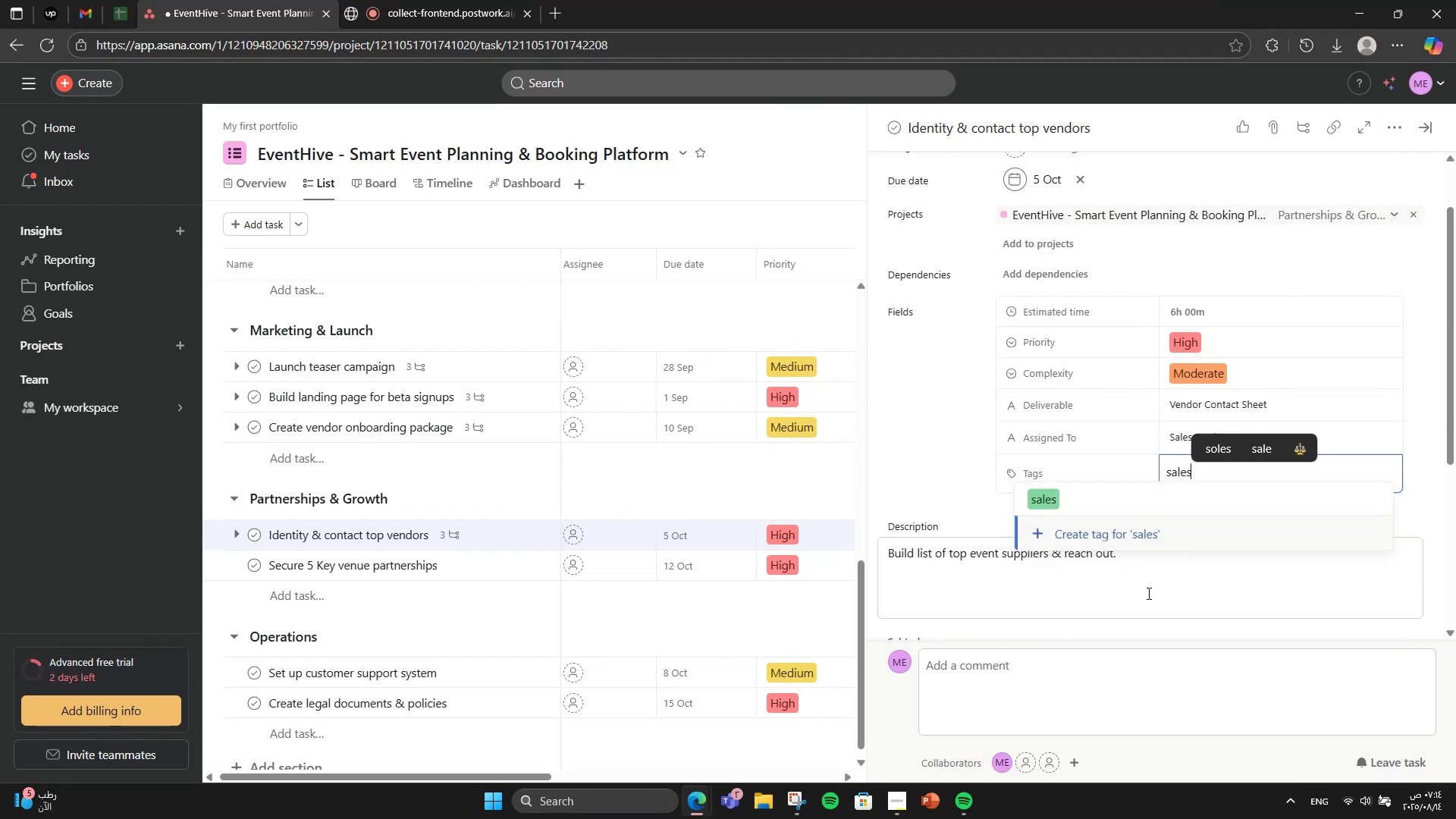 
left_click([1194, 486])
 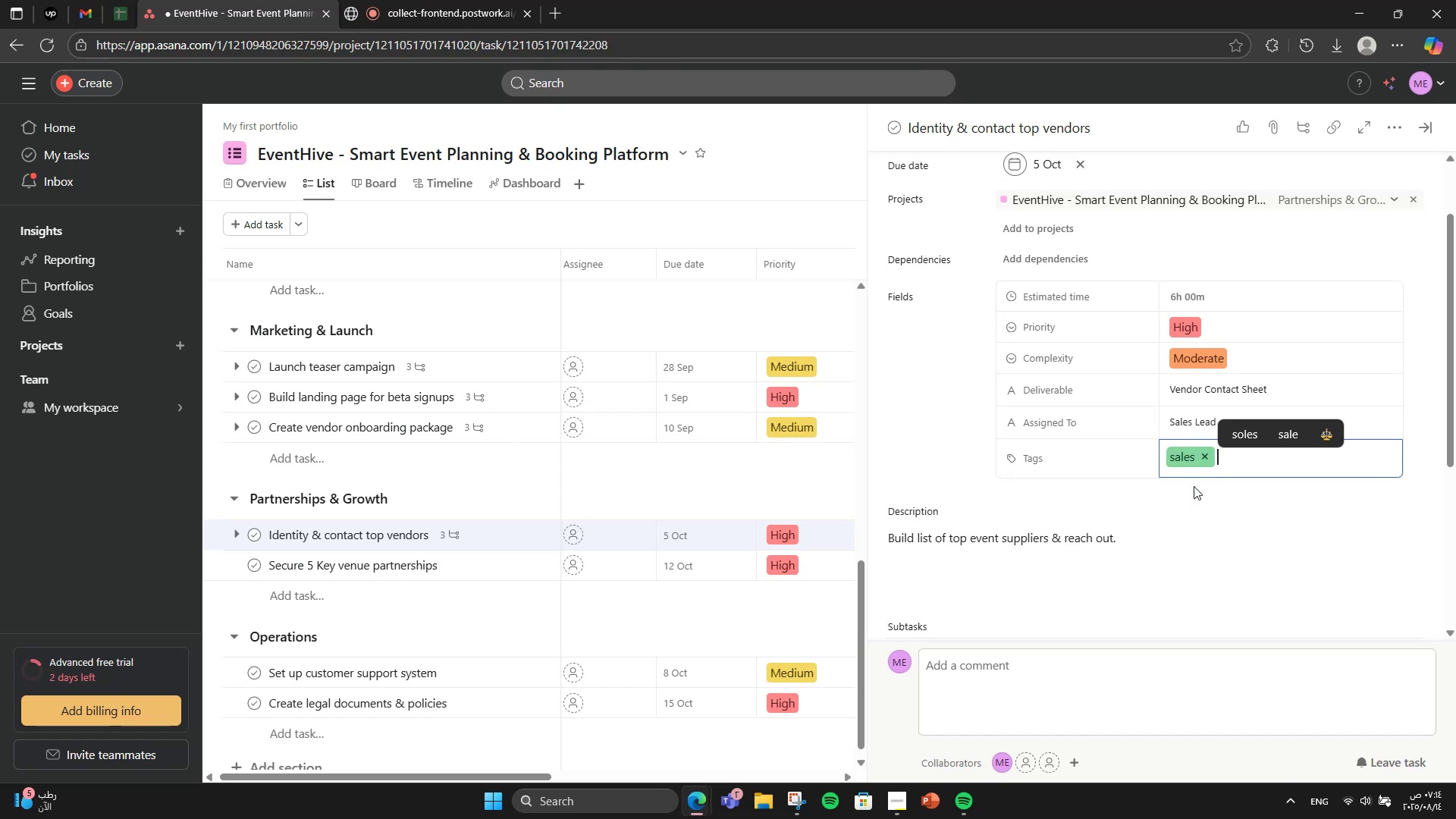 
type(vendor)
 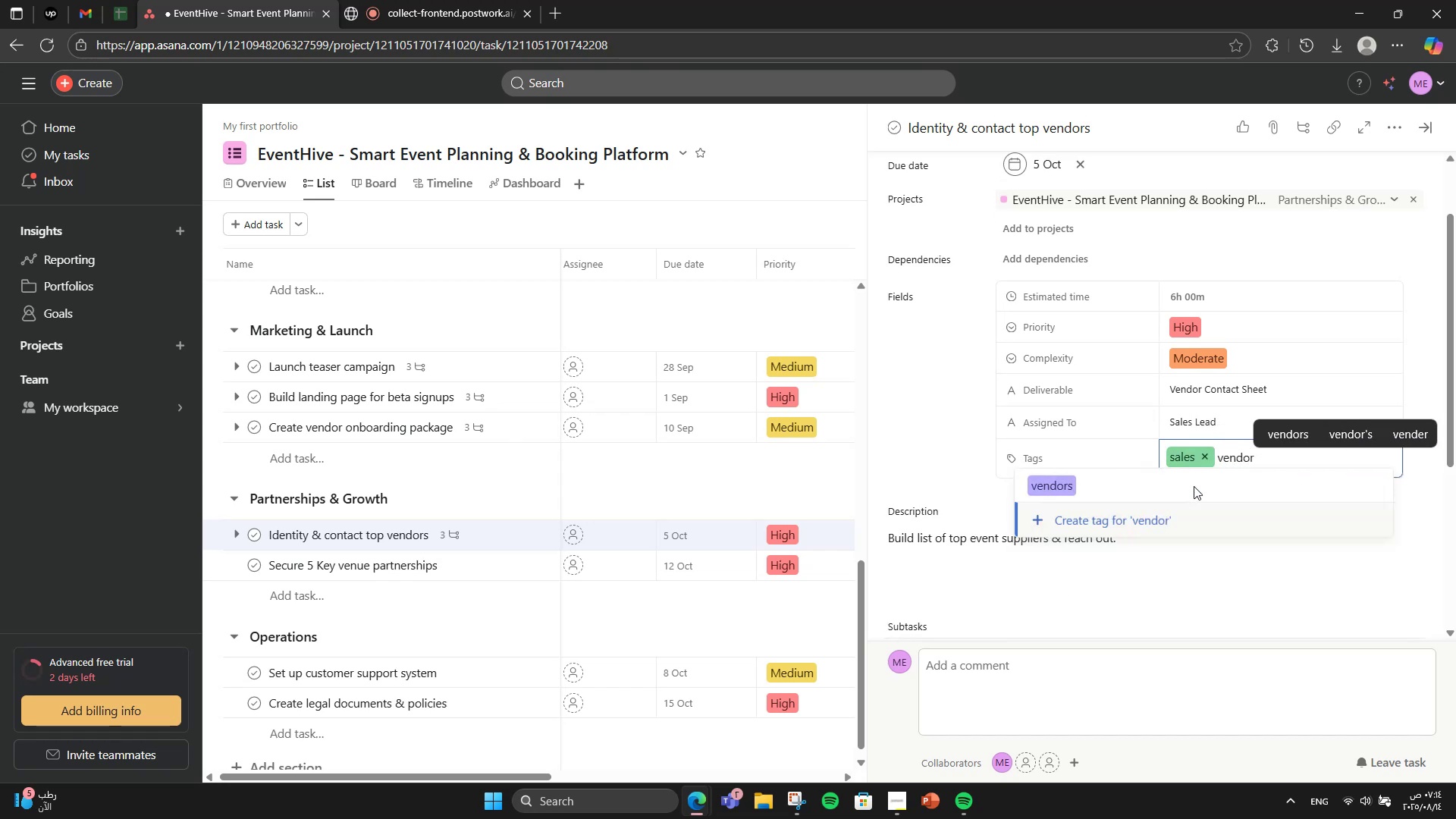 
double_click([1194, 476])
 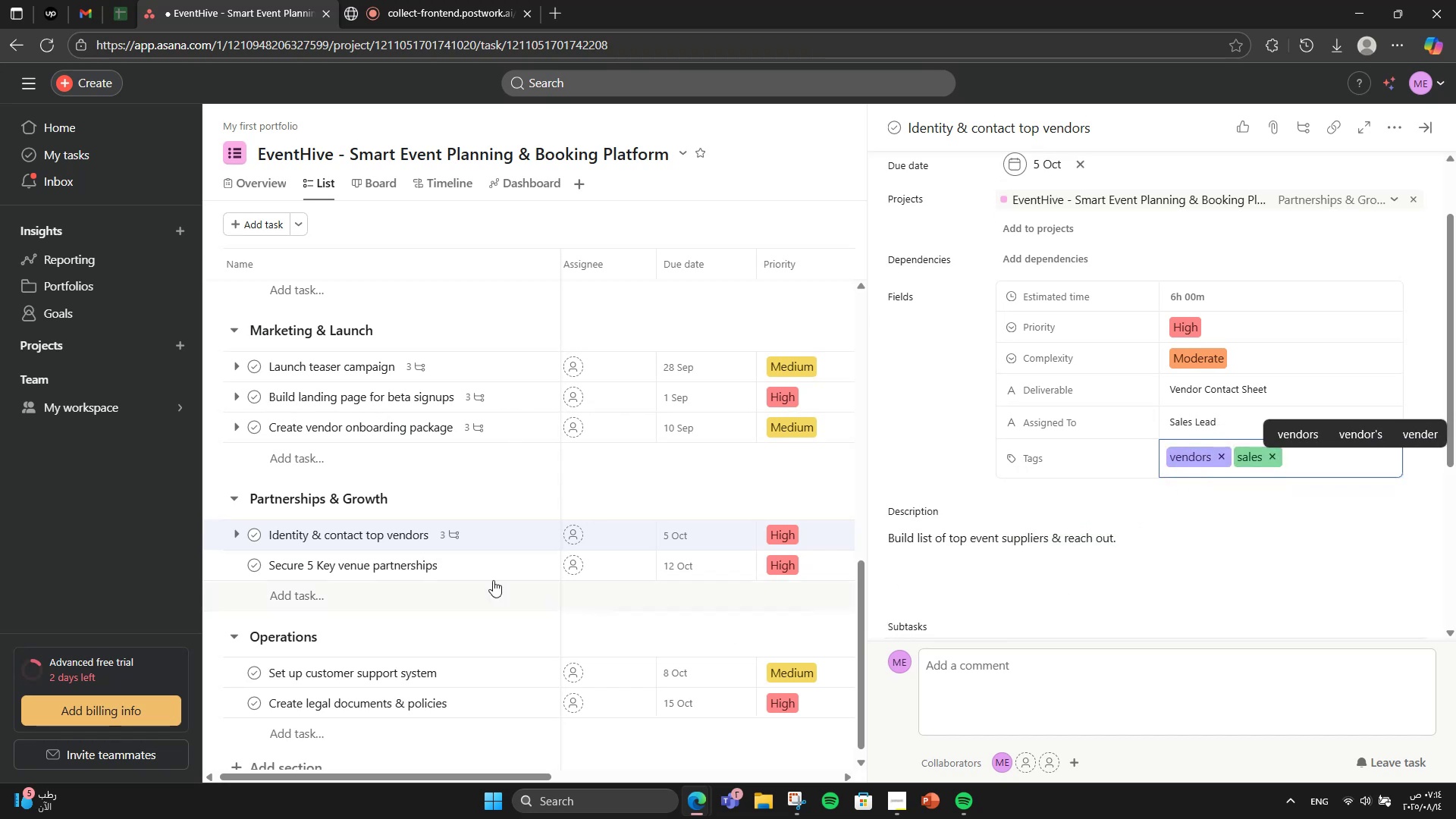 
left_click([478, 574])
 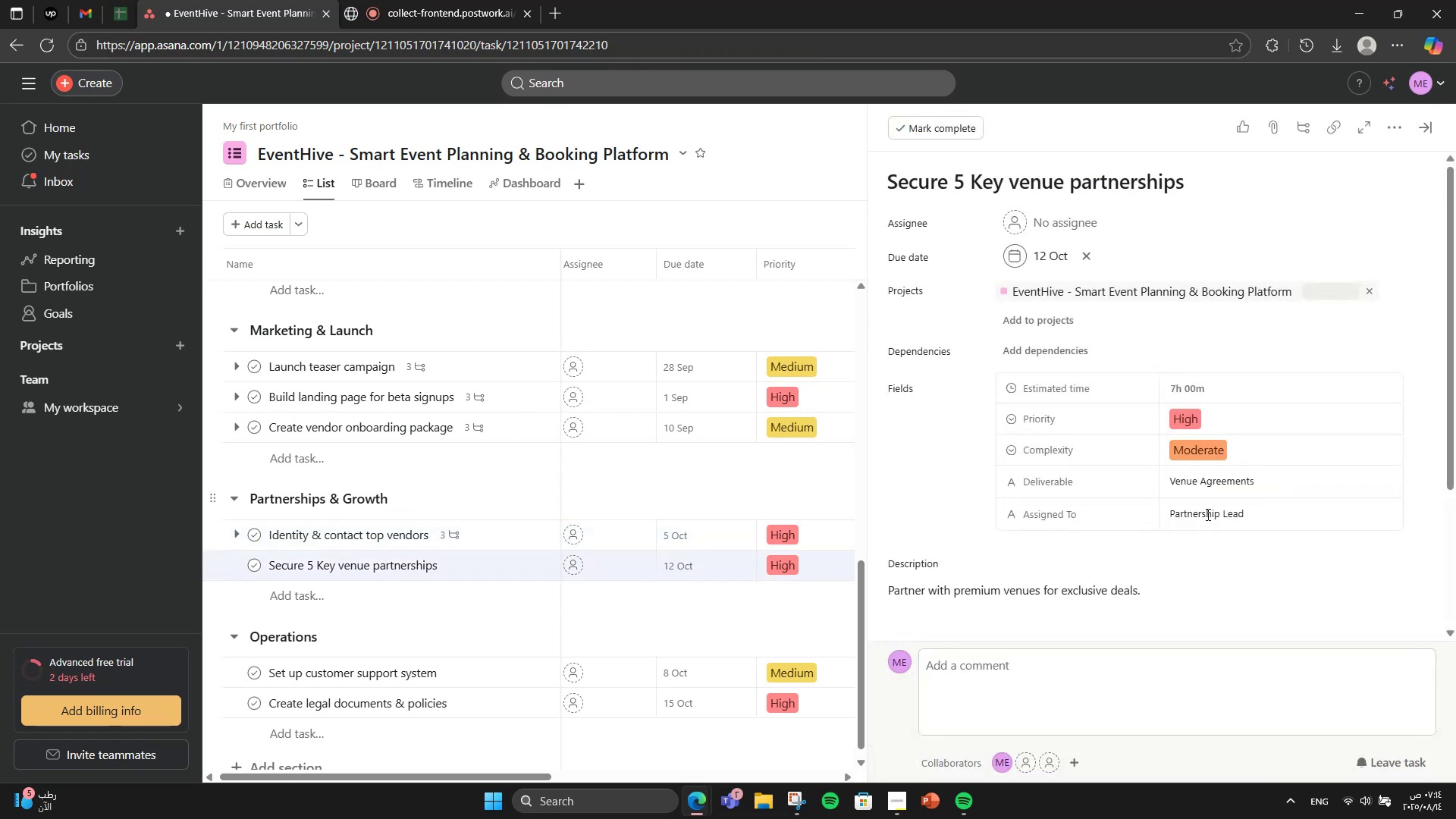 
scroll: coordinate [1299, 520], scroll_direction: down, amount: 3.0
 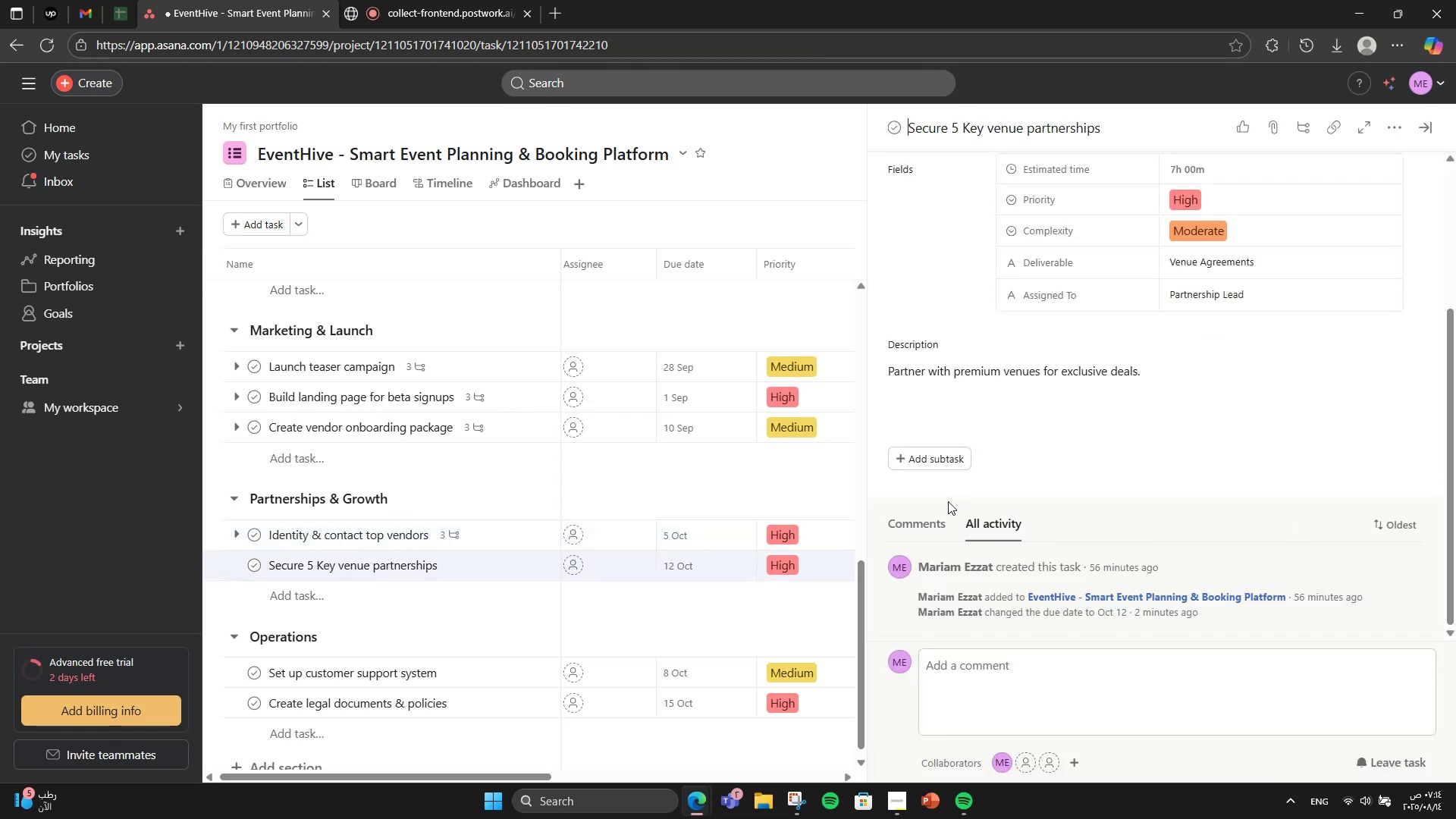 
left_click([945, 467])
 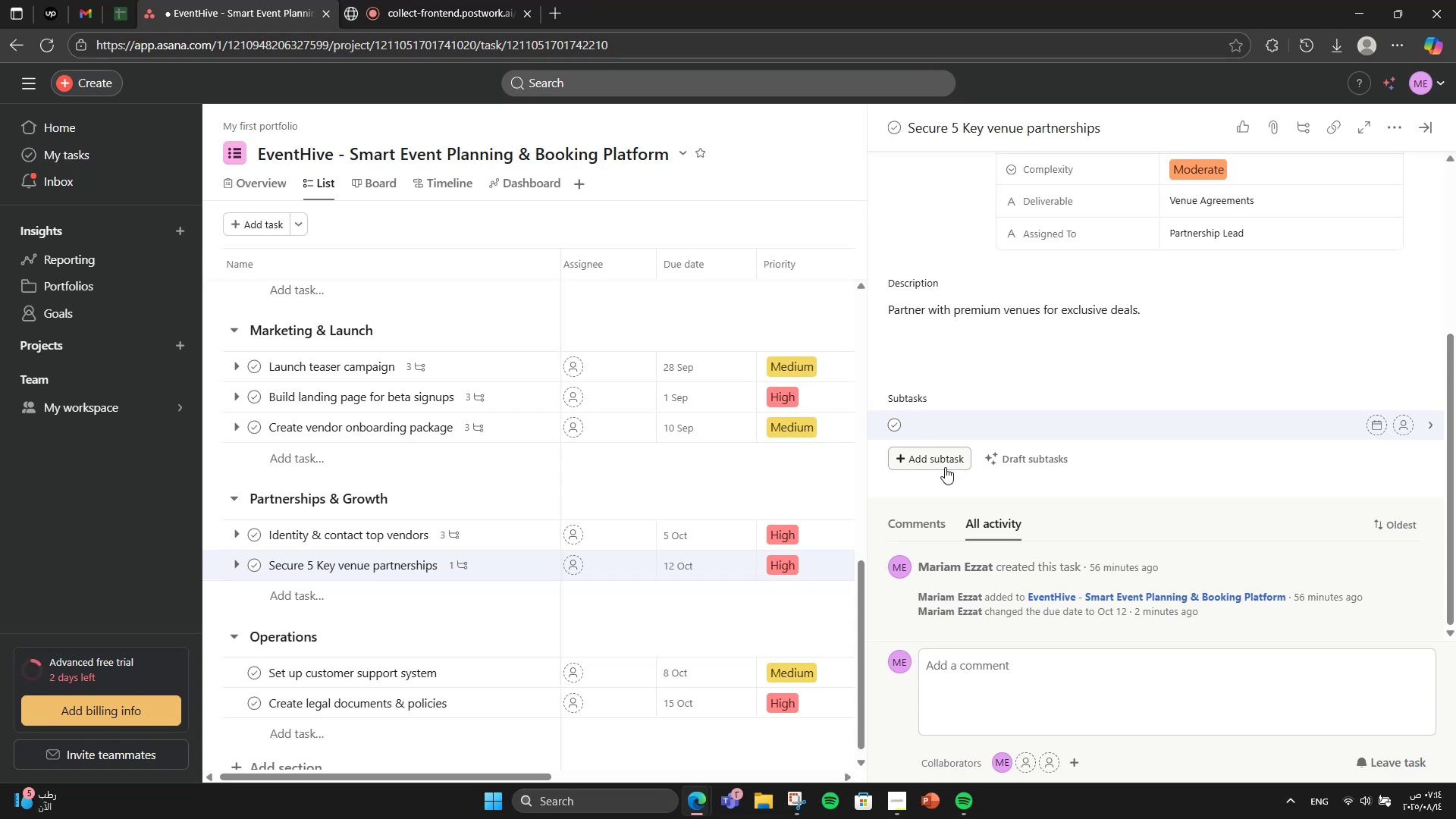 
type(Venue list)
 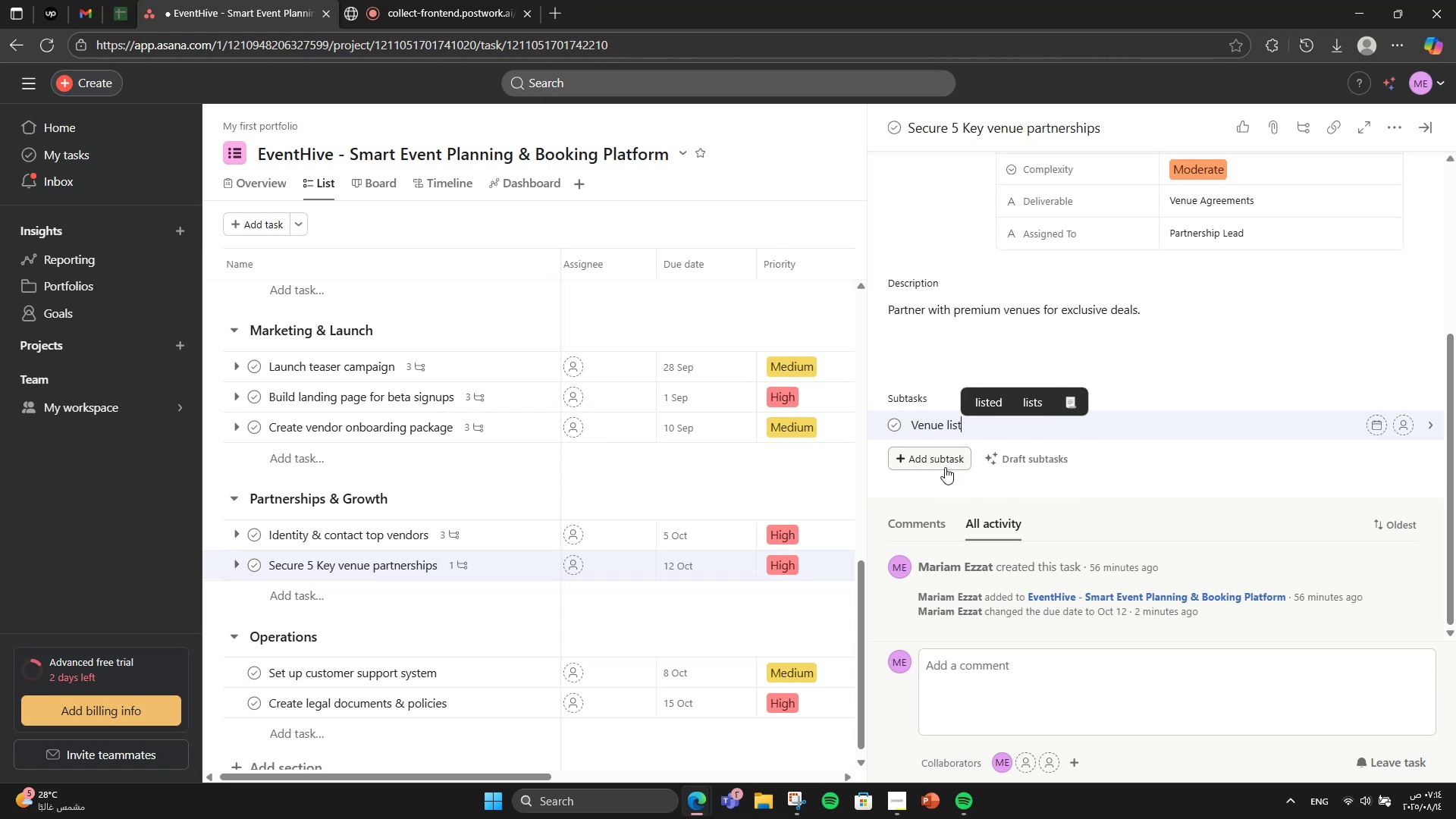 
key(Enter)
 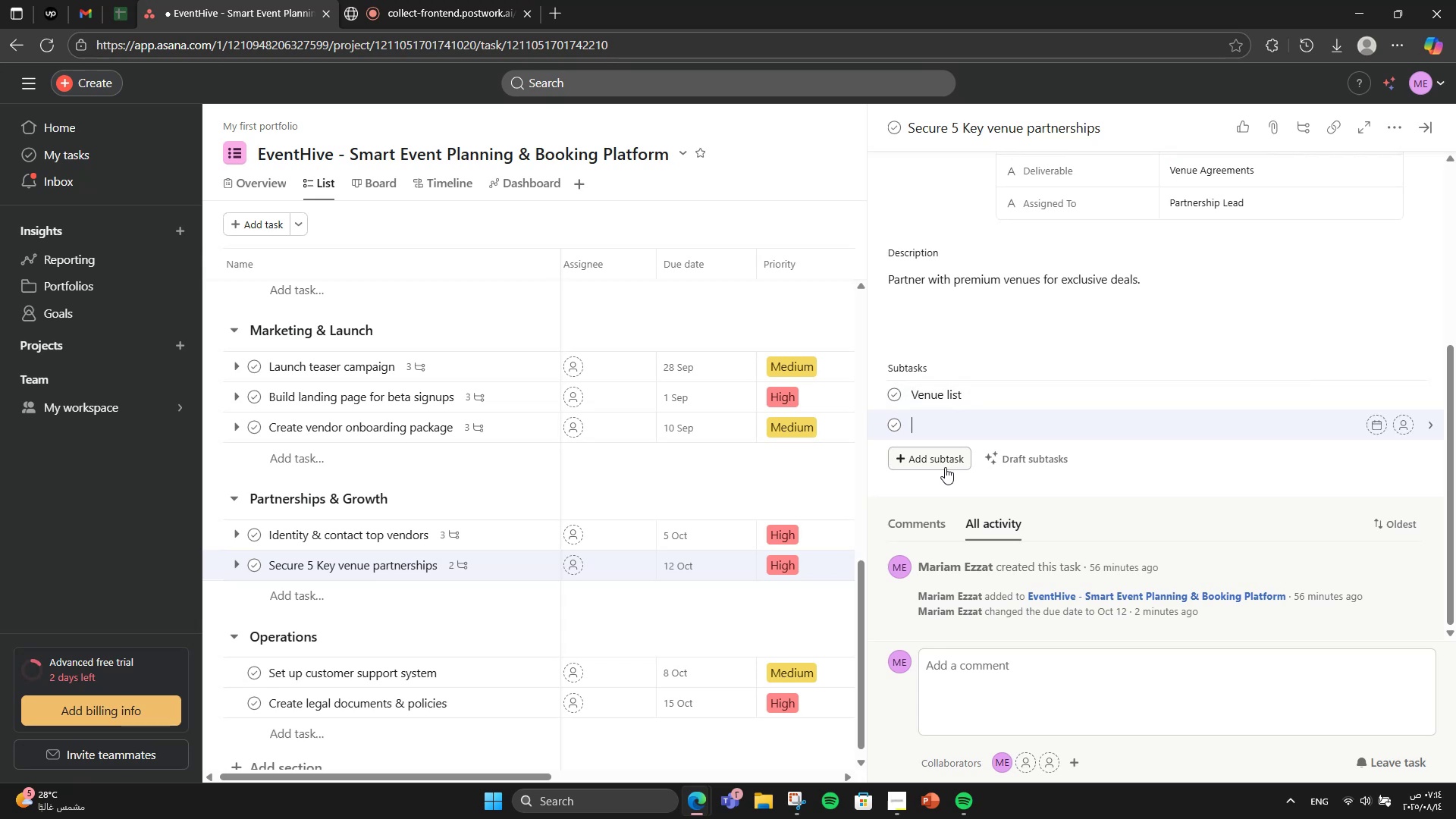 
type(Negotiations)
 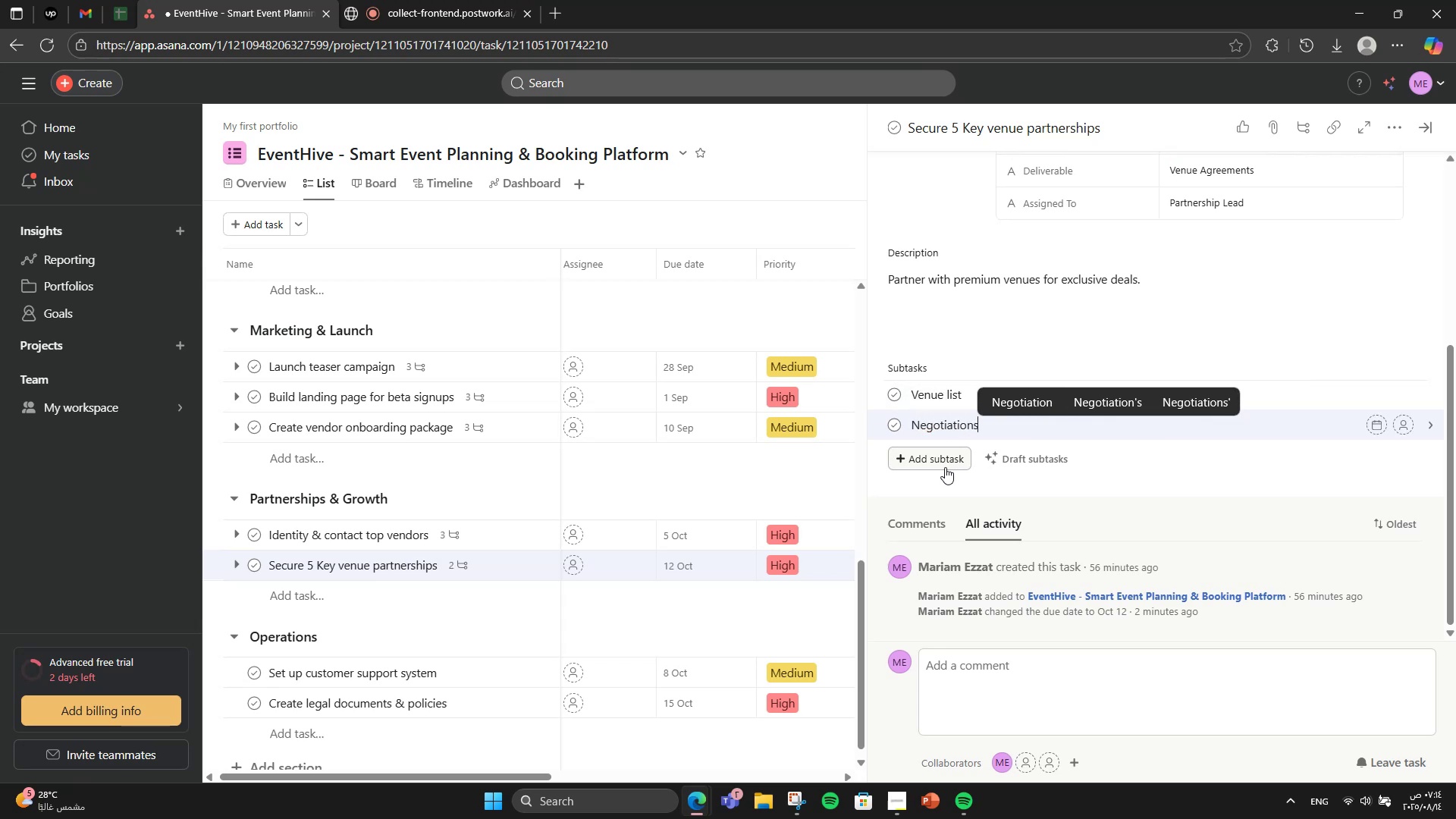 
key(Enter)
 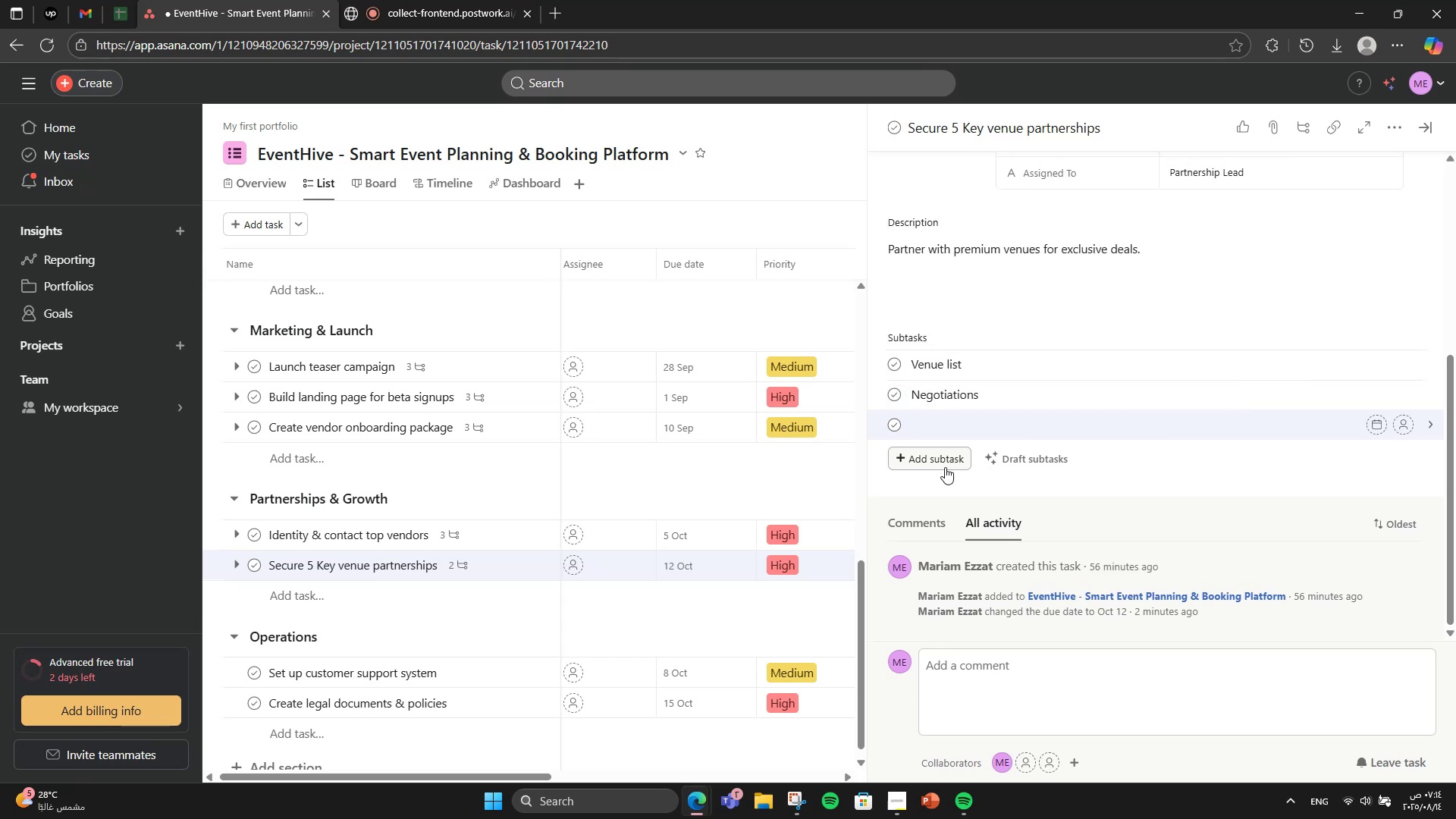 
type(Conta)
key(Backspace)
type(racts signed)
 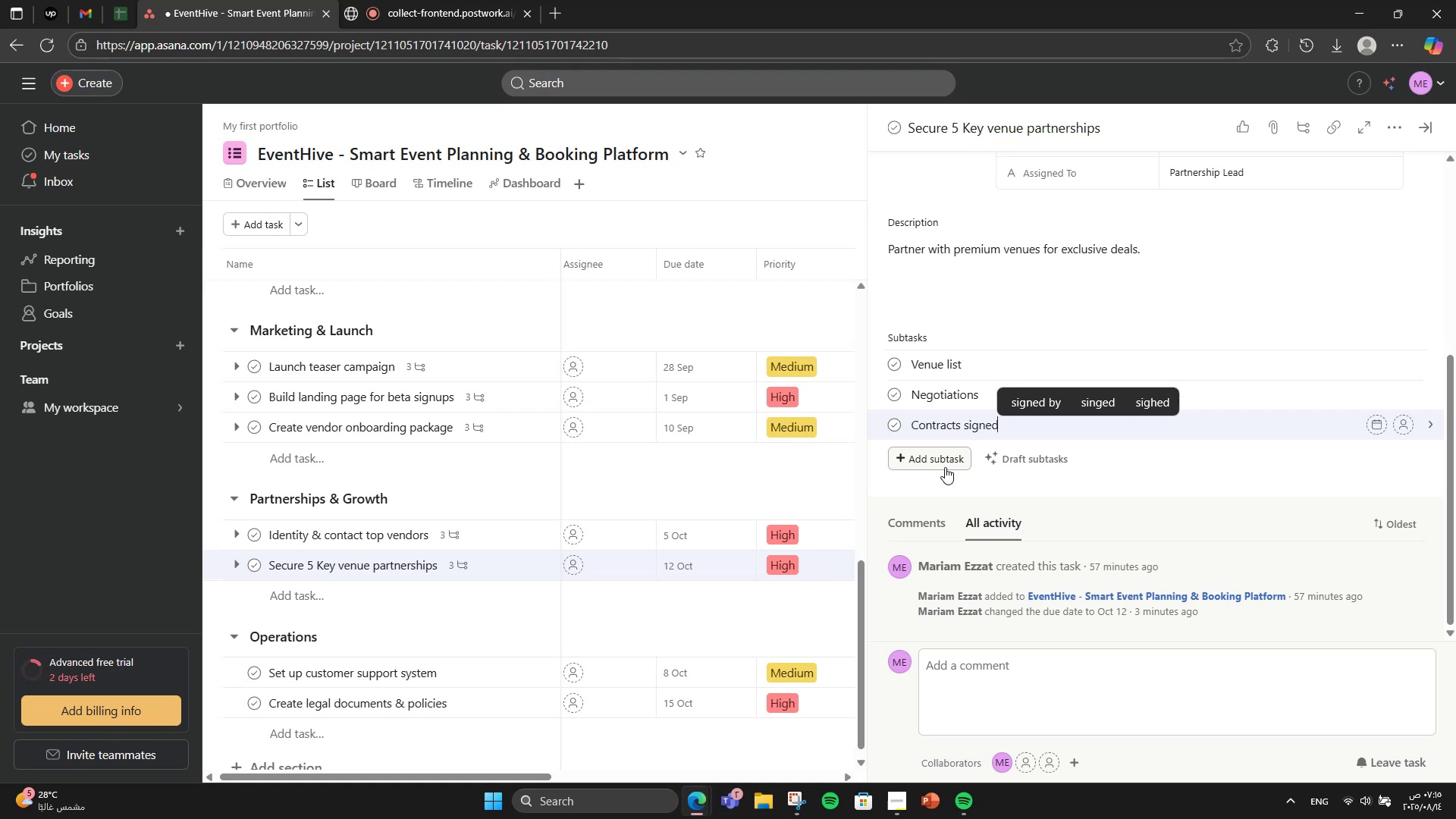 
scroll: coordinate [1422, 244], scroll_direction: up, amount: 4.0
 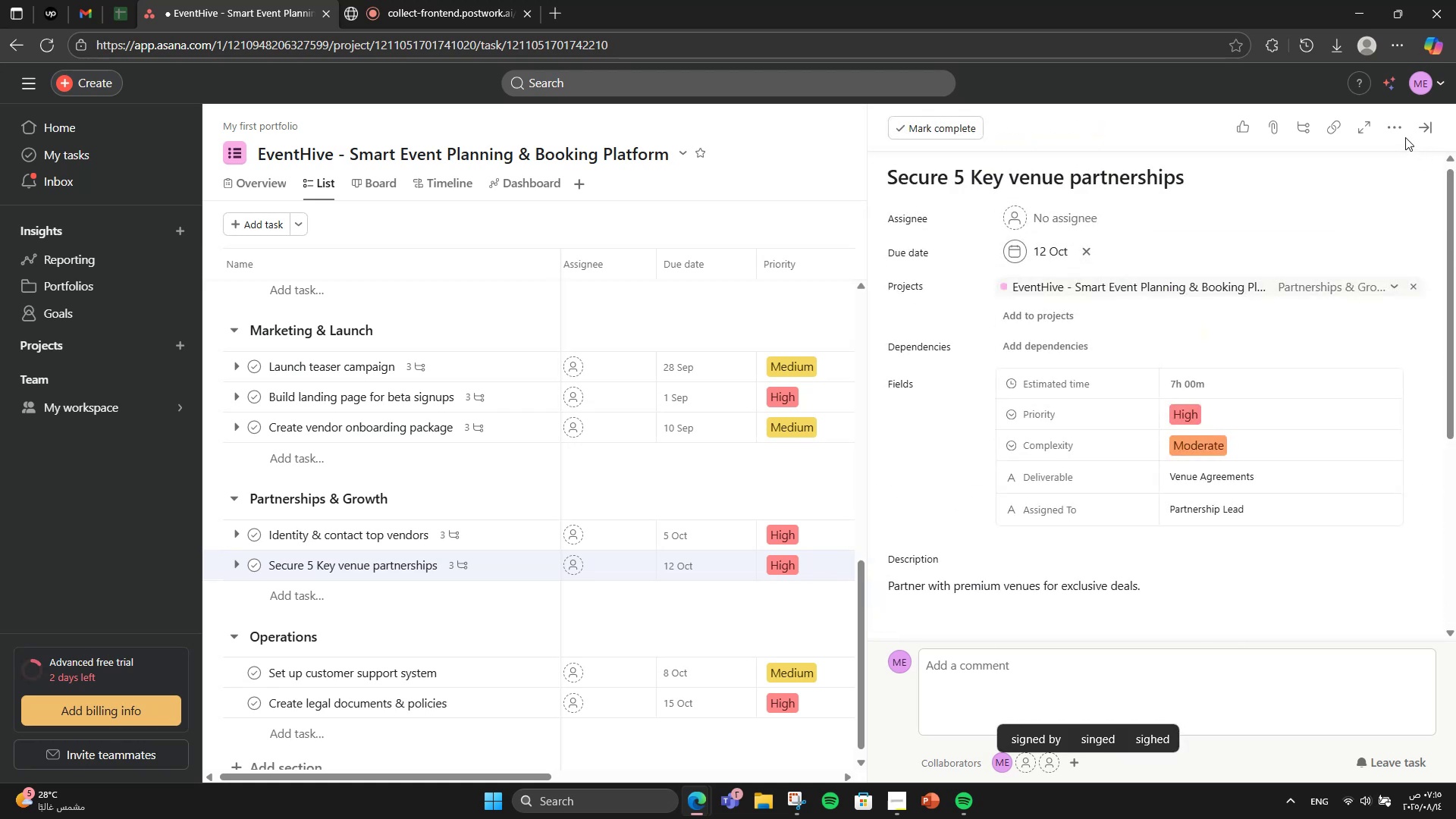 
left_click([1396, 135])
 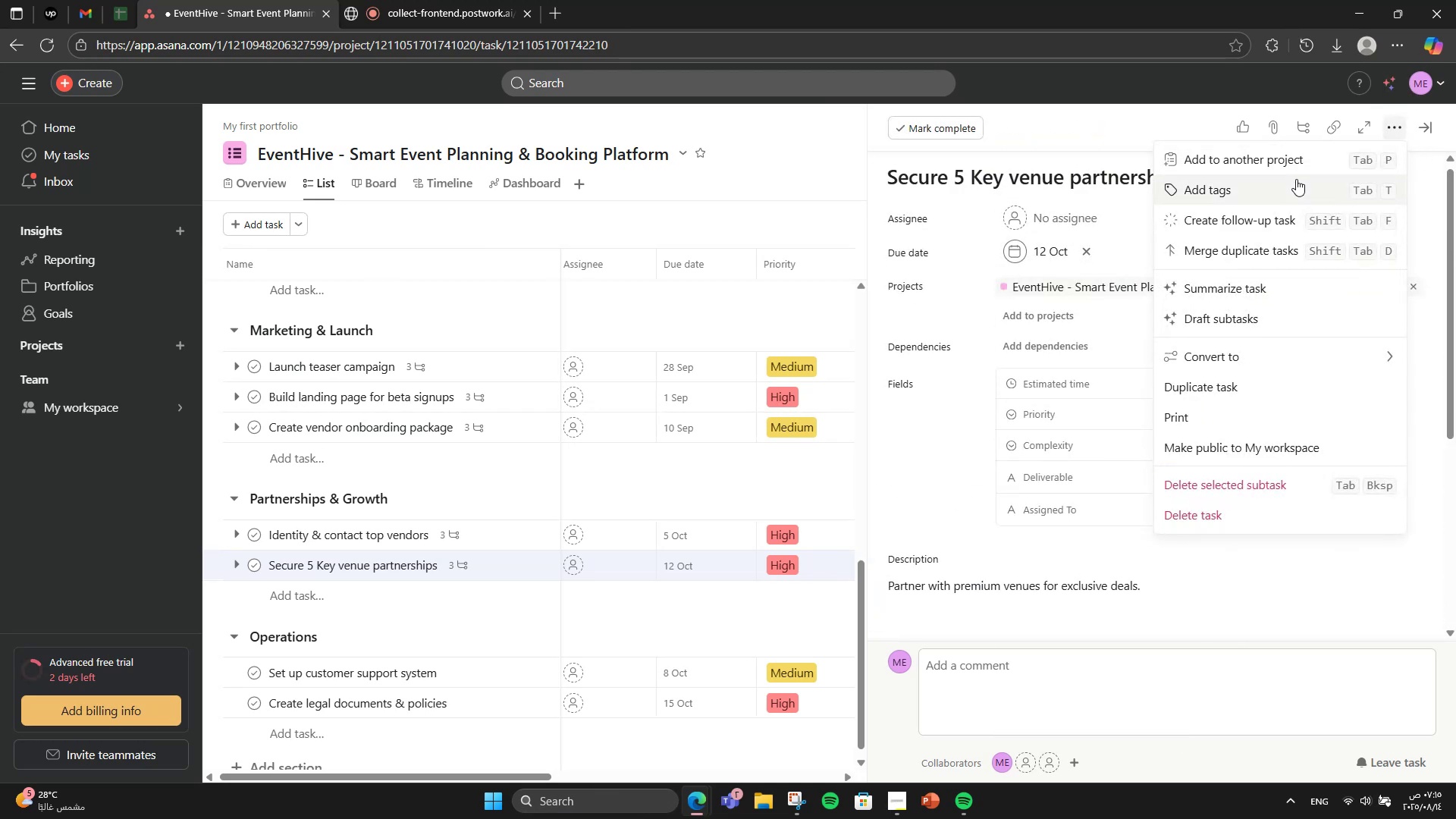 
left_click([1288, 187])
 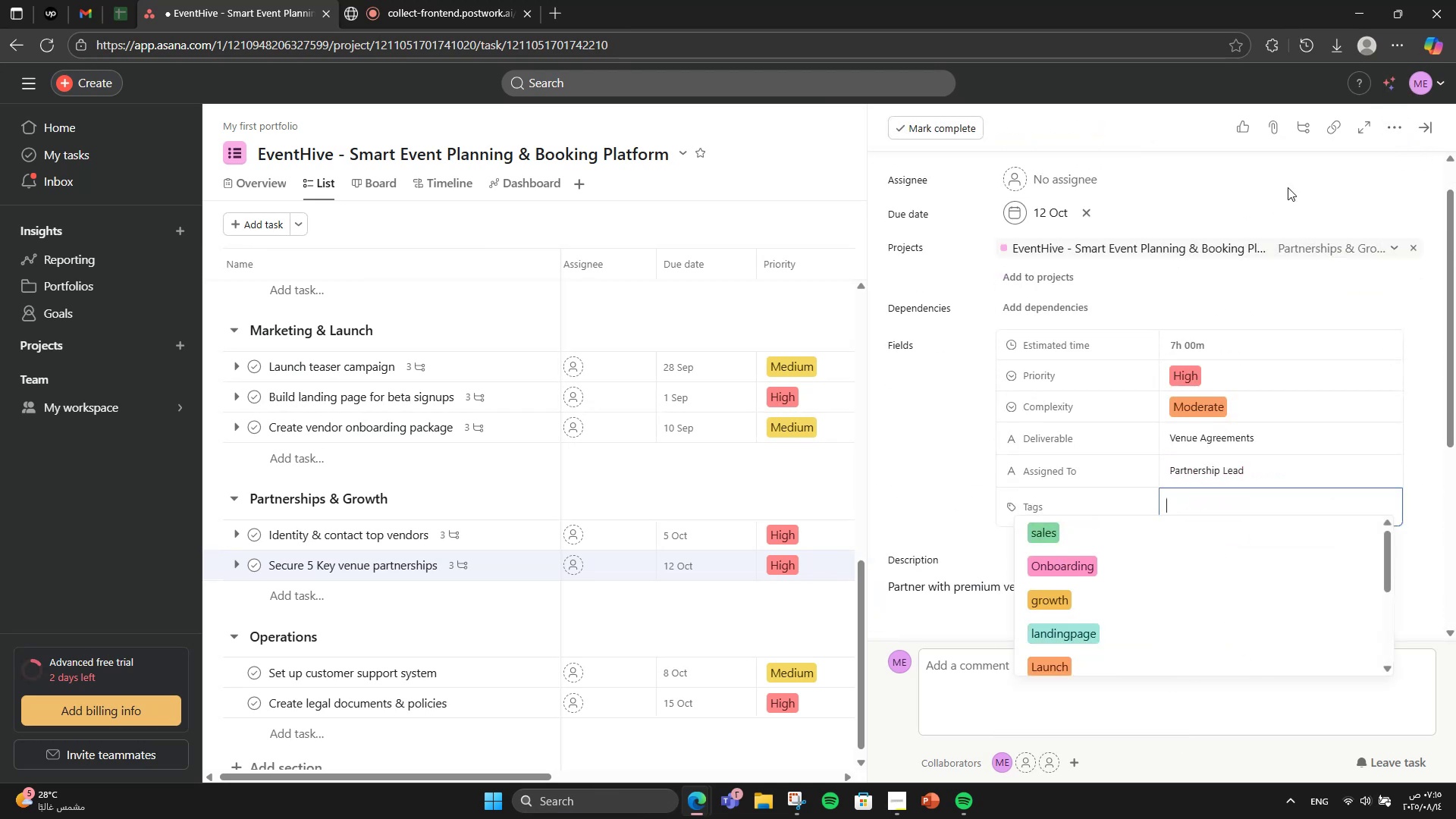 
type(partner)
 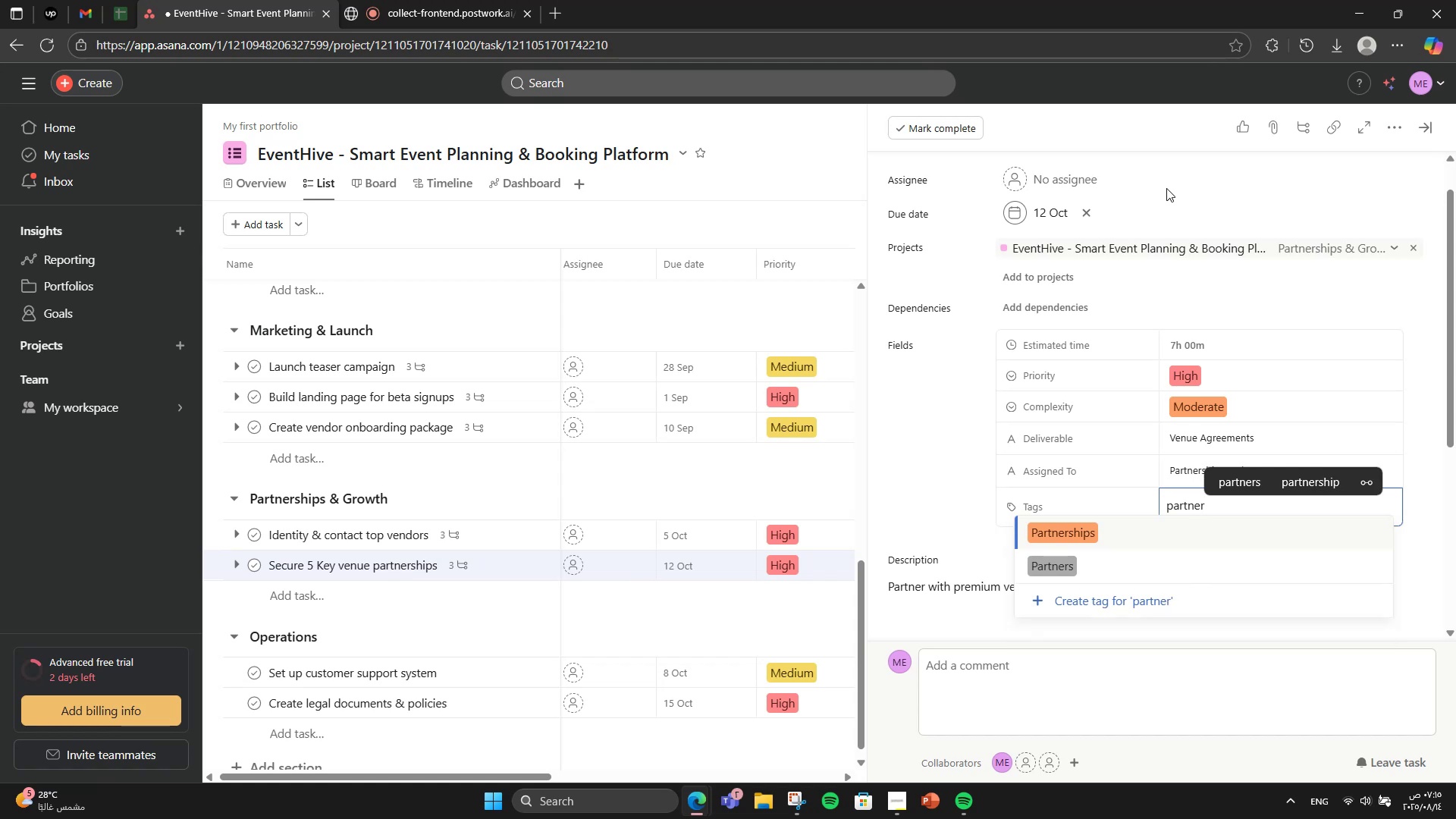 
left_click([1174, 543])
 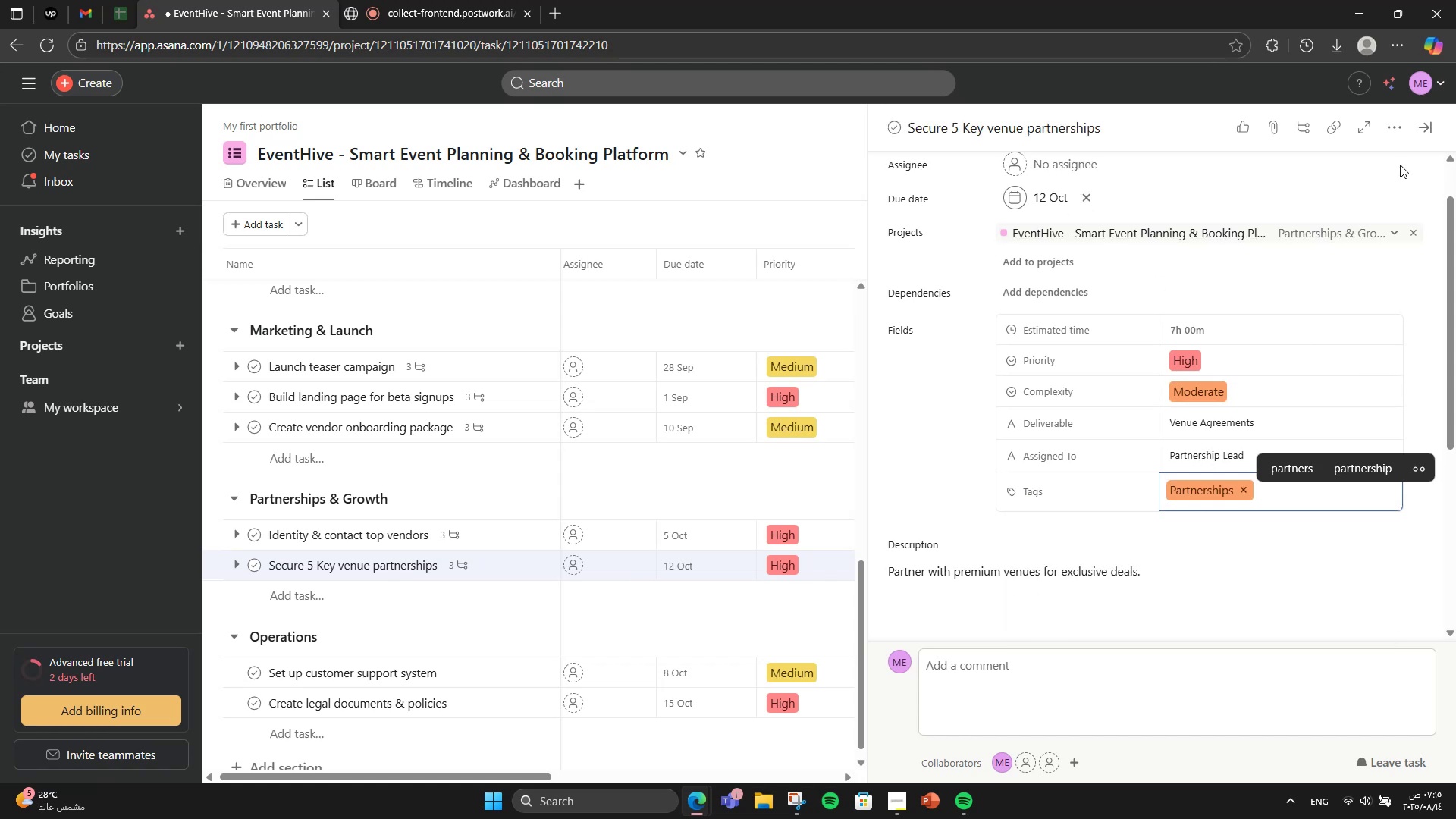 
type(venuea)
key(Backspace)
type(a)
key(Backspace)
type(s)
 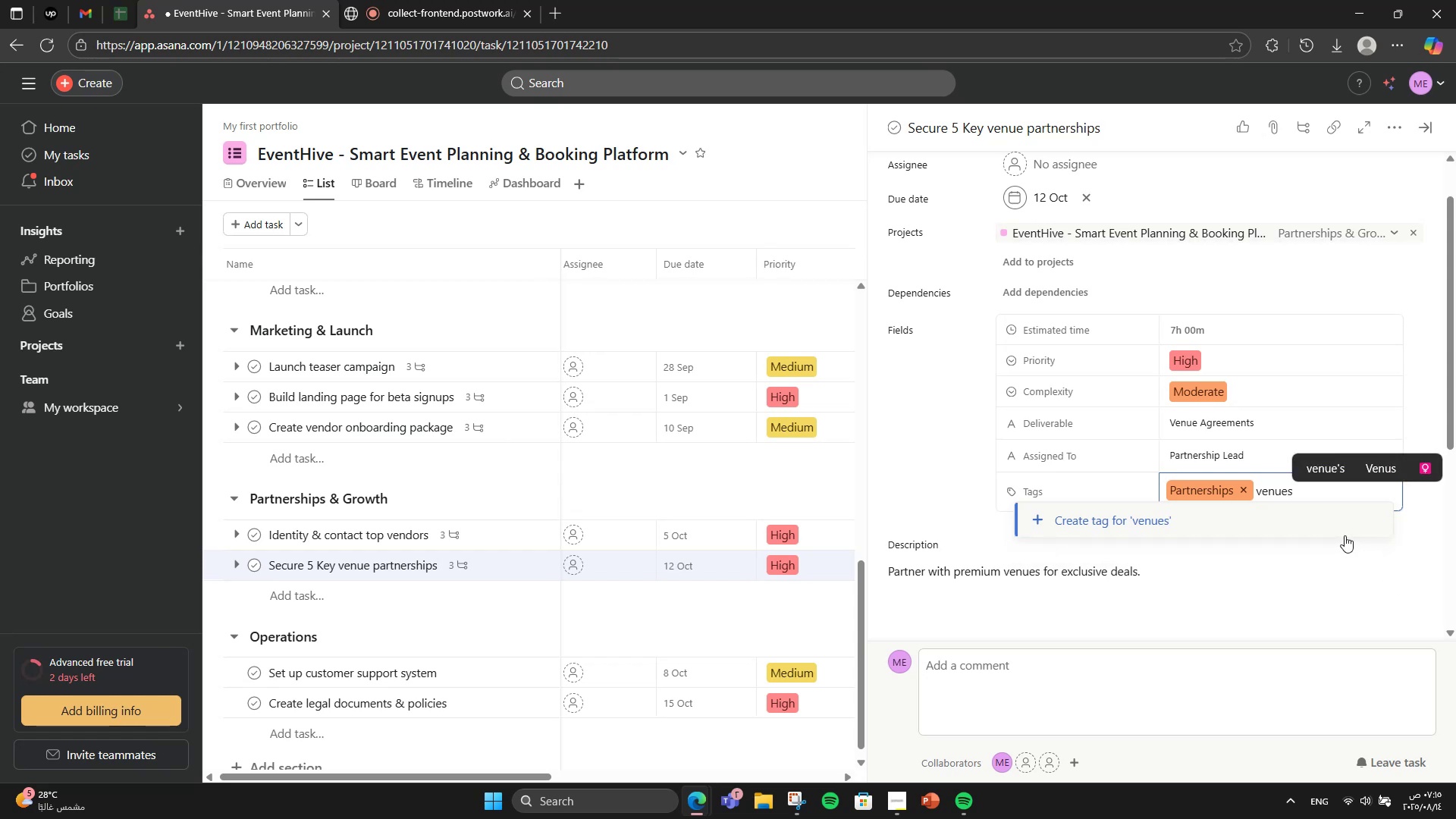 
left_click([1345, 535])
 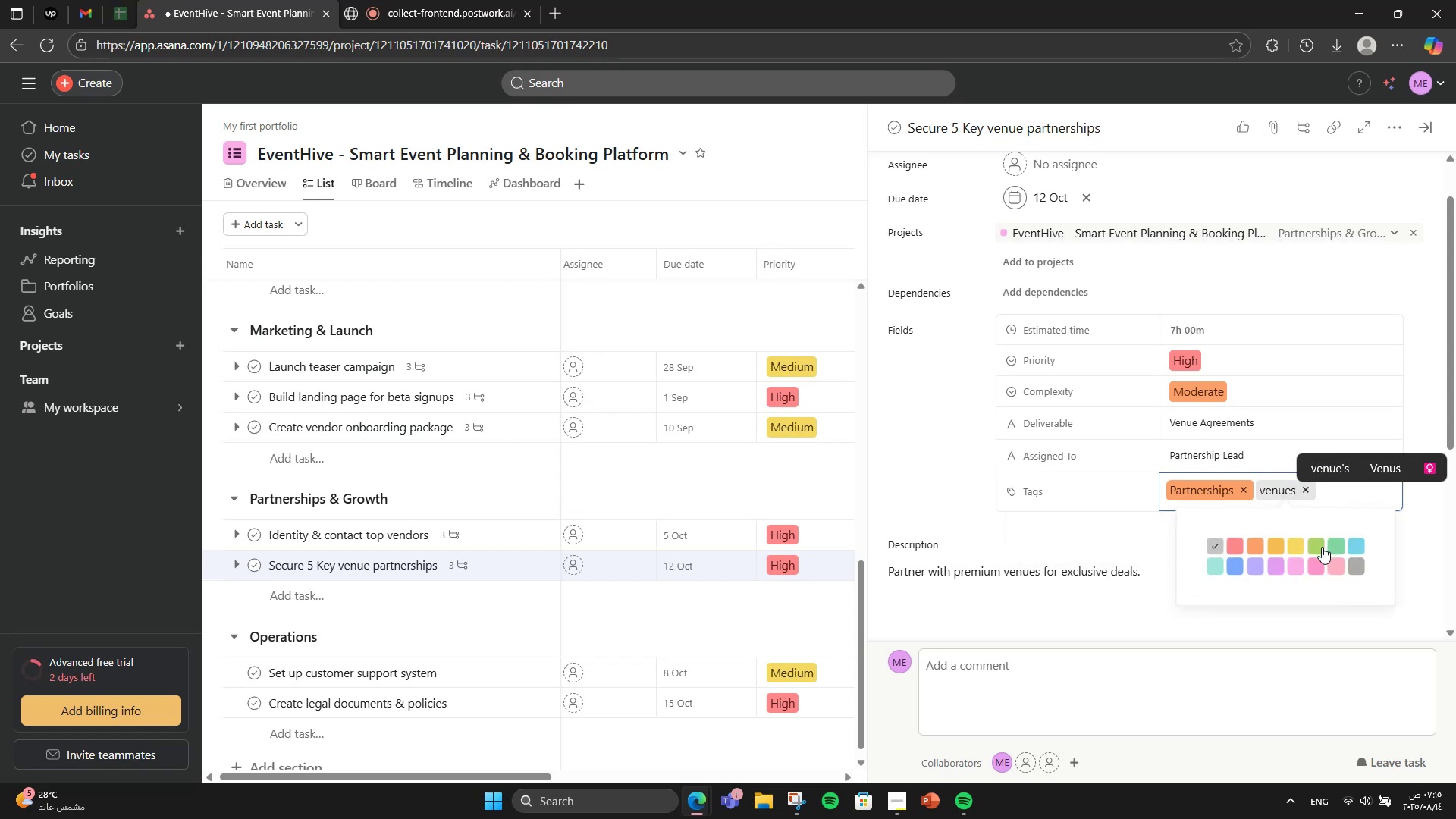 
left_click([1322, 550])
 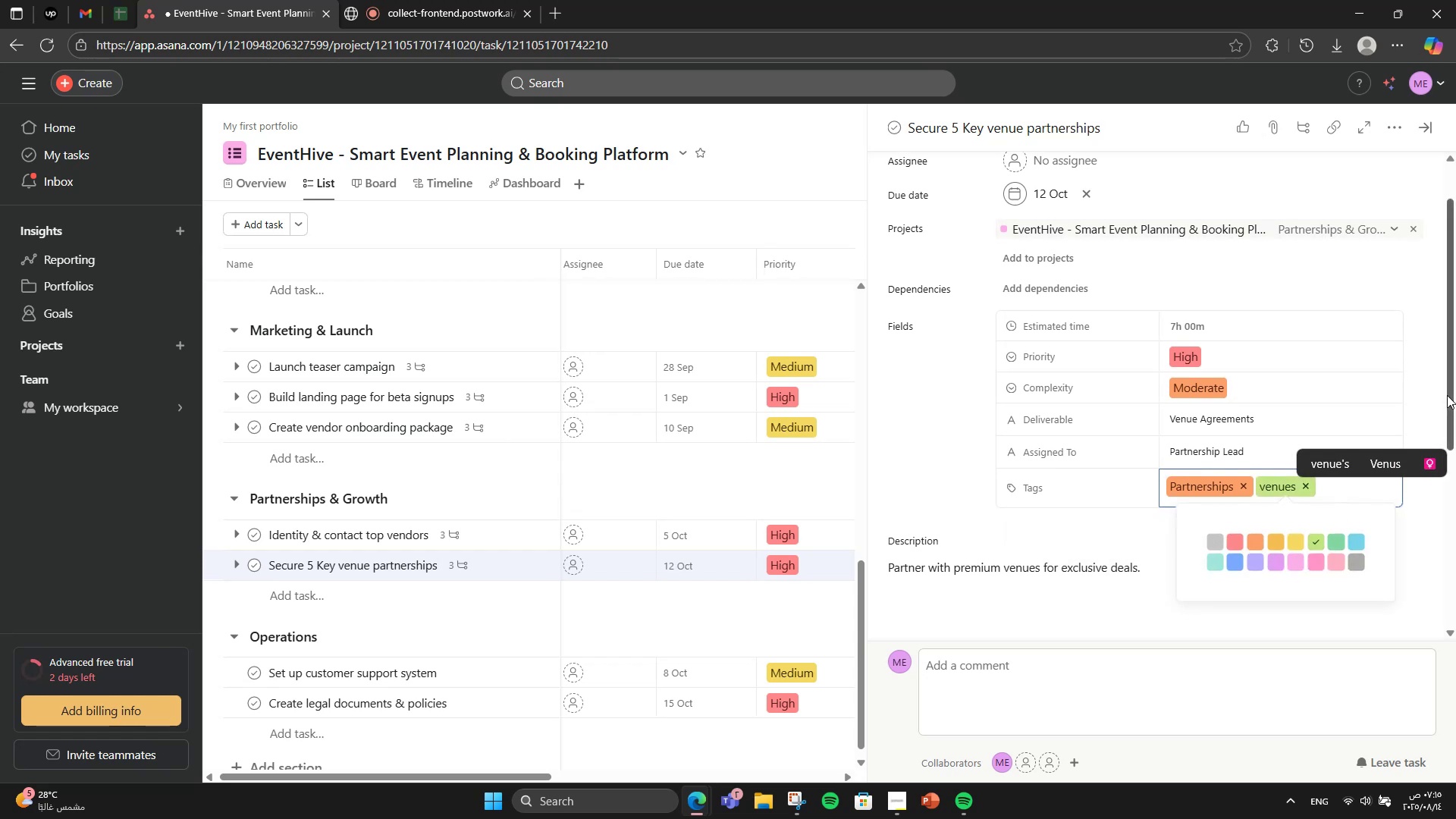 
left_click([1447, 395])
 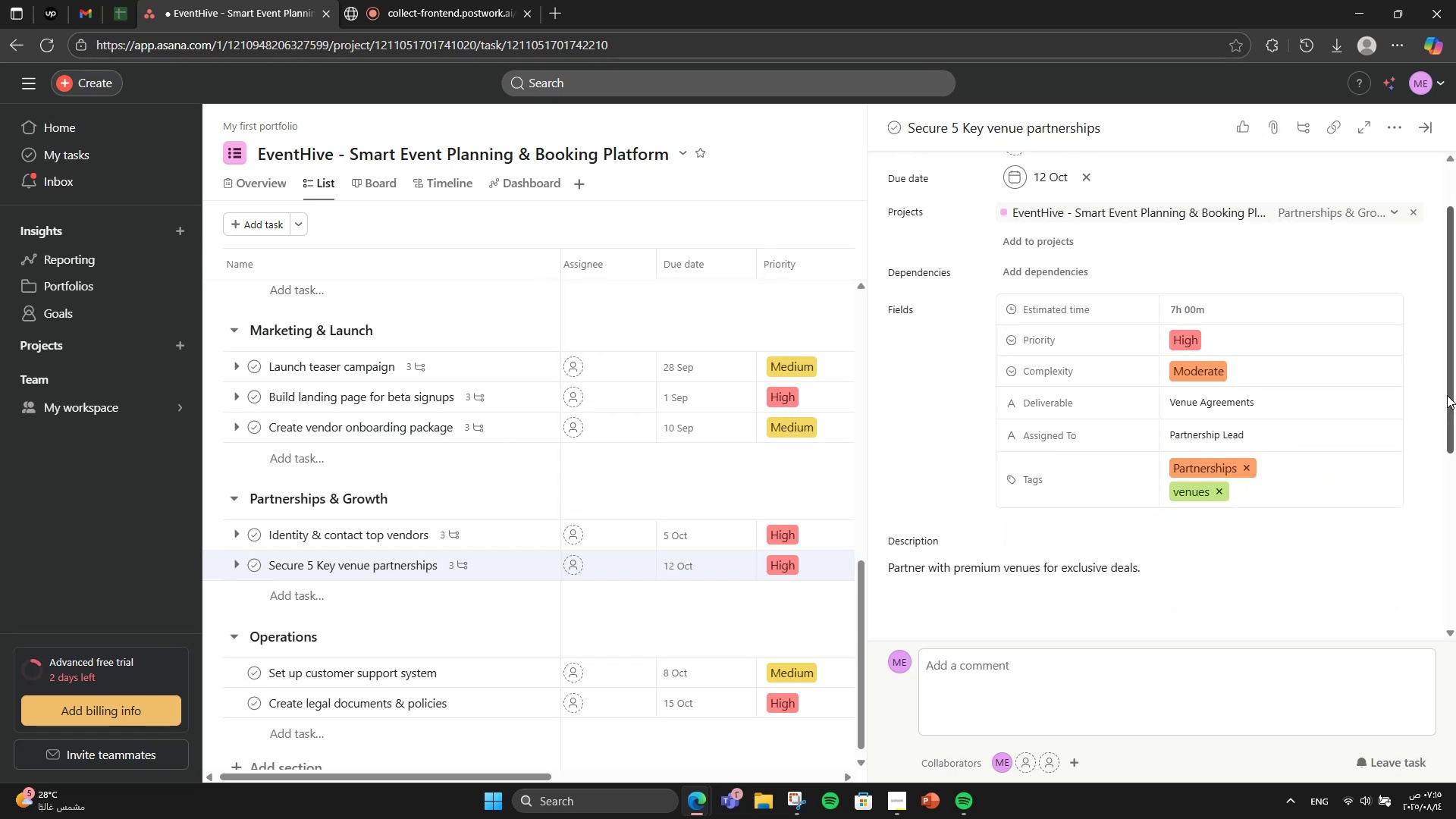 
wait(6.8)
 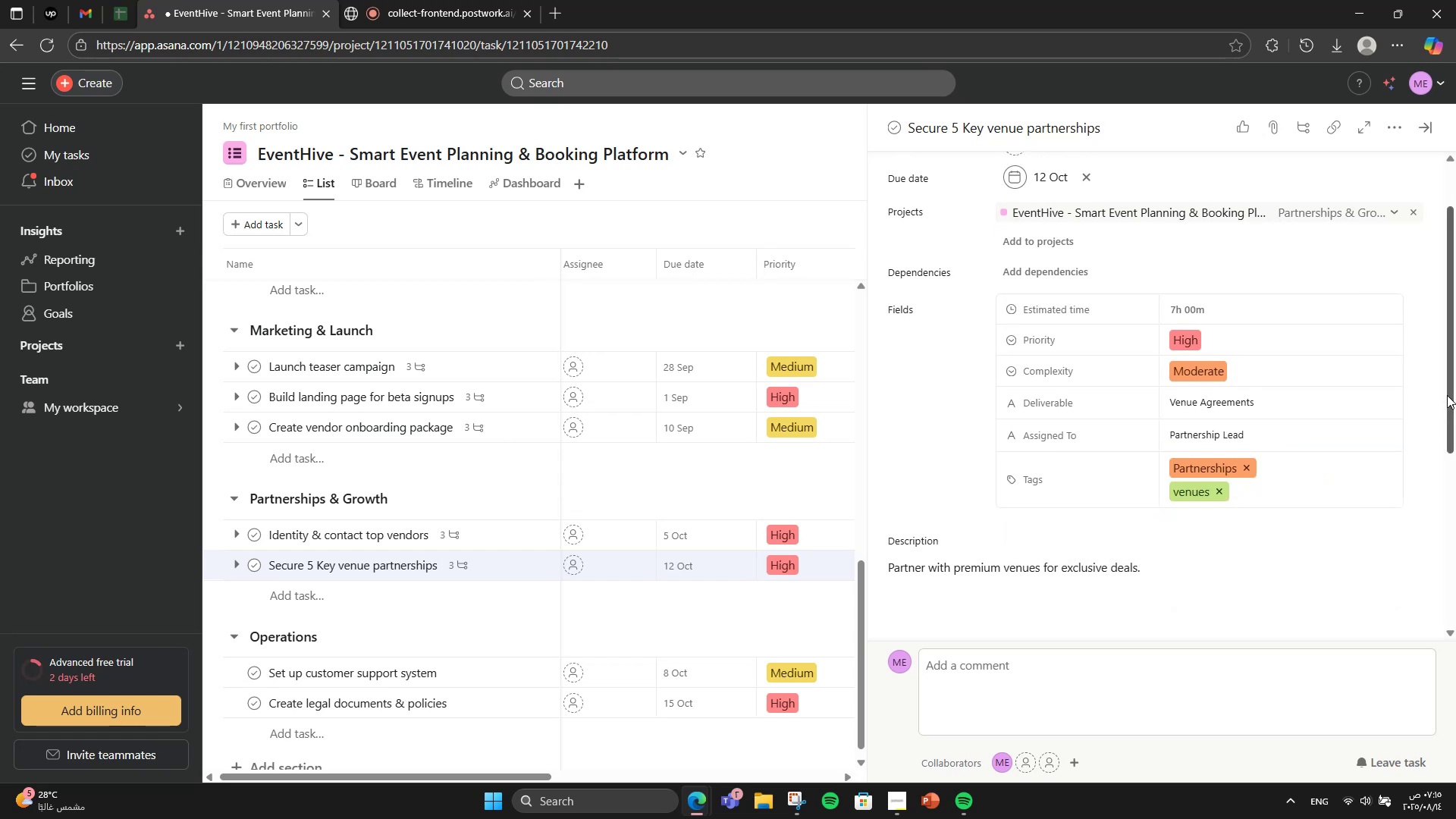 
scroll: coordinate [1420, 364], scroll_direction: down, amount: 4.0
 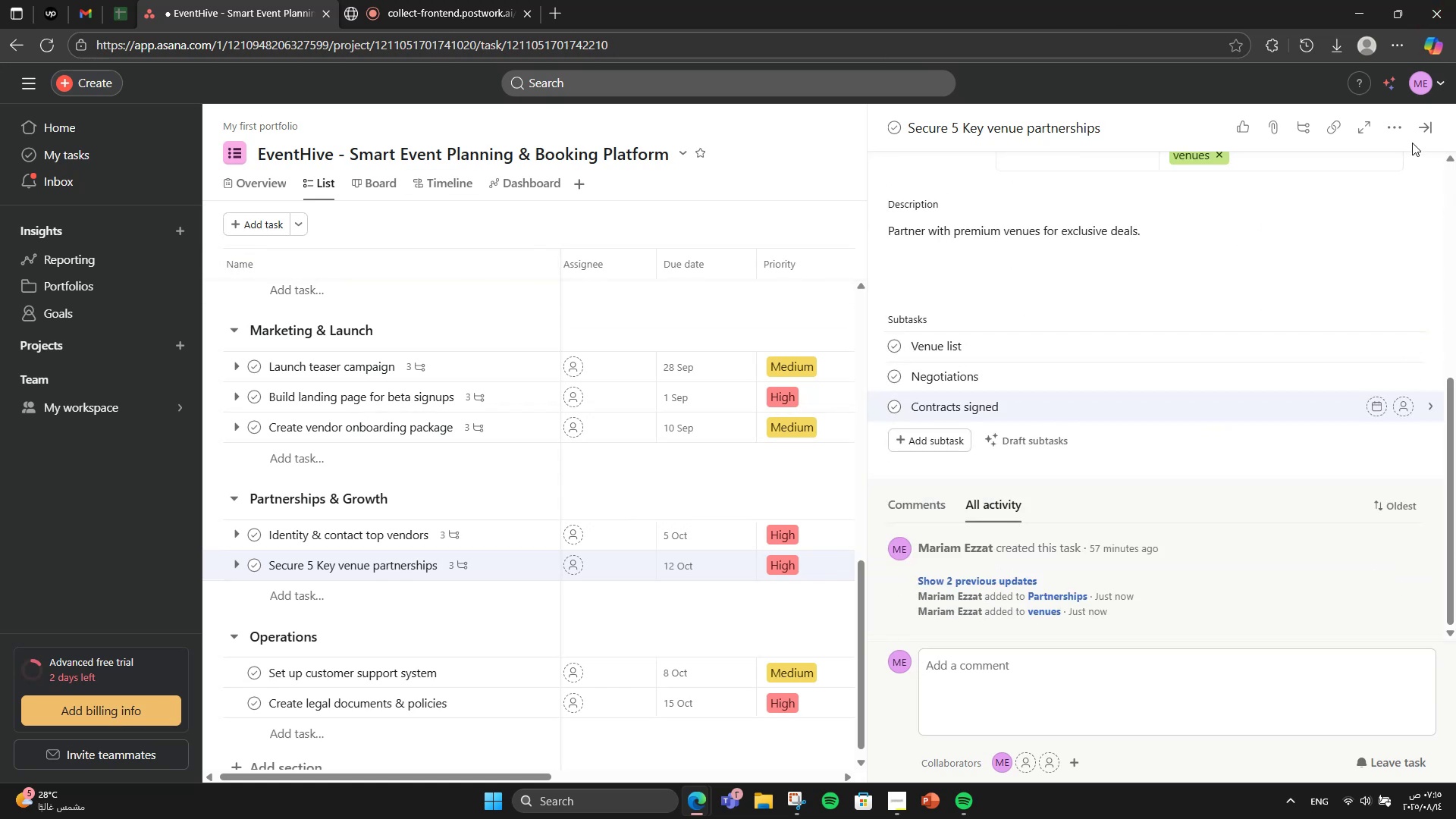 
left_click([1414, 129])
 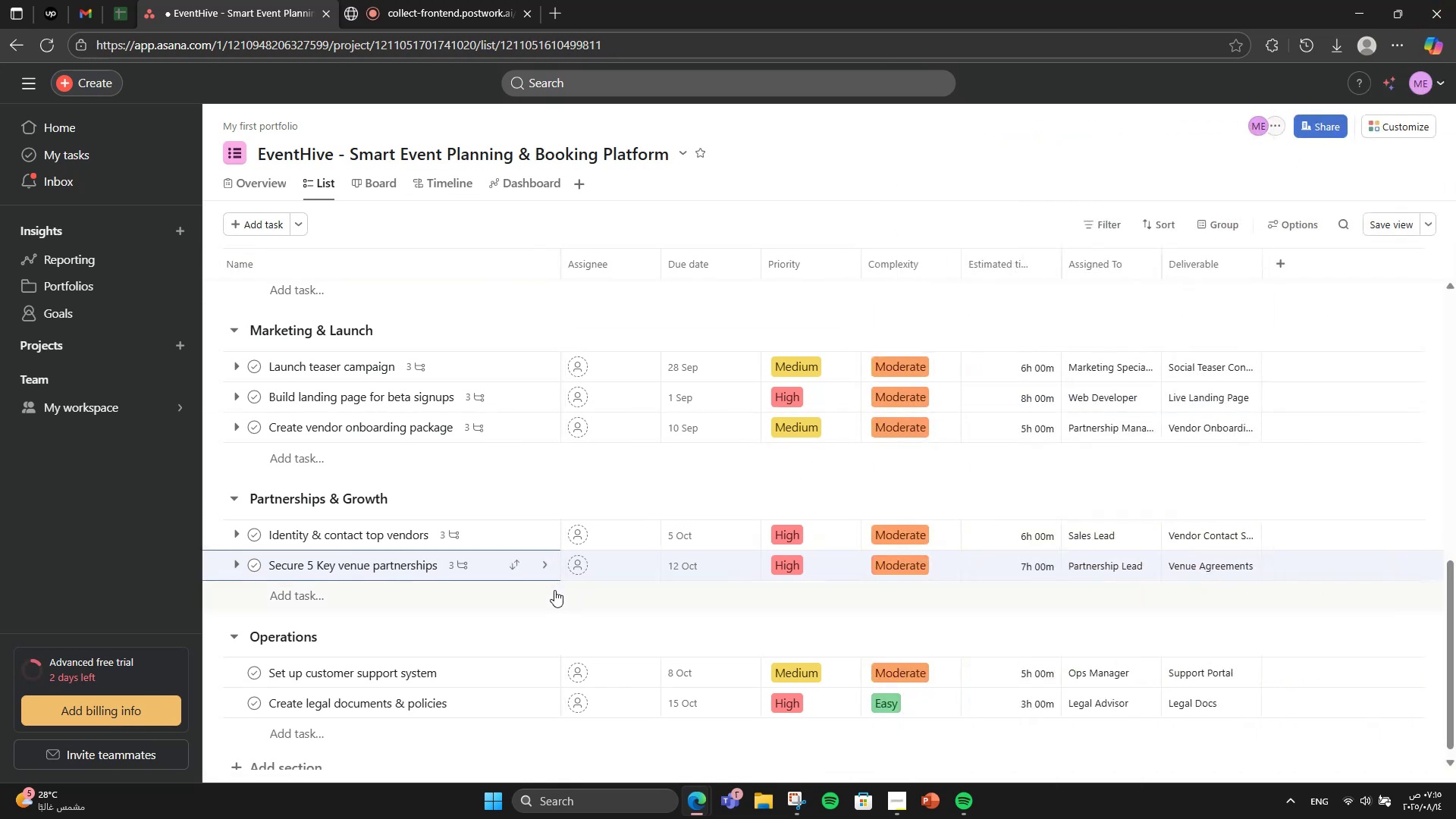 
scroll: coordinate [526, 589], scroll_direction: down, amount: 1.0
 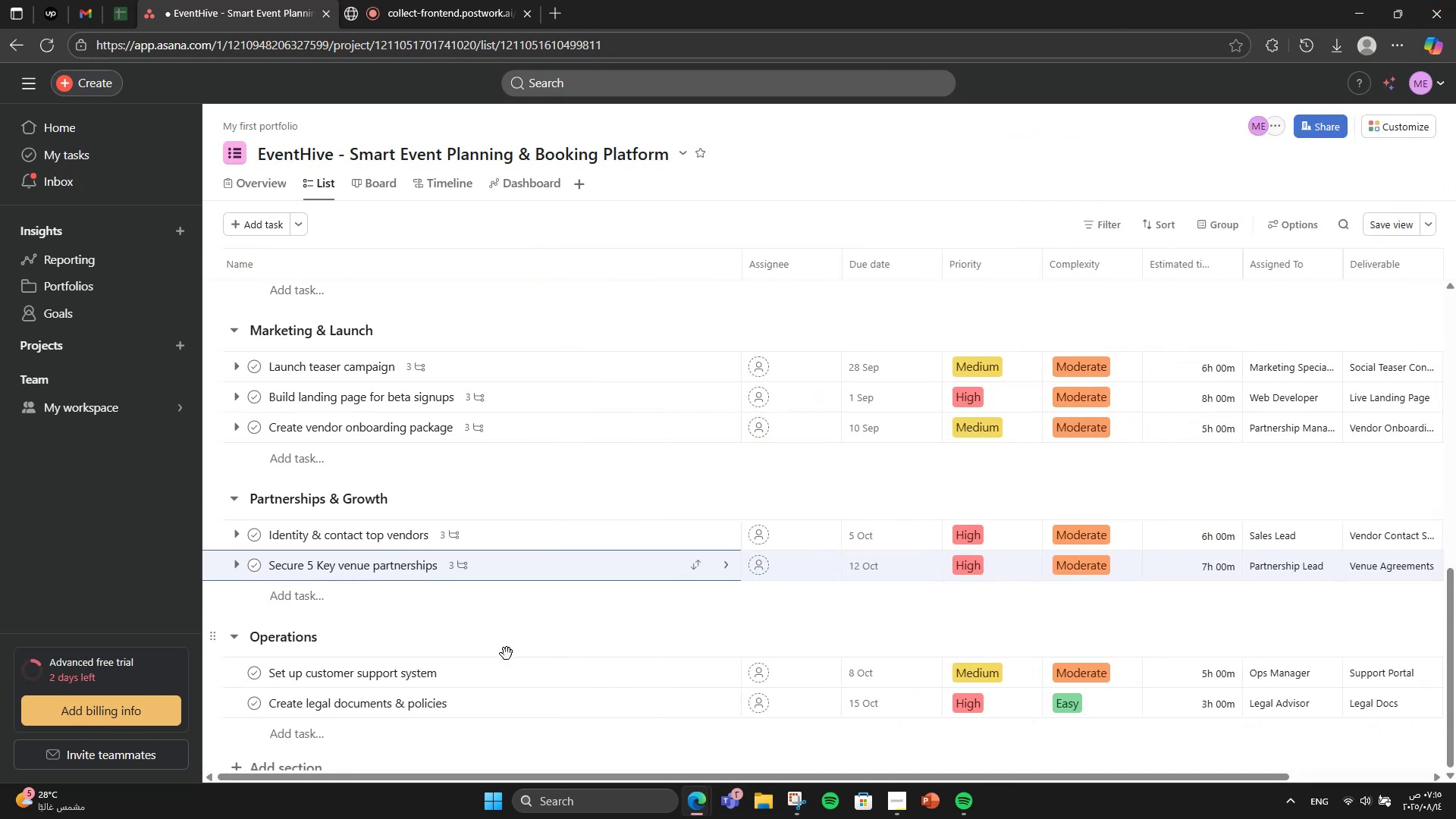 
left_click([513, 676])
 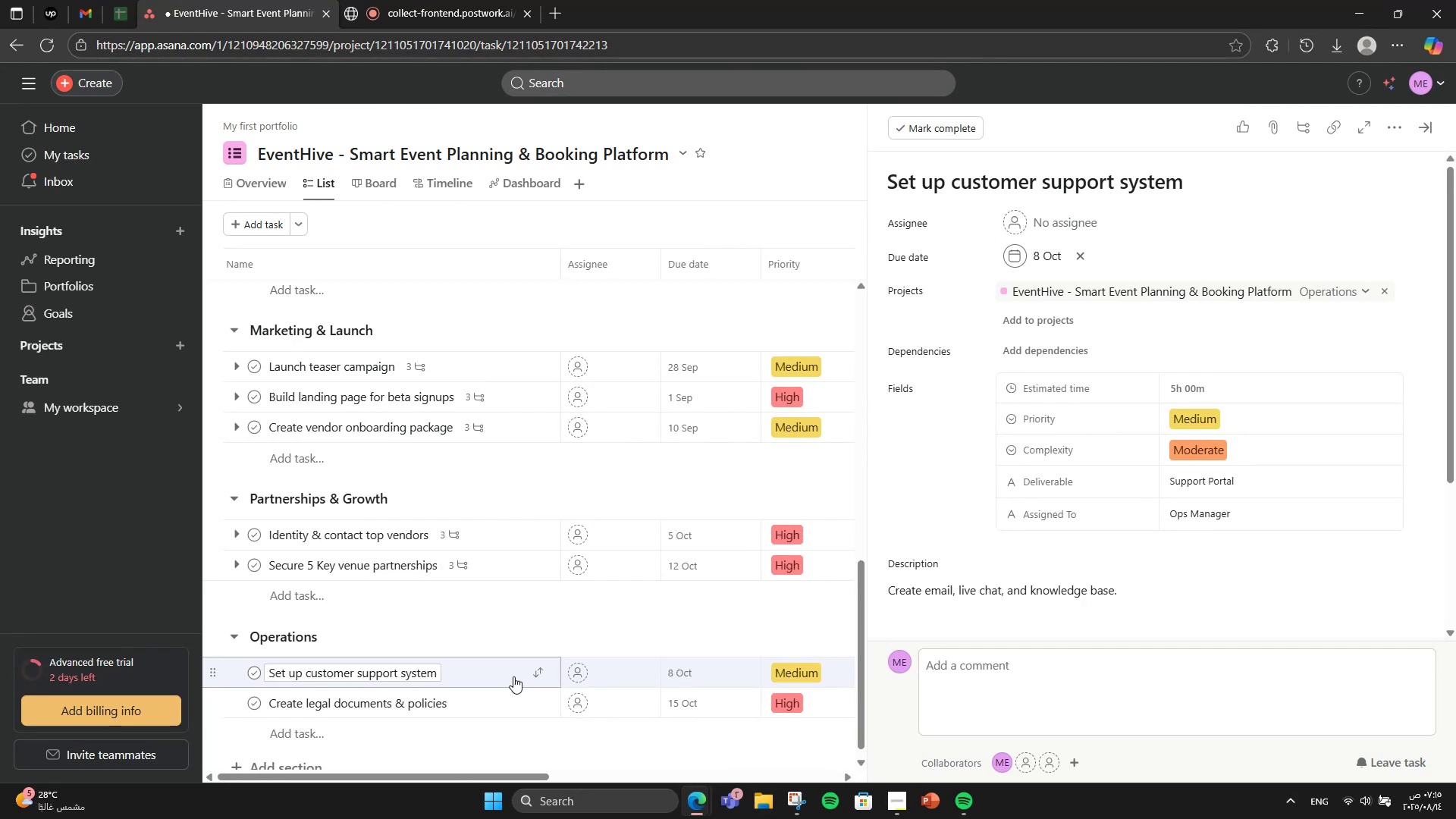 
wait(6.74)
 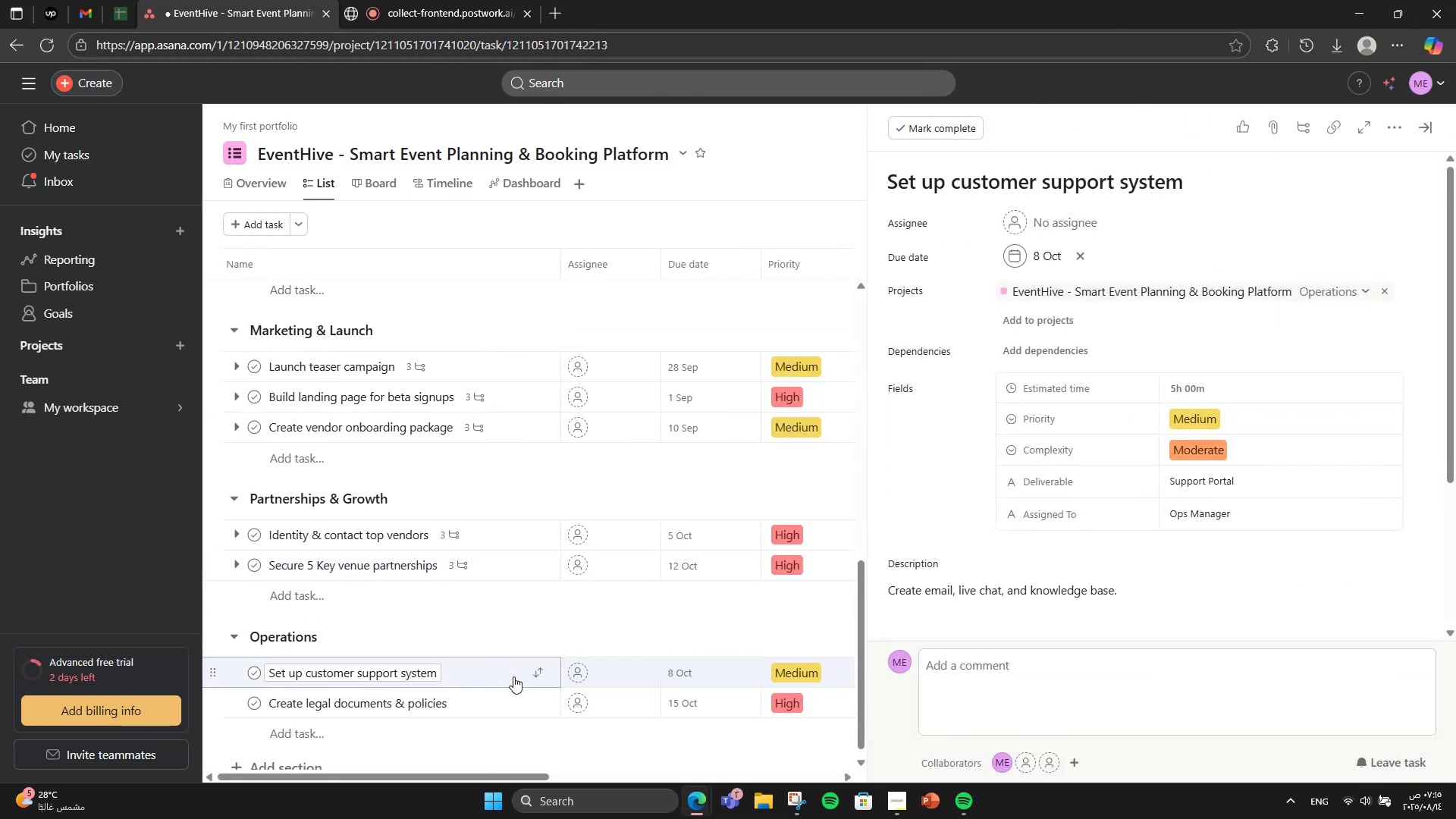 
scroll: coordinate [1221, 500], scroll_direction: down, amount: 3.0
 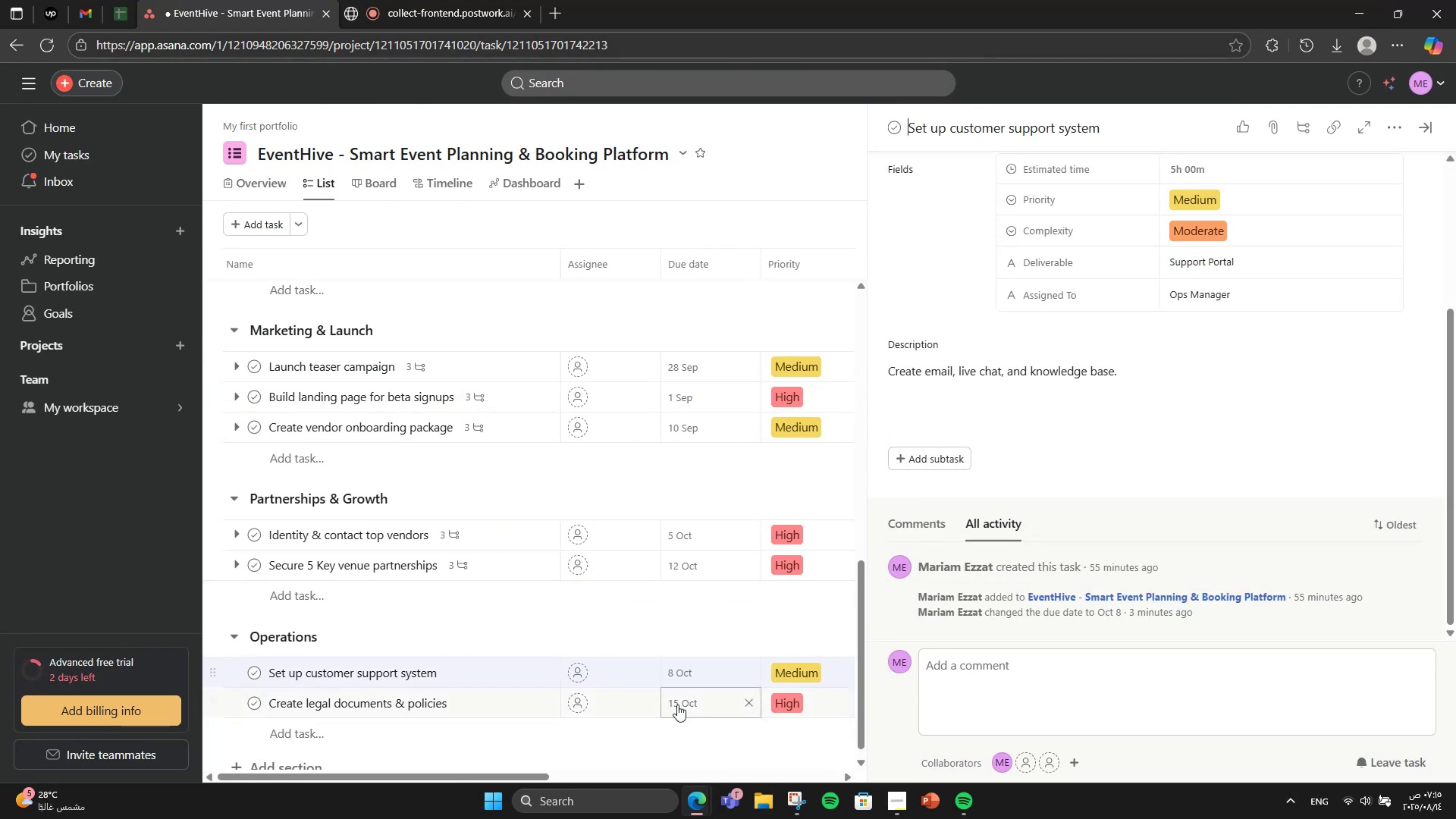 
left_click([893, 454])
 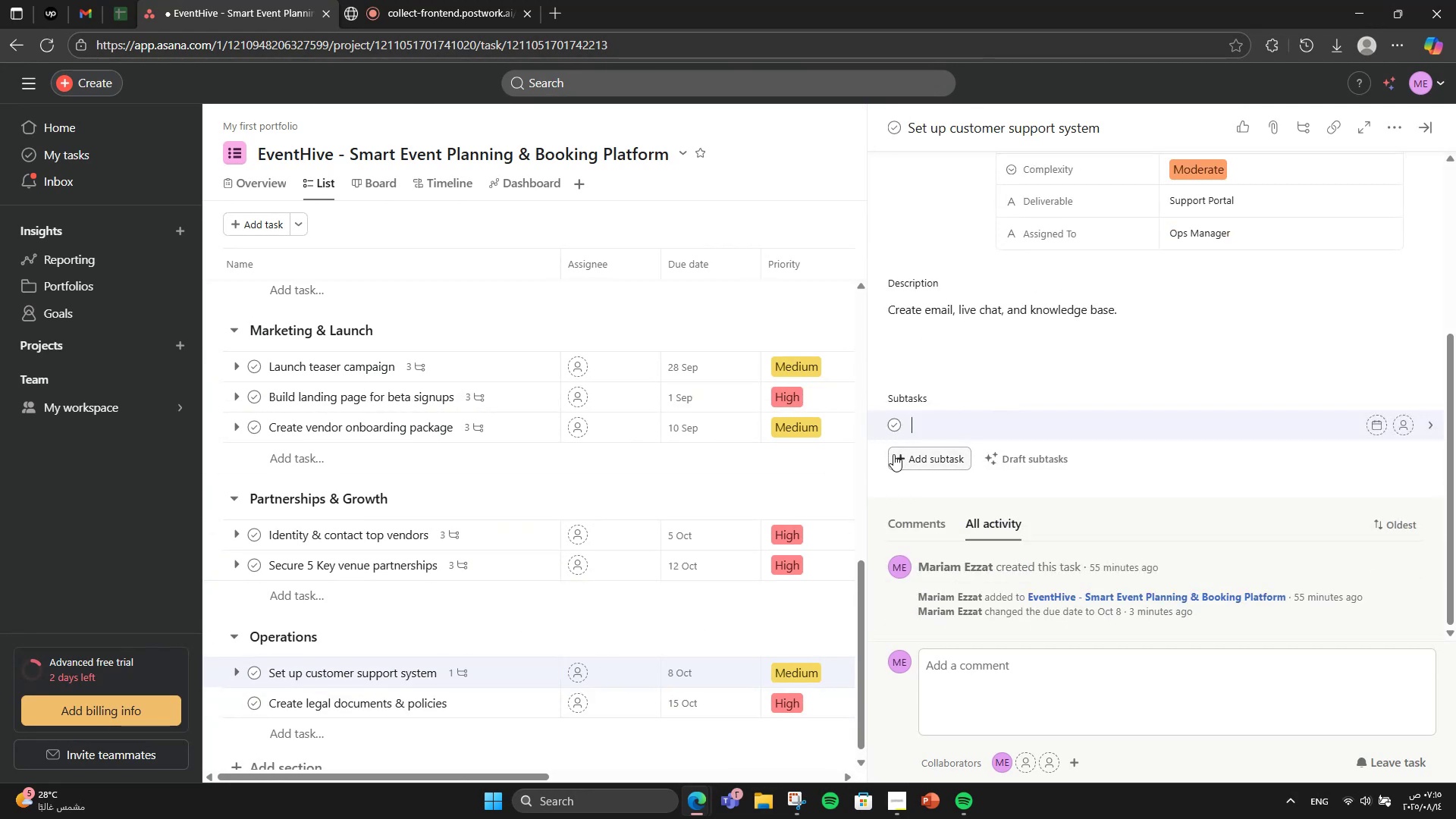 
type(Select platfo)
key(Backspace)
key(Backspace)
type(form )
key(Backspace)
 